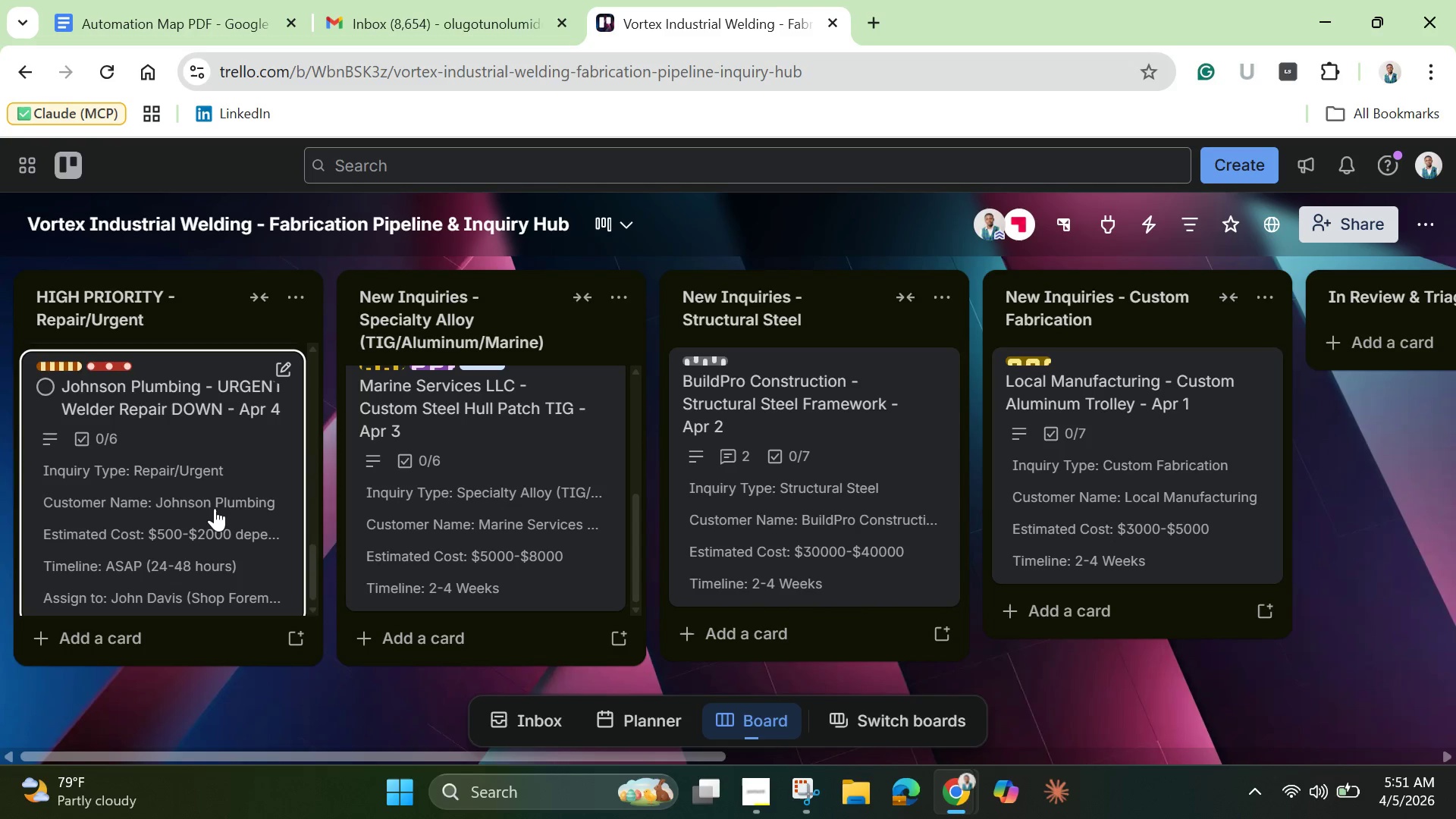 
left_click([215, 508])
 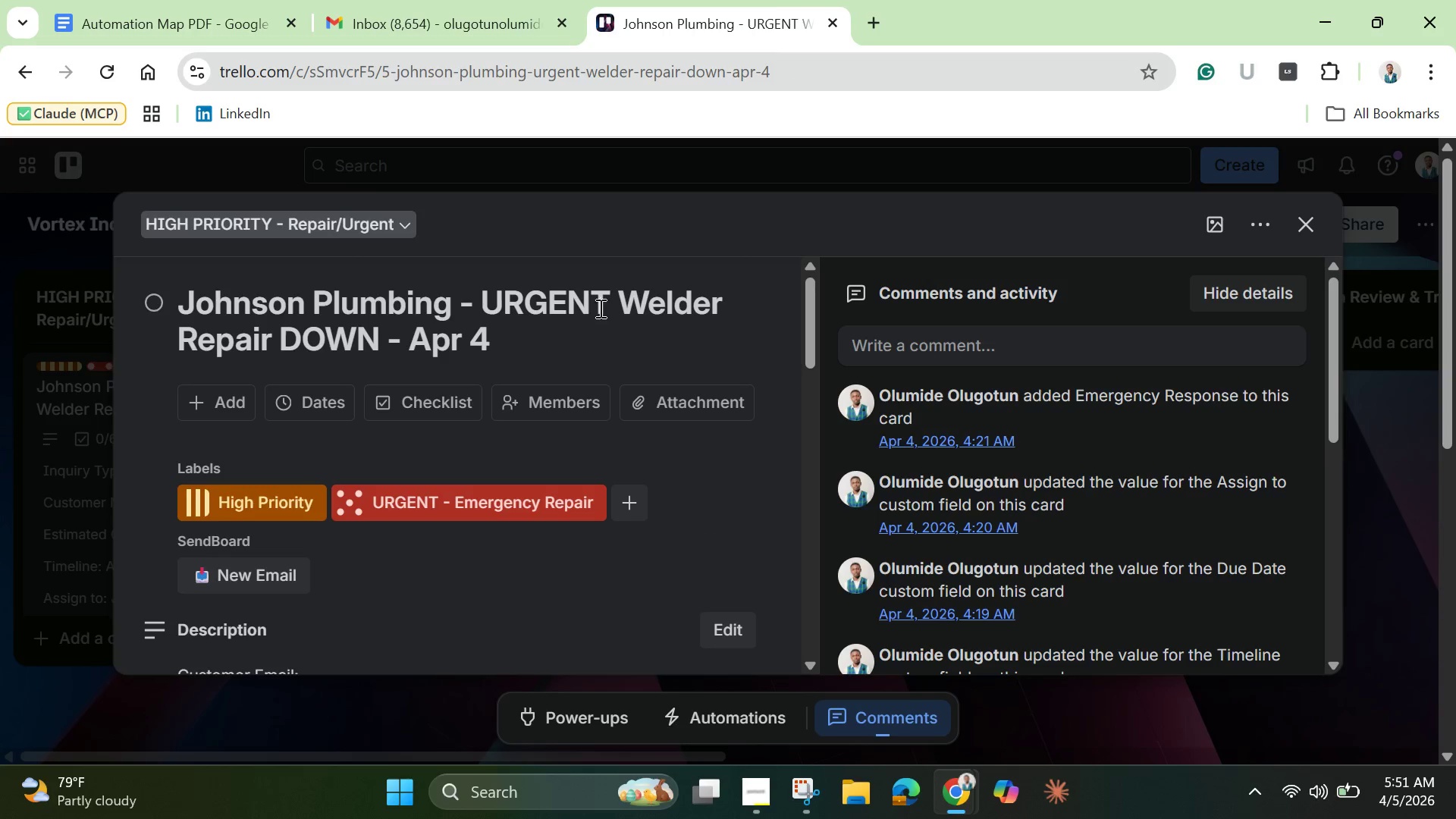 
left_click_drag(start_coordinate=[609, 306], to_coordinate=[485, 304])
 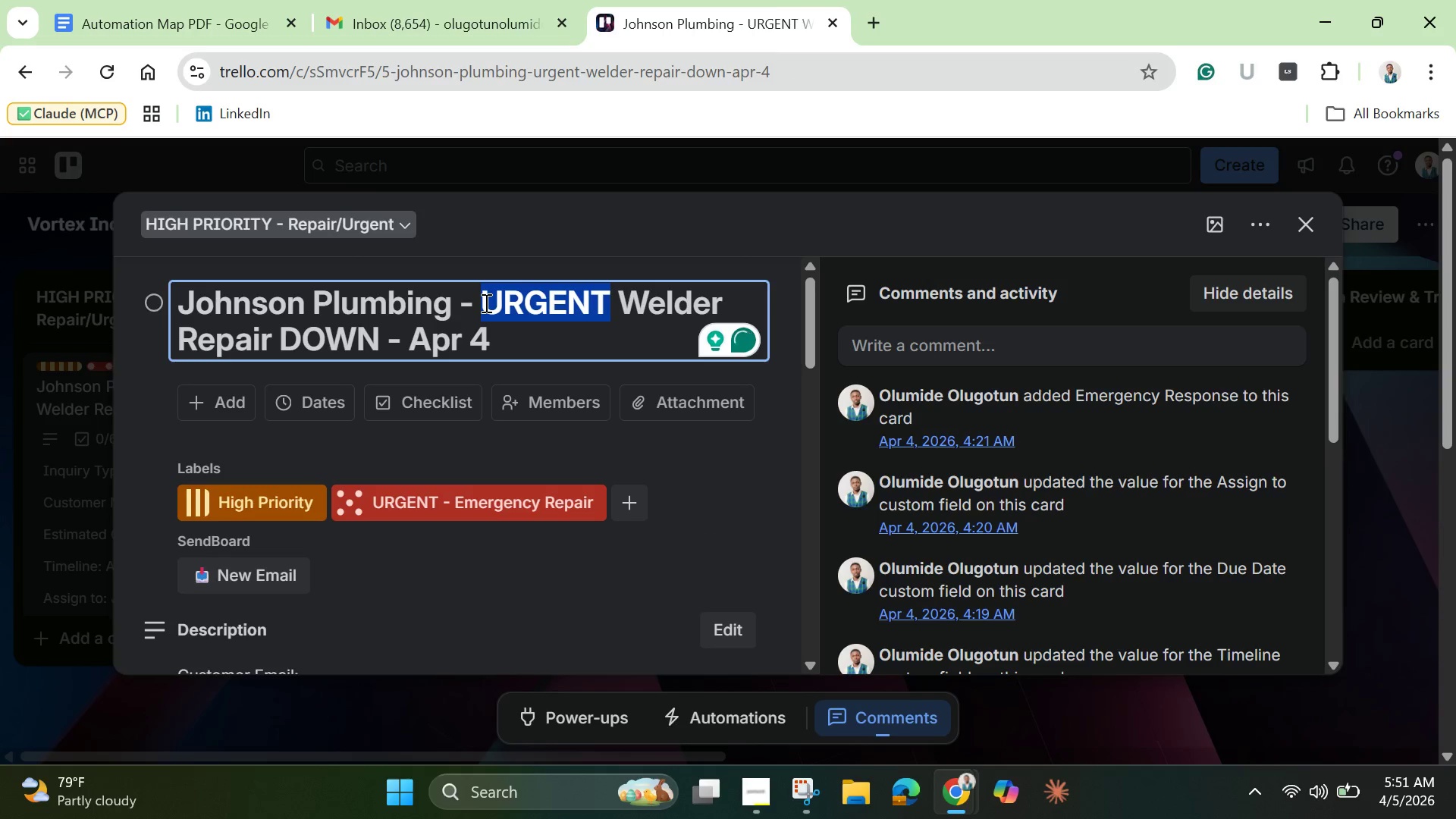 
key(Backspace)
 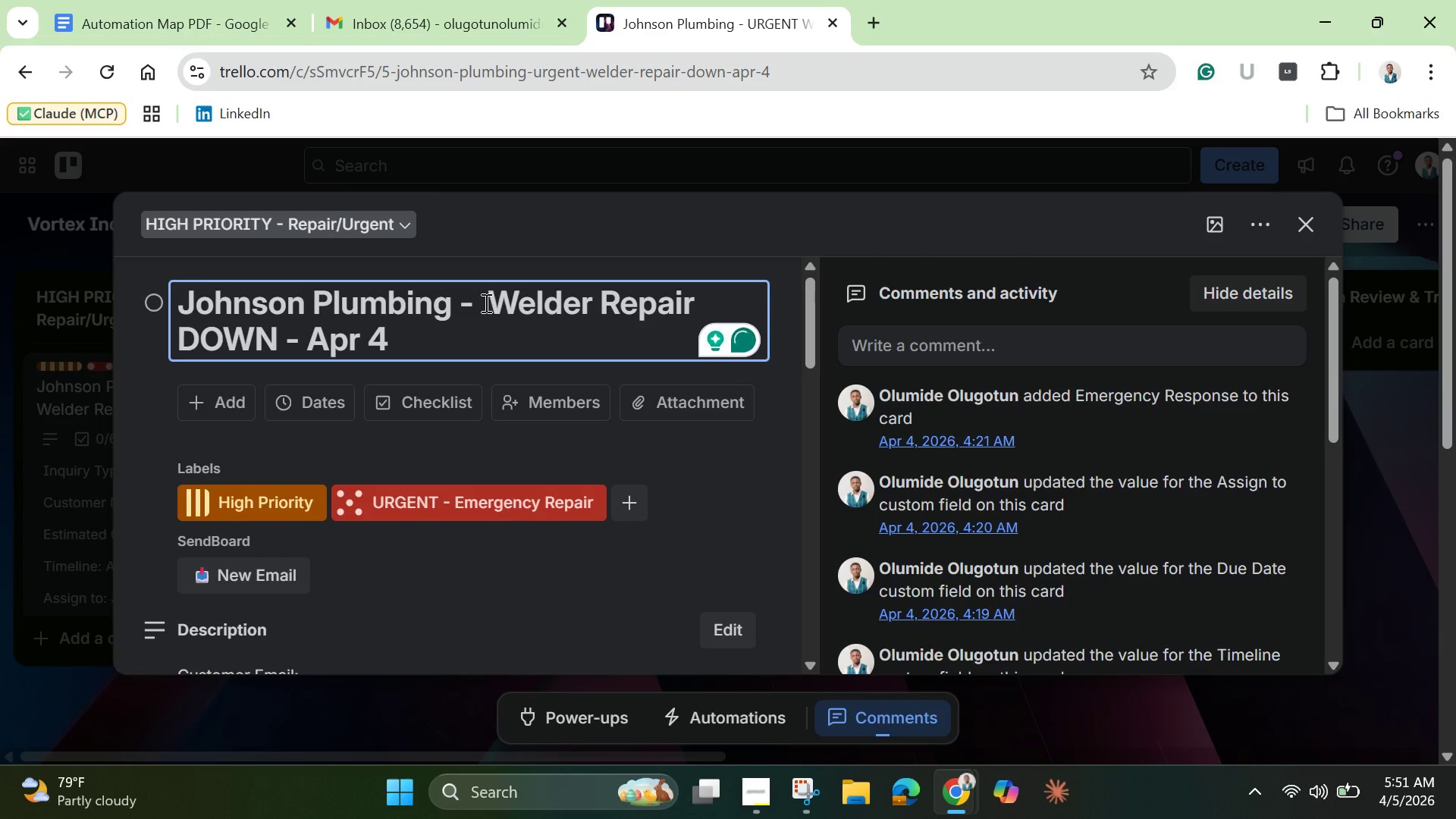 
key(Enter)
 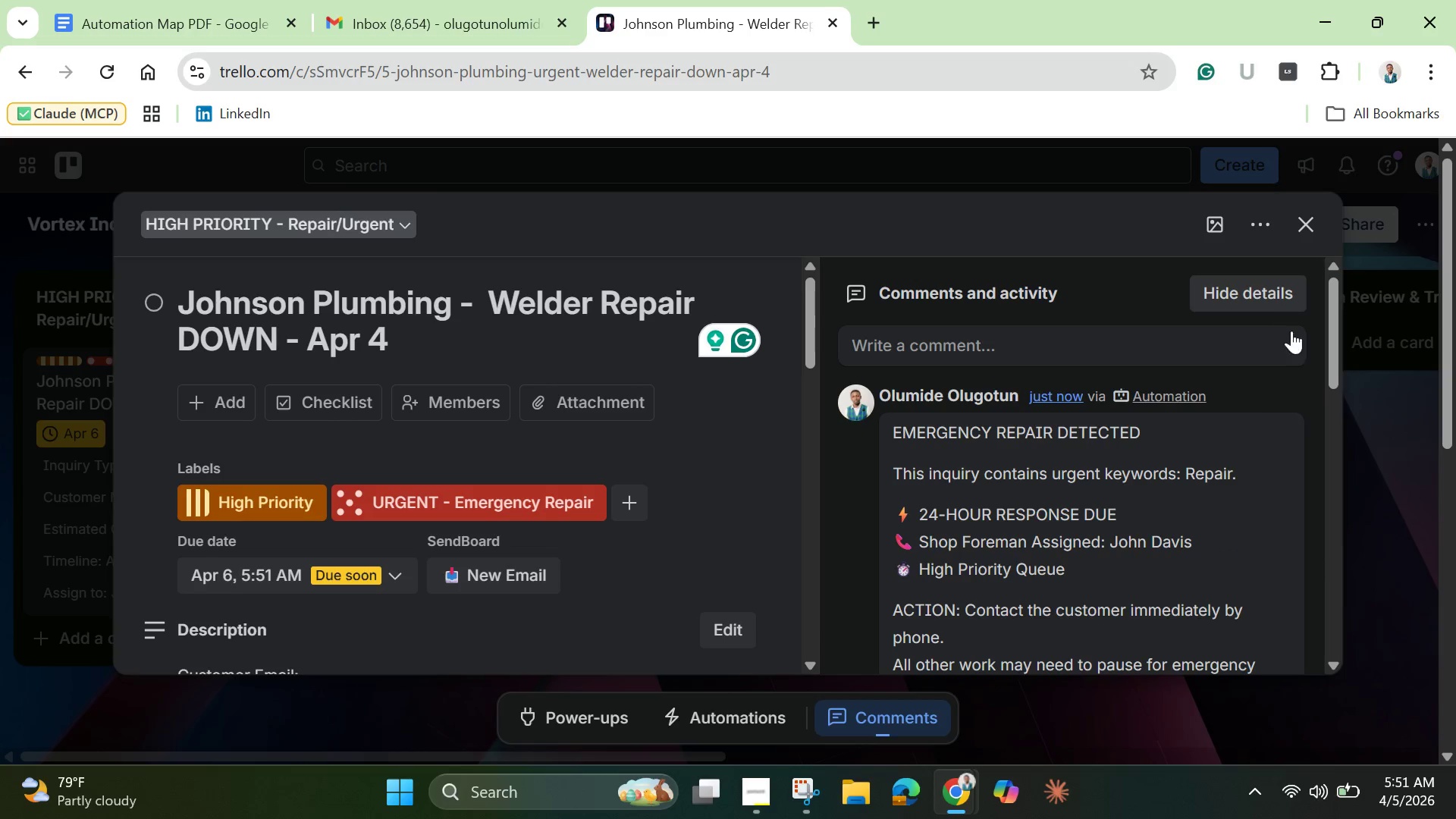 
wait(5.12)
 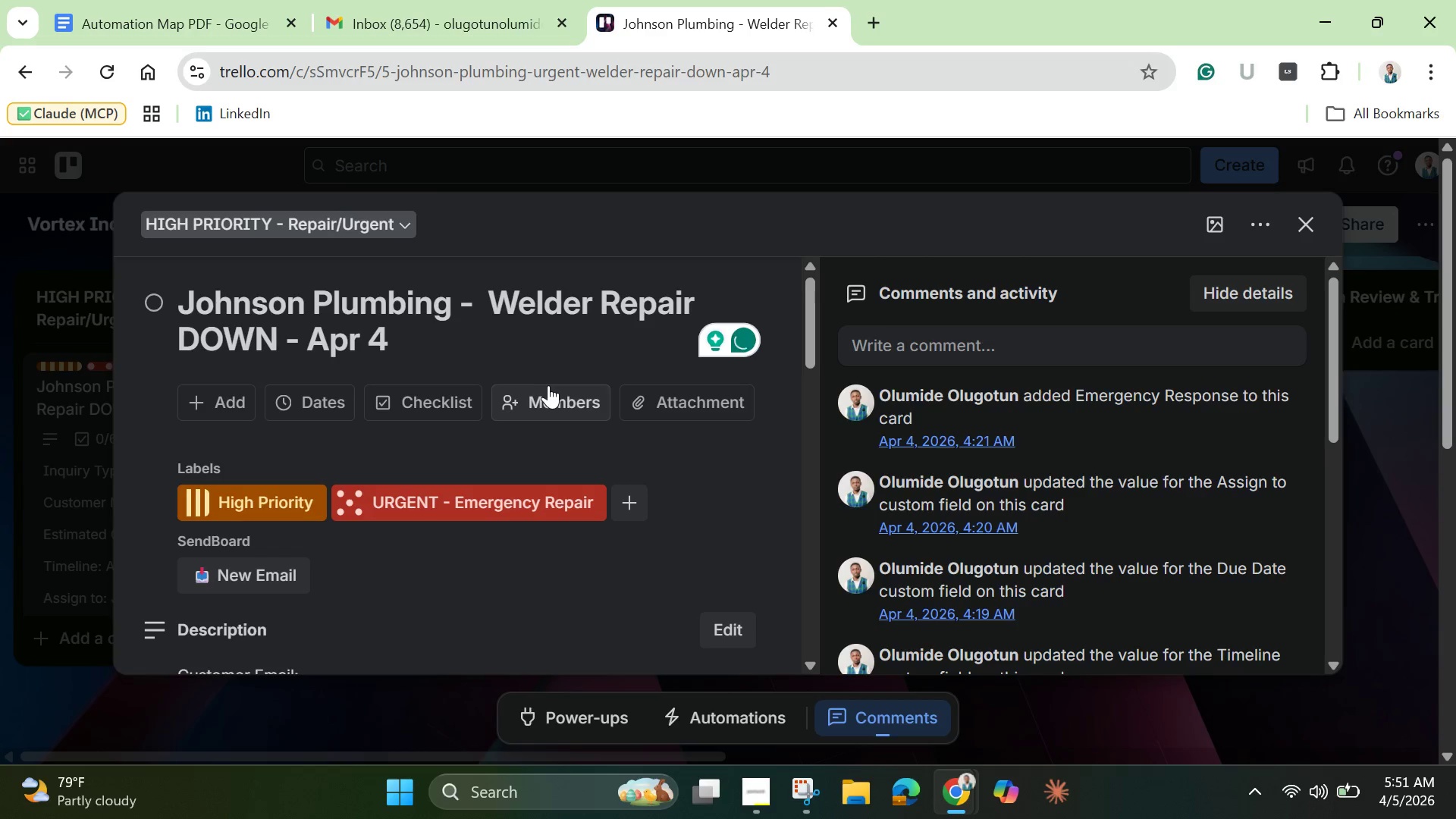 
left_click_drag(start_coordinate=[1329, 365], to_coordinate=[1359, 465])
 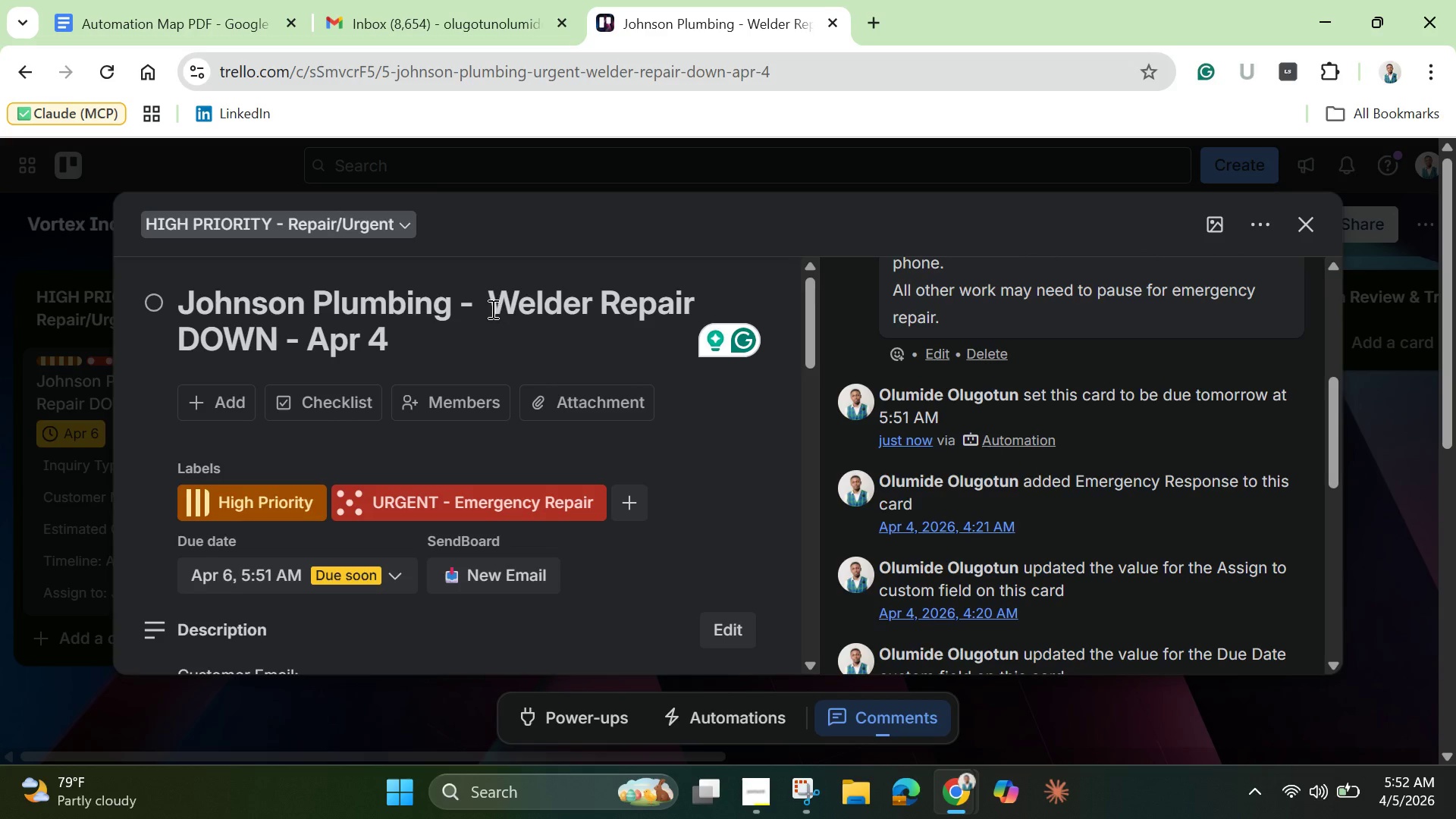 
left_click([491, 309])
 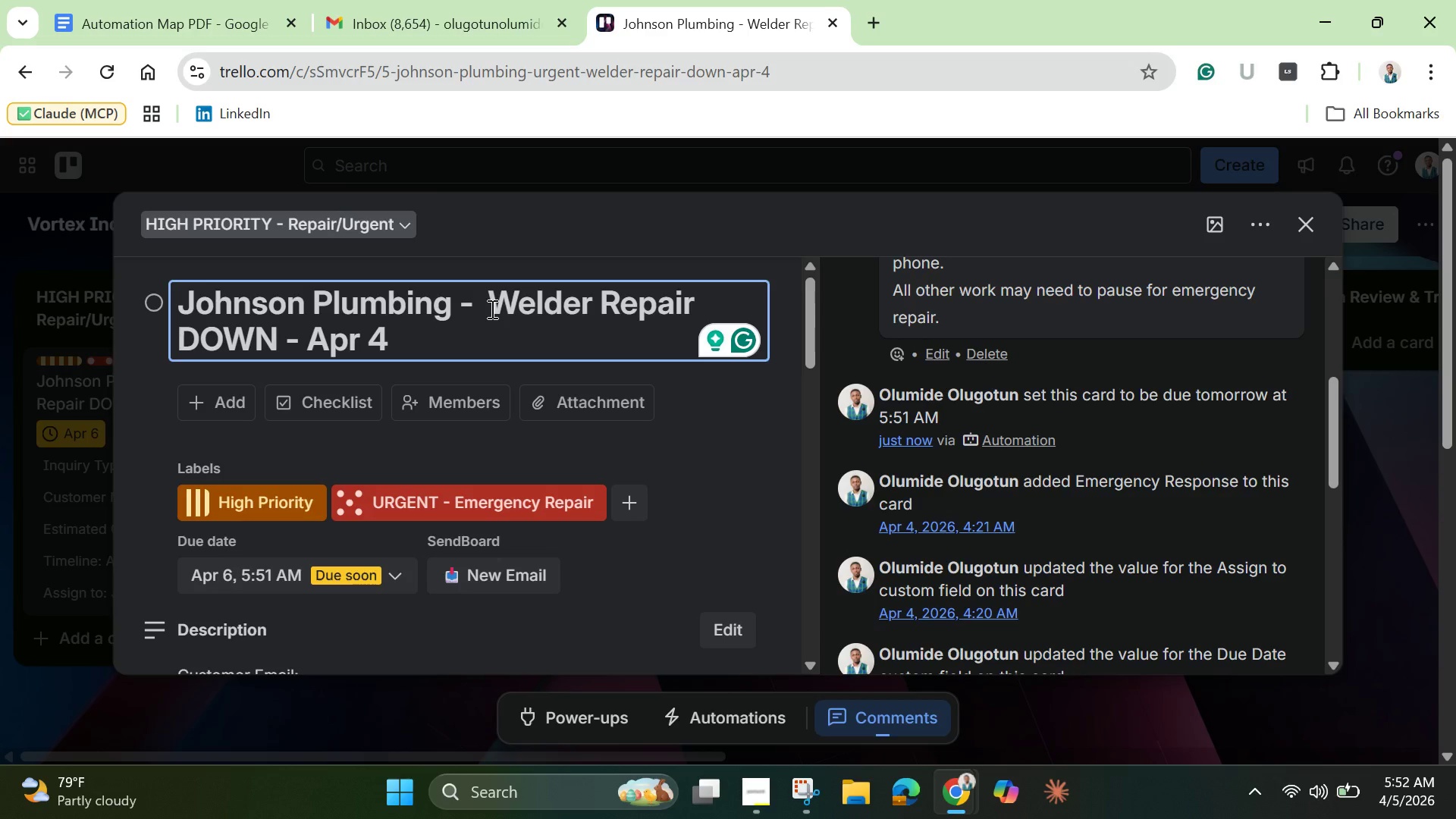 
type(UR)
key(Backspace)
type(rgent )
 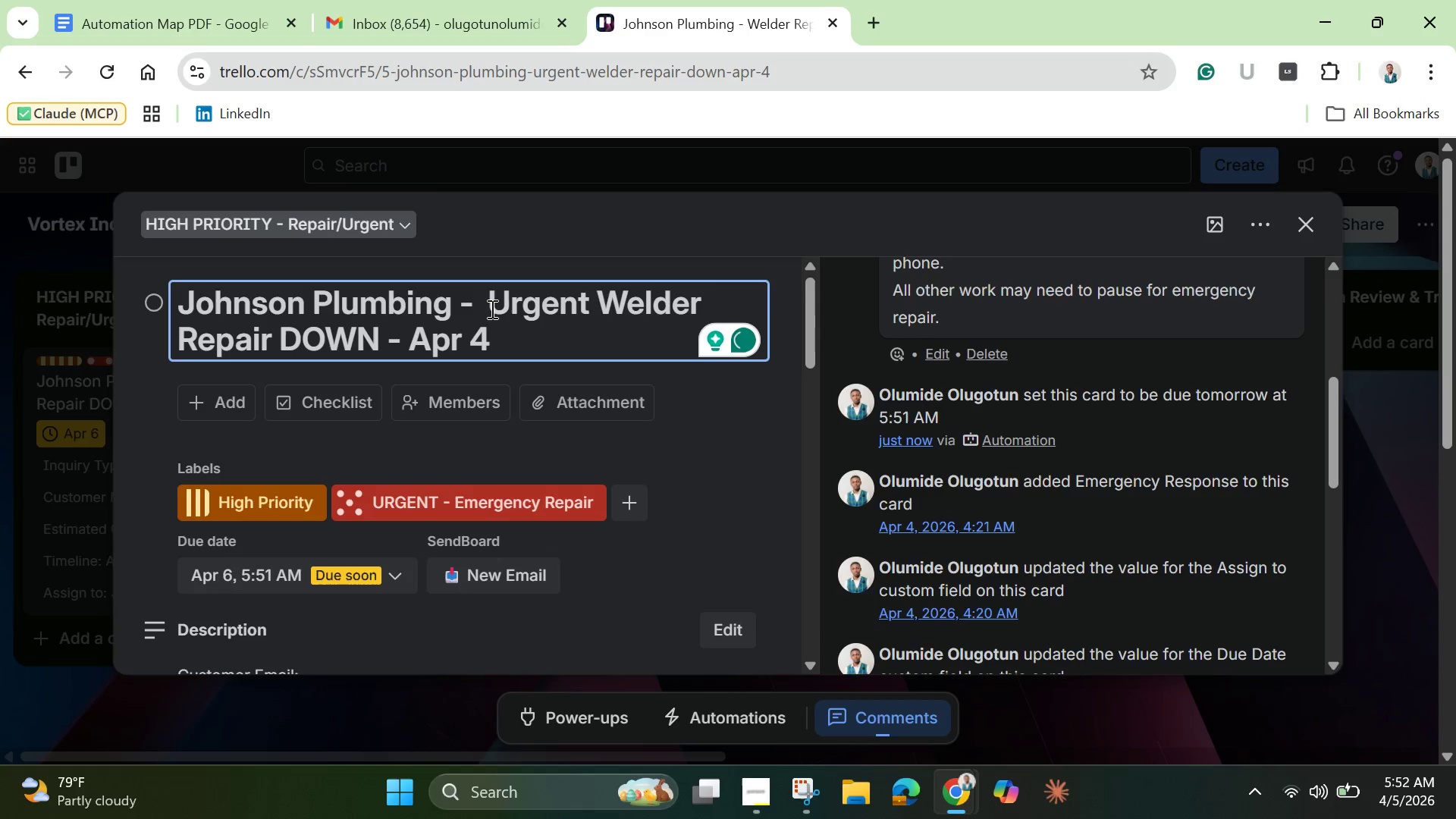 
key(Enter)
 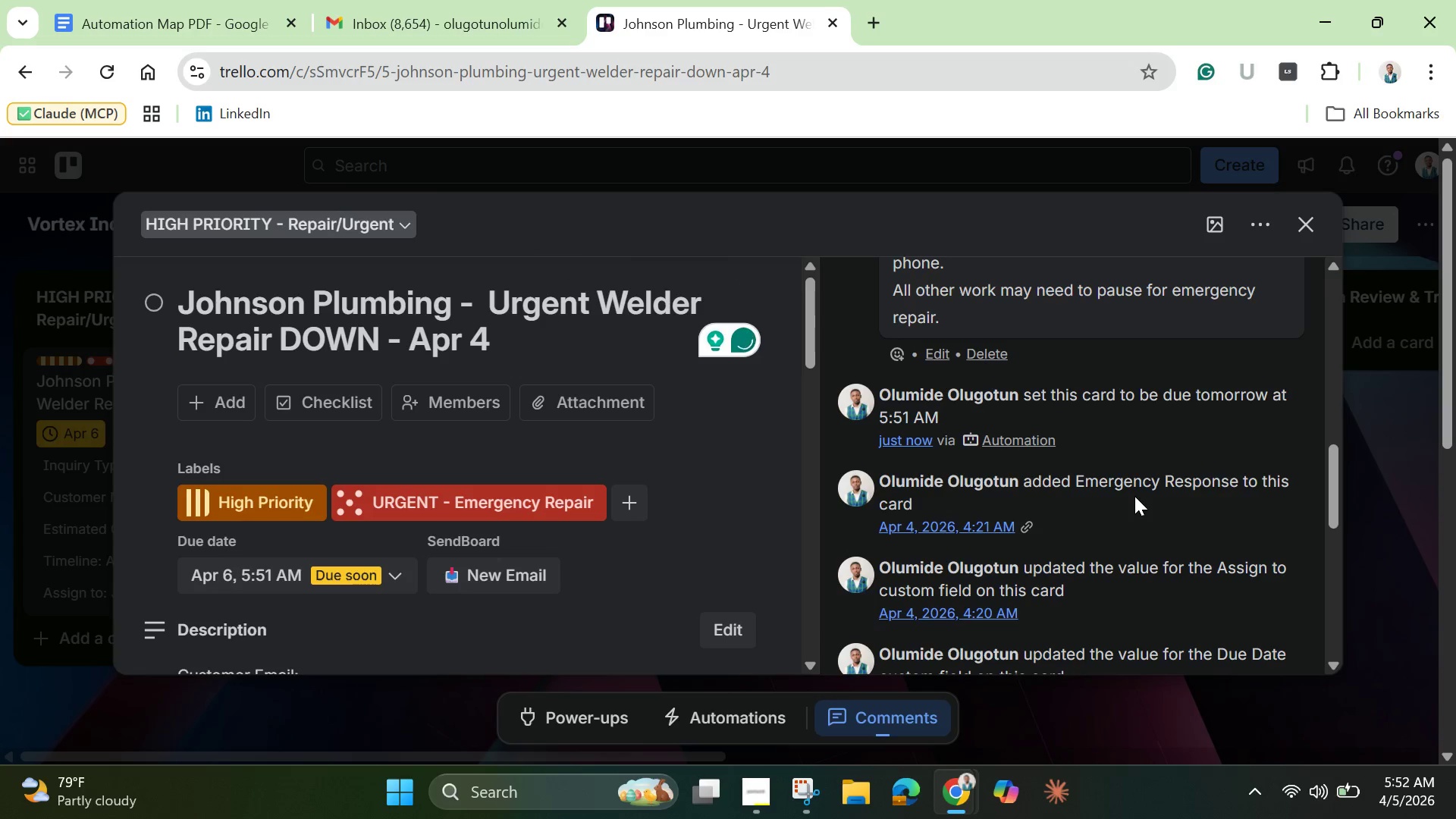 
scroll: coordinate [1134, 496], scroll_direction: up, amount: 10.0
 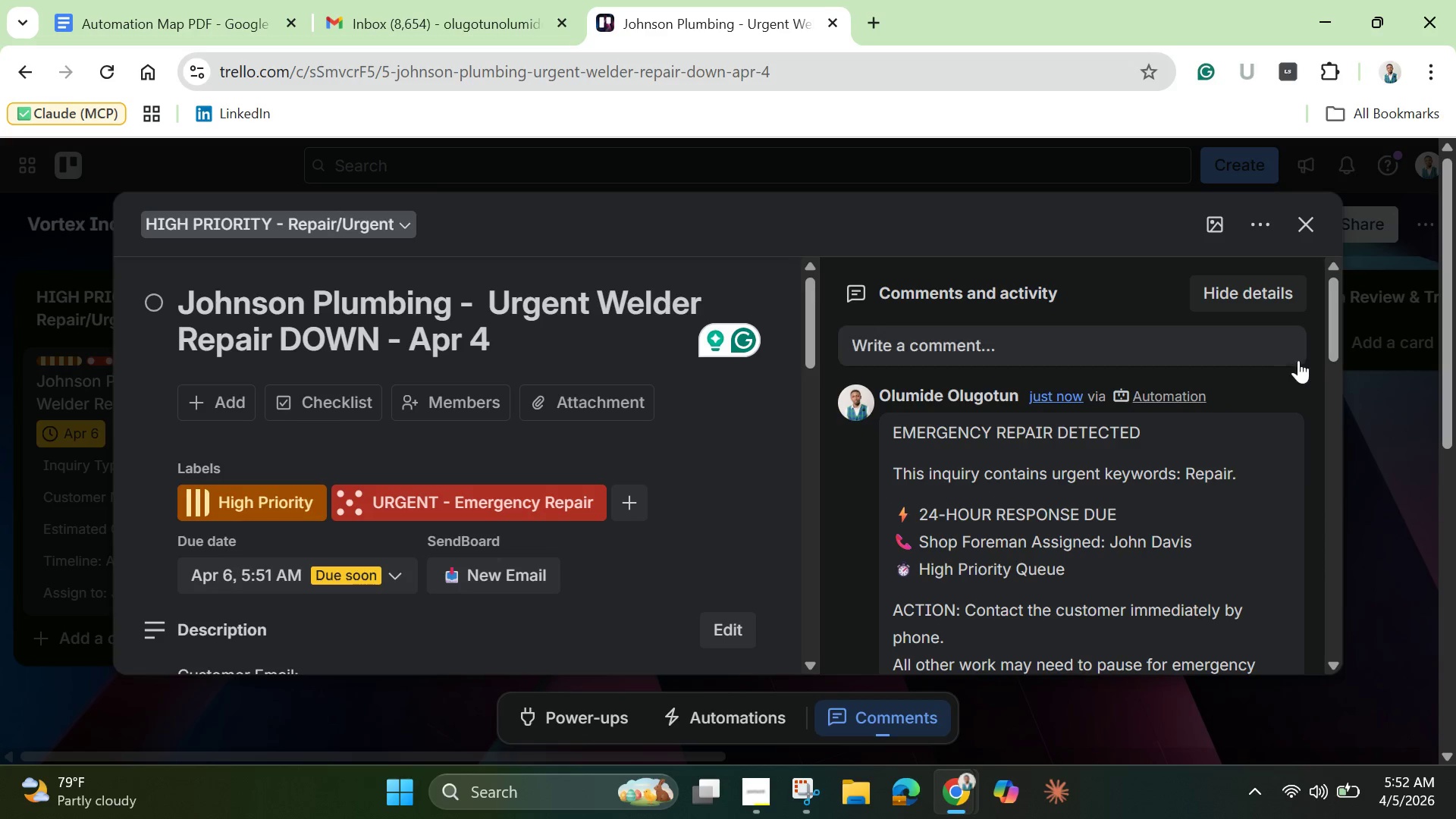 
left_click_drag(start_coordinate=[1329, 347], to_coordinate=[1345, 521])
 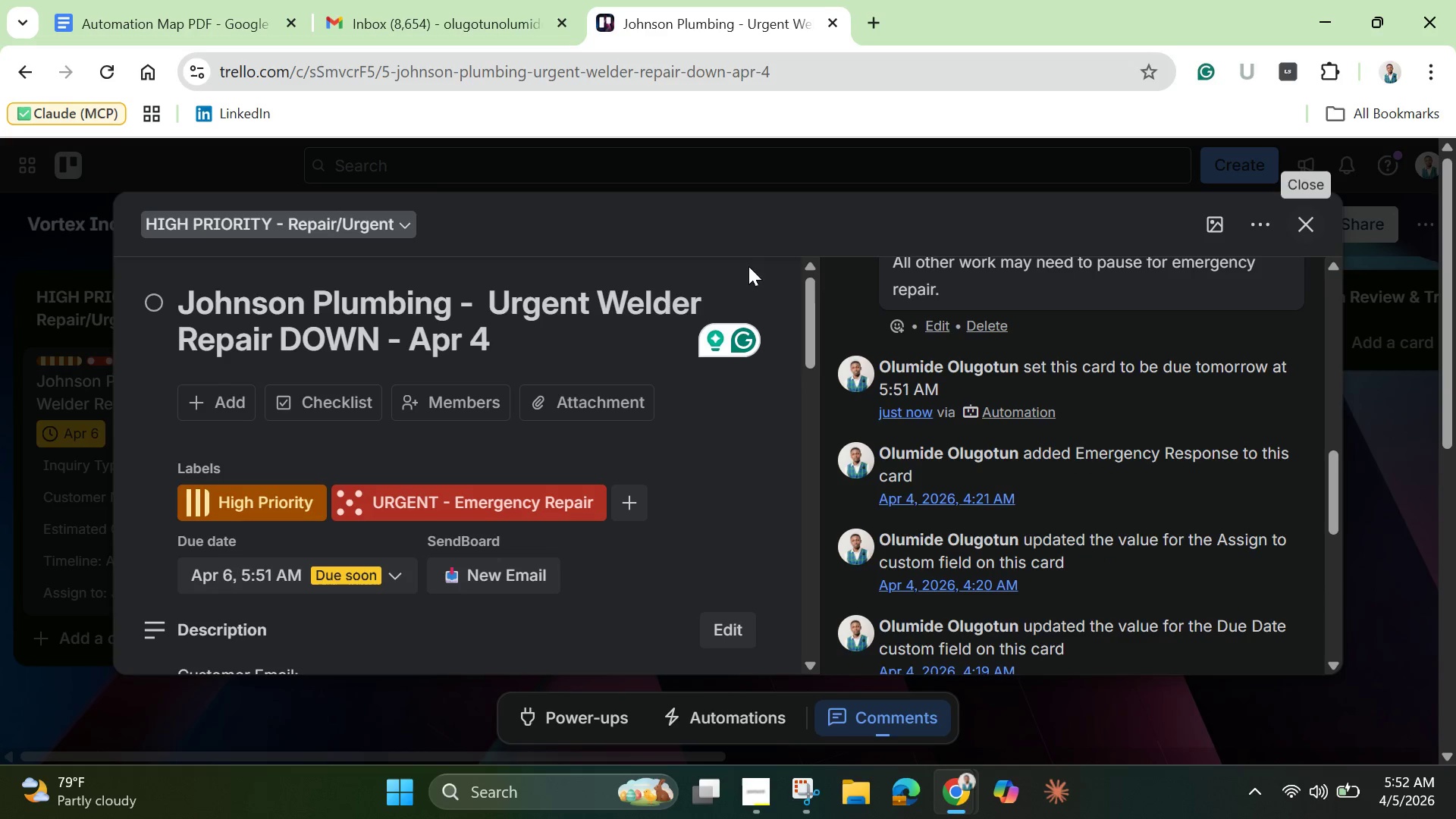 
left_click([305, 346])
 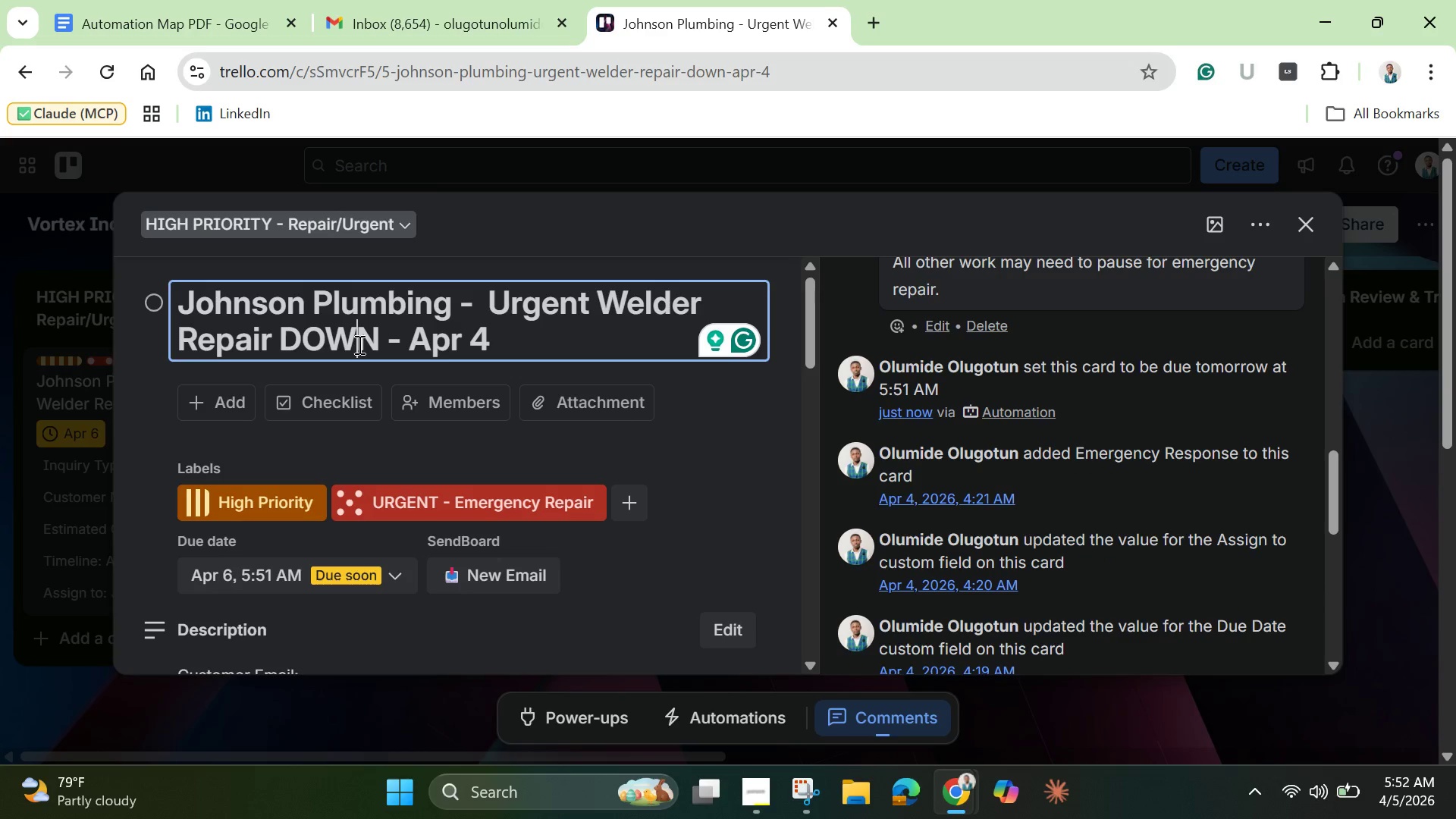 
left_click([358, 344])
 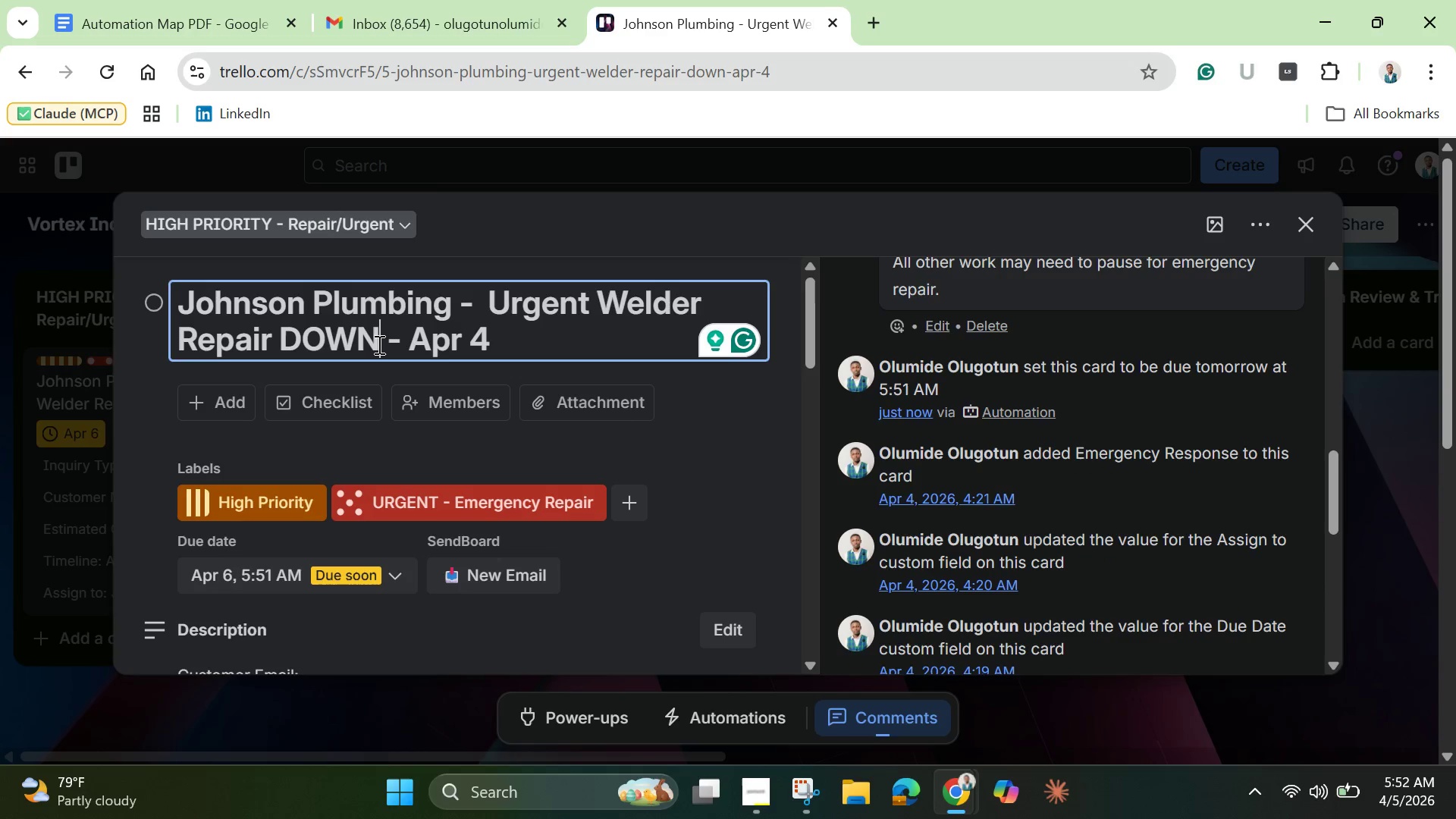 
left_click([378, 344])
 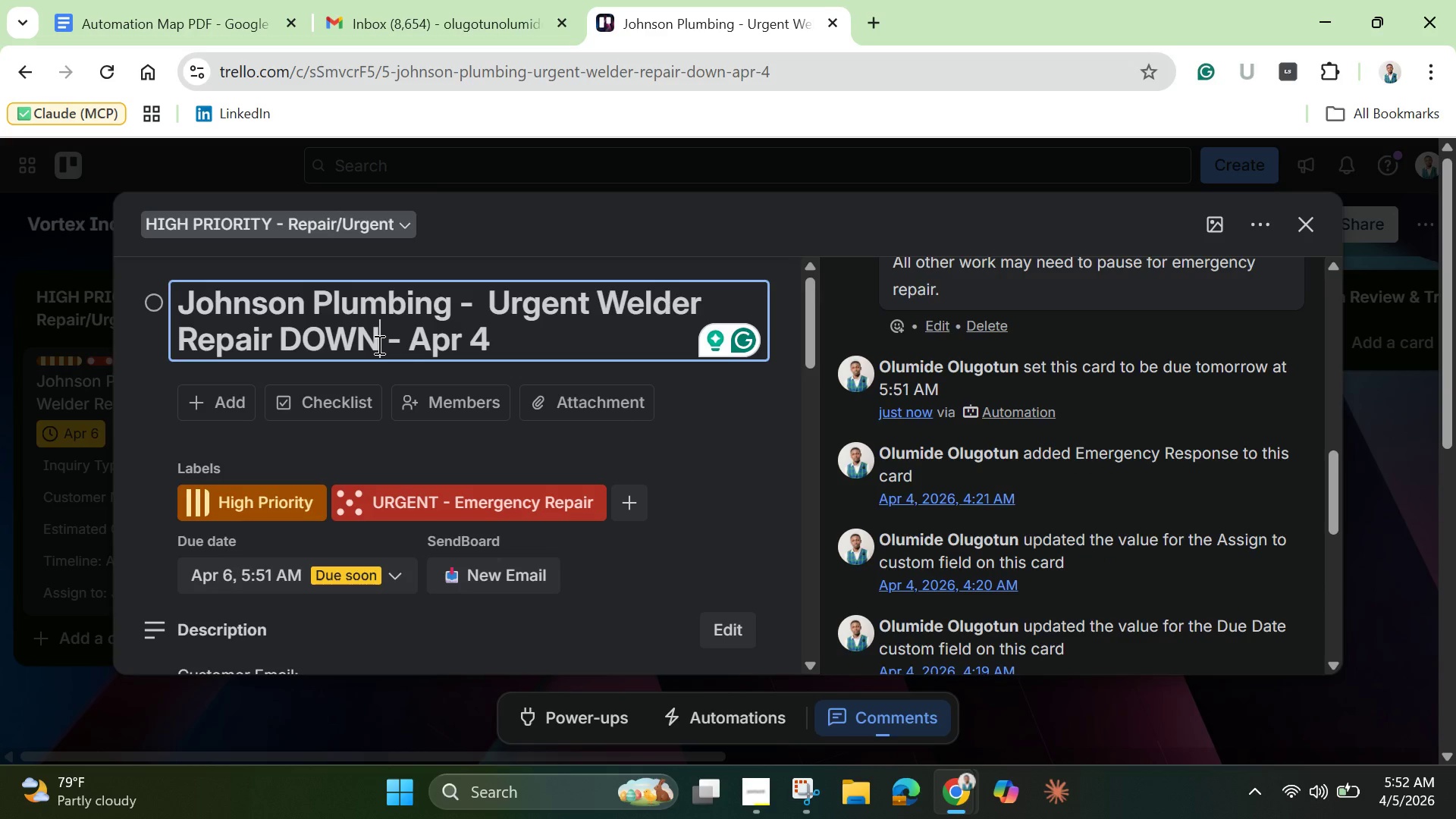 
key(Backspace)
key(Backspace)
key(Backspace)
type(own)
 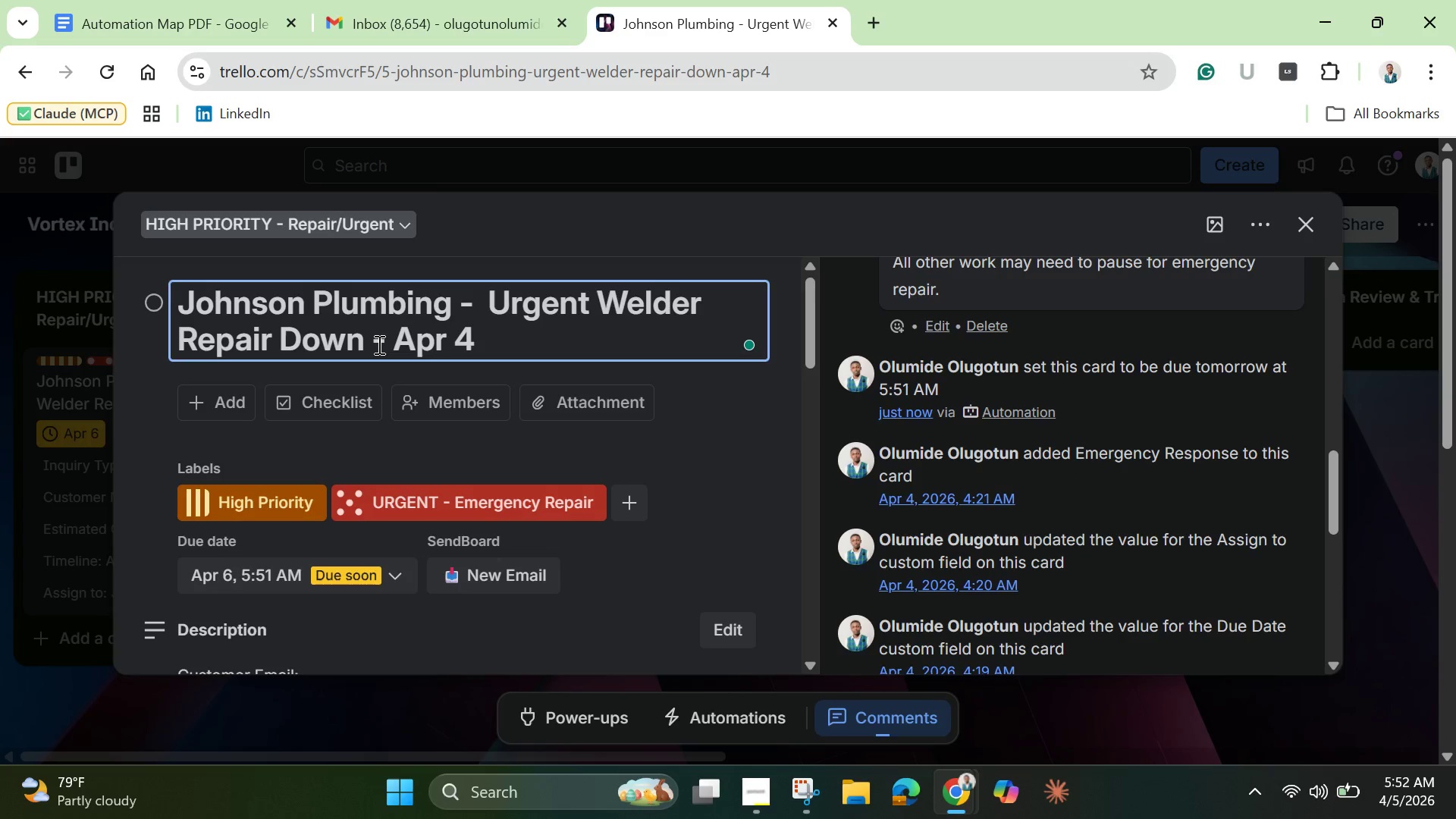 
key(Enter)
 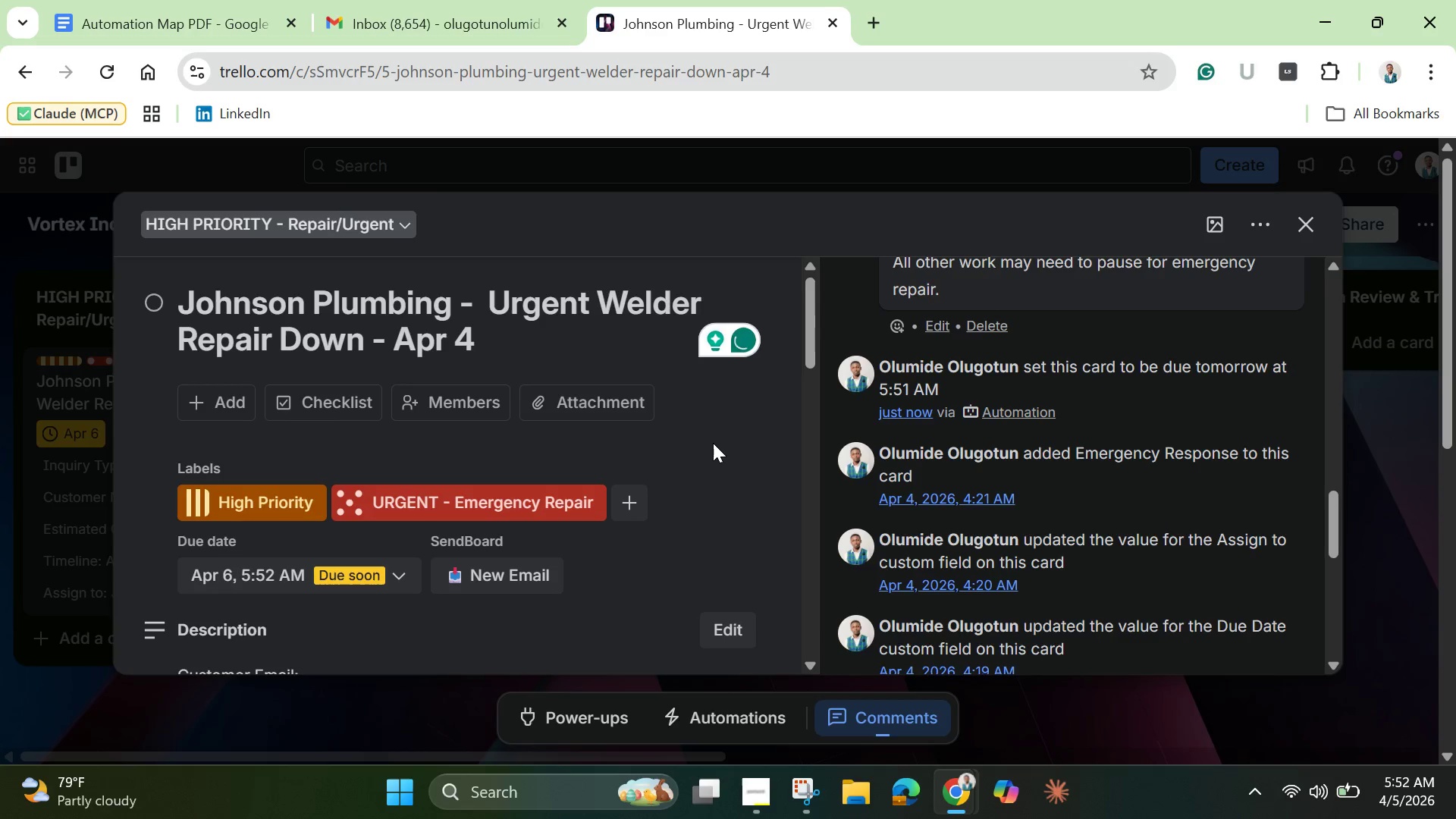 
scroll: coordinate [1012, 448], scroll_direction: up, amount: 16.0
 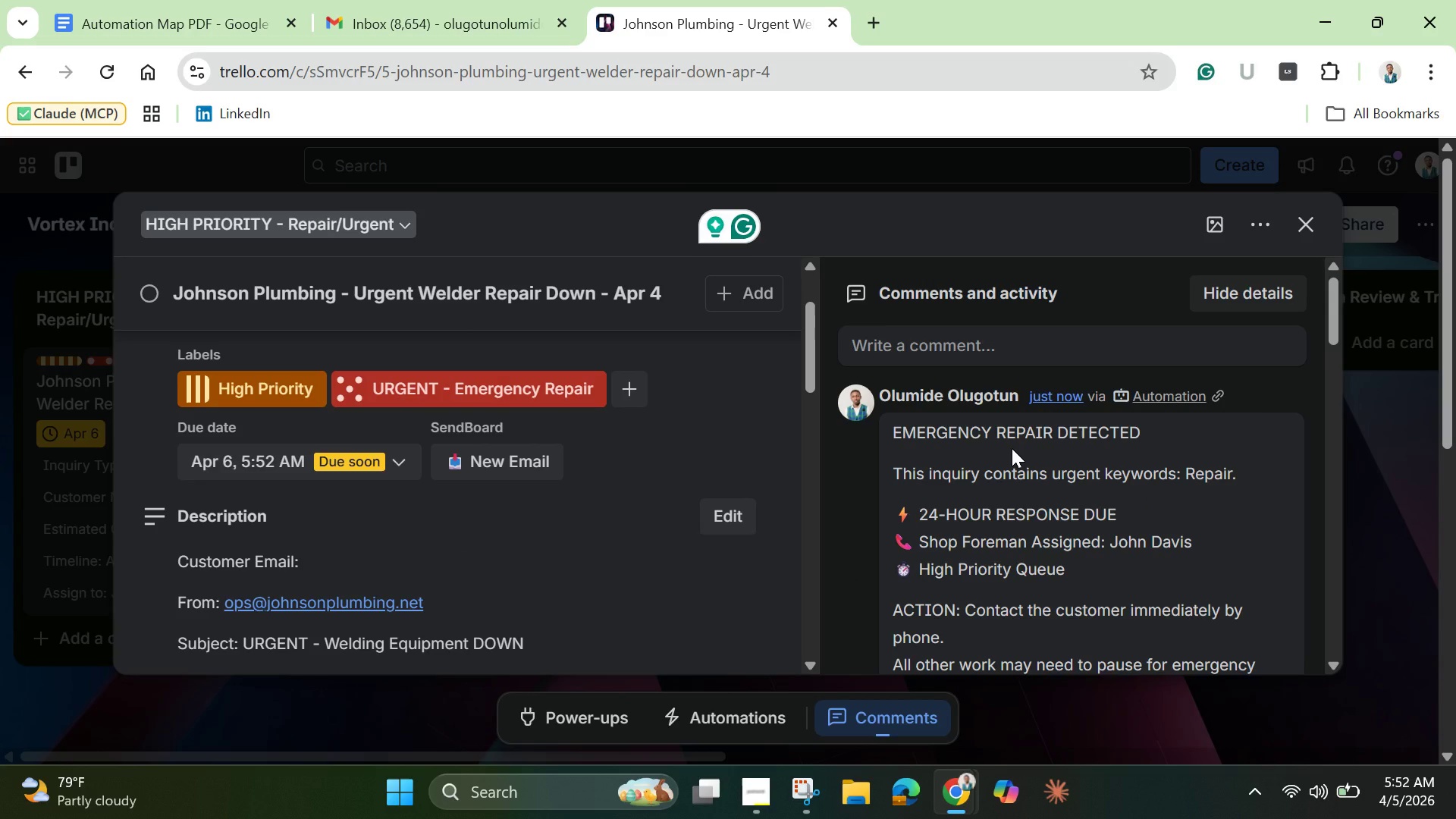 
scroll: coordinate [1012, 448], scroll_direction: down, amount: 2.0
 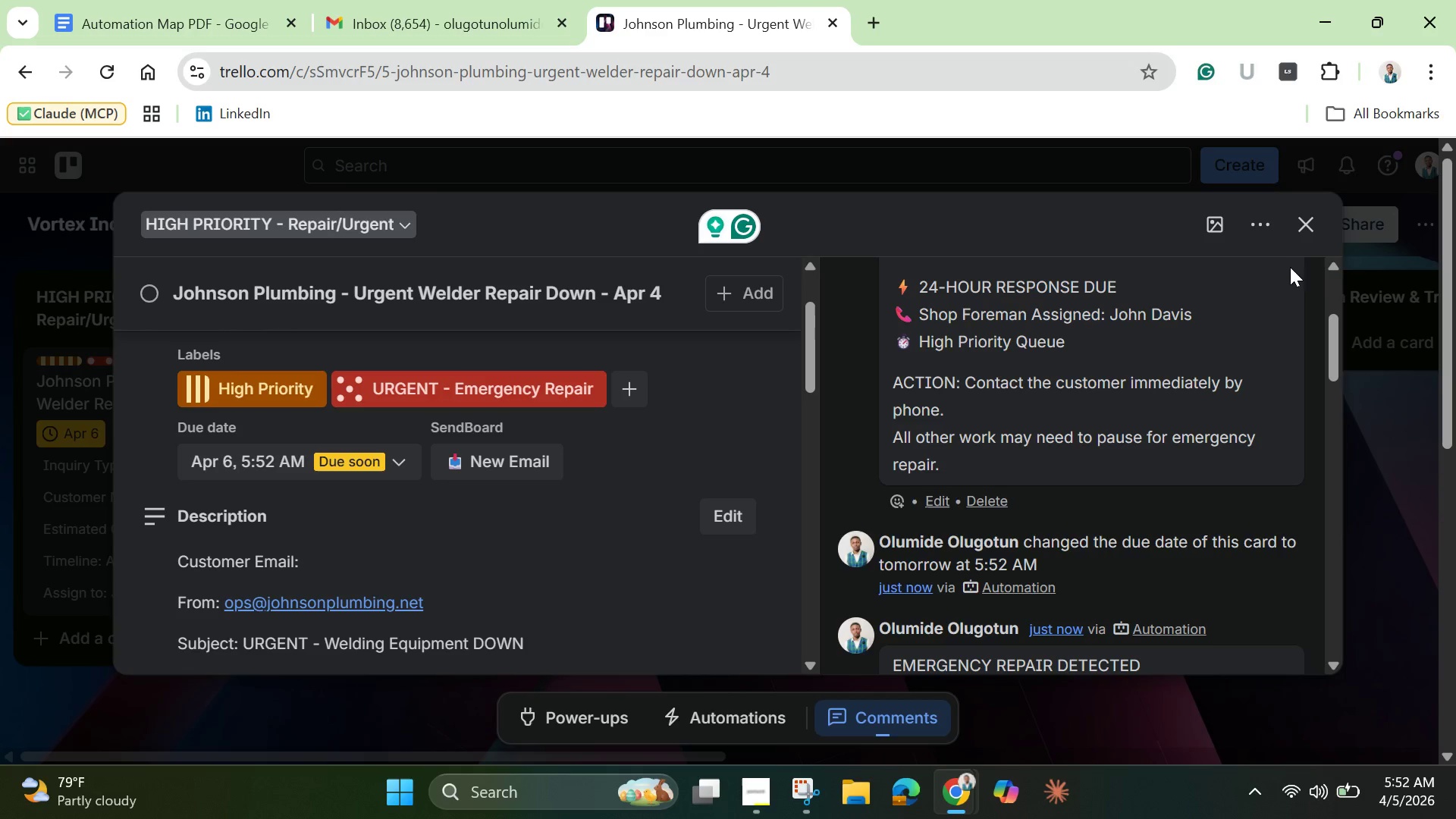 
left_click([1305, 221])
 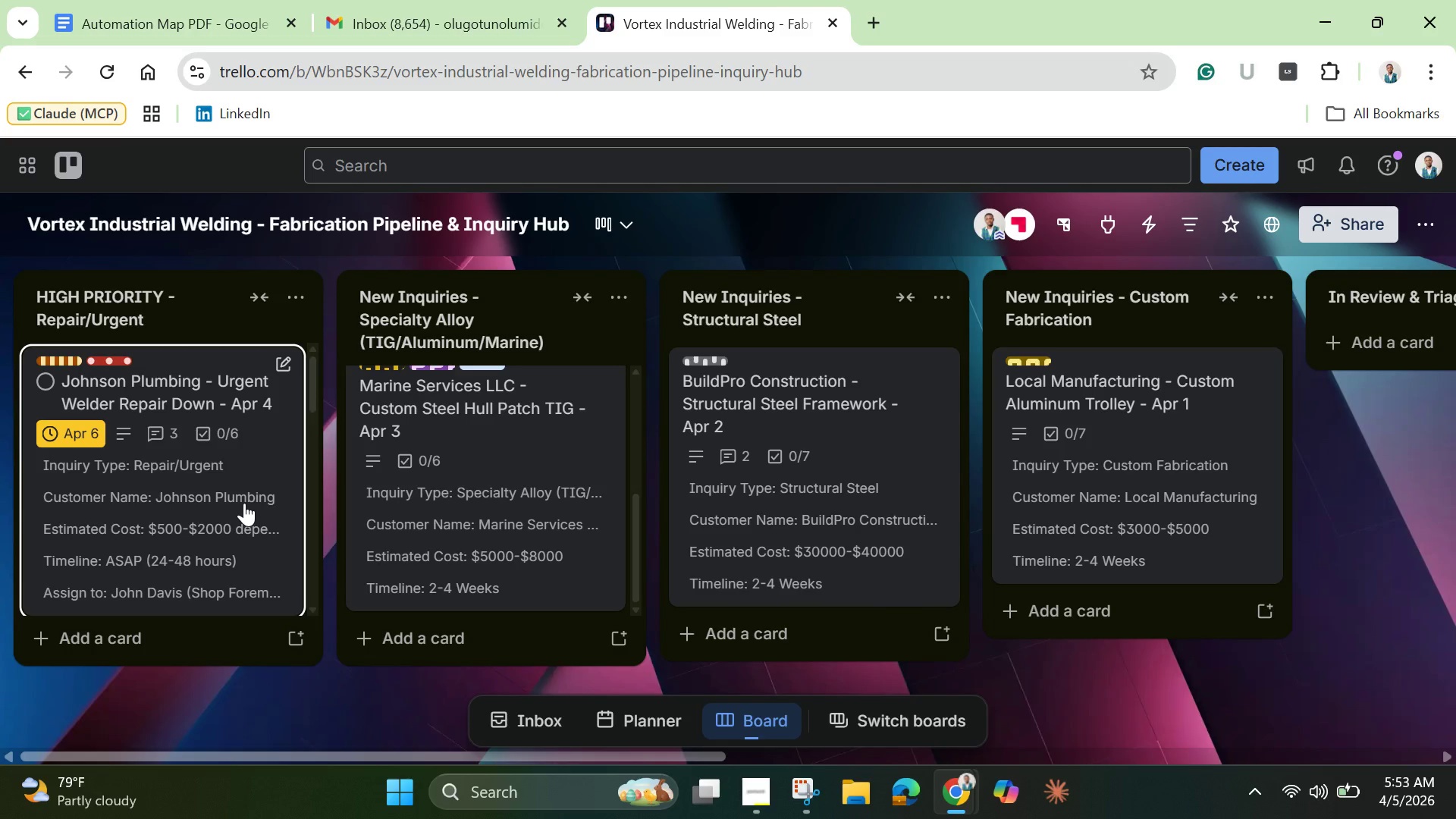 
wait(45.05)
 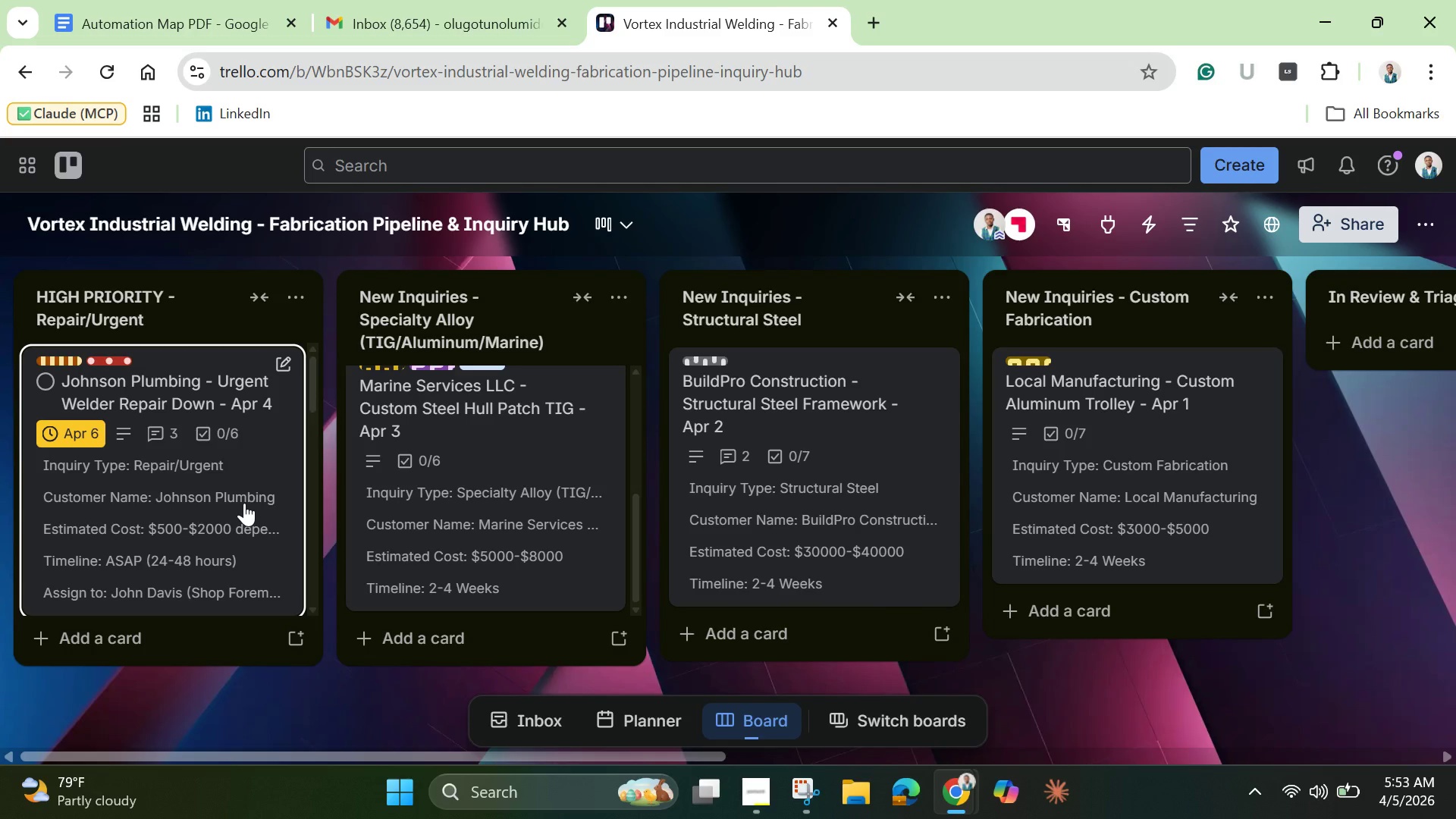 
scroll: coordinate [457, 529], scroll_direction: up, amount: 5.0
 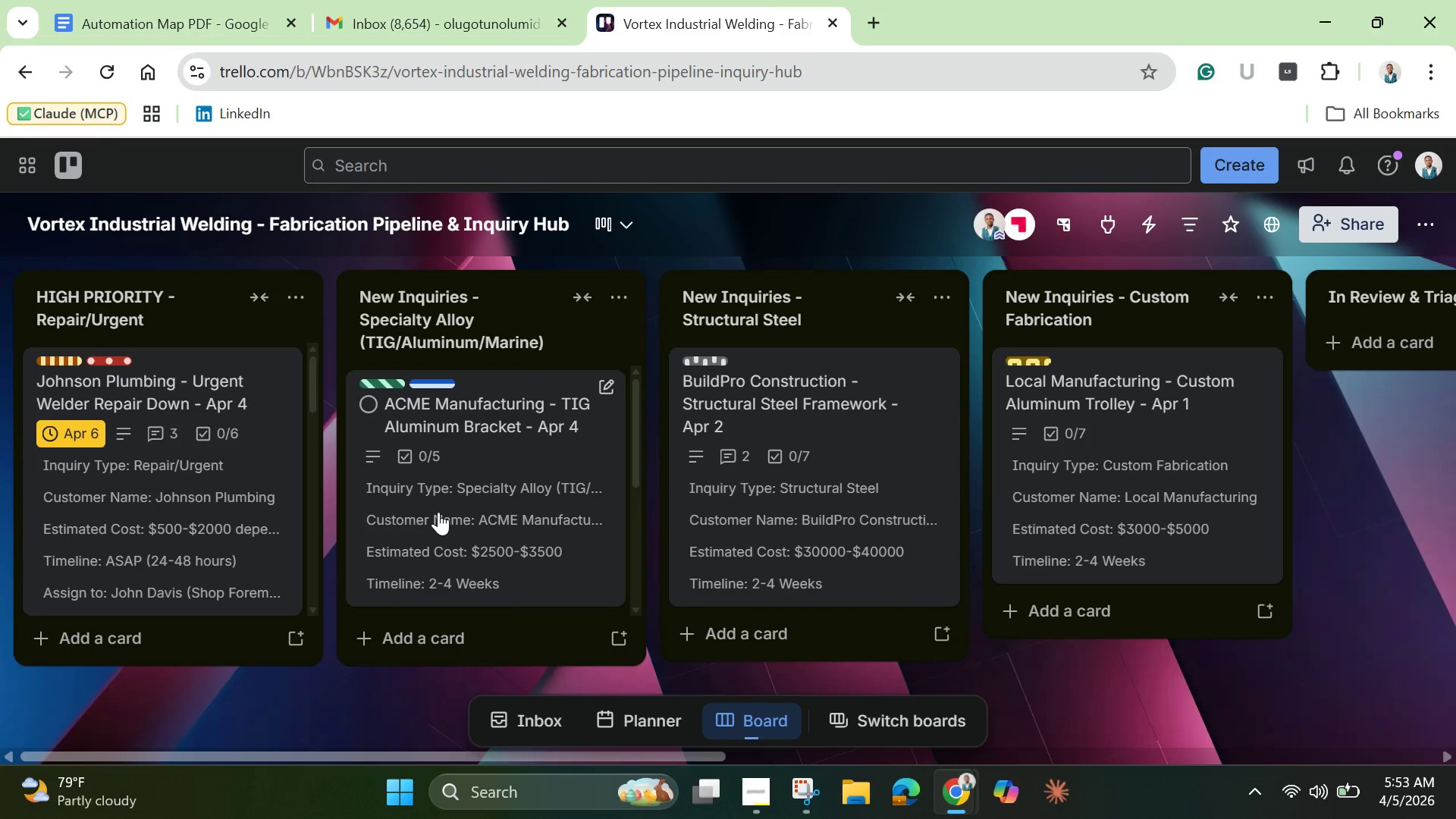 
left_click_drag(start_coordinate=[438, 512], to_coordinate=[972, 475])
 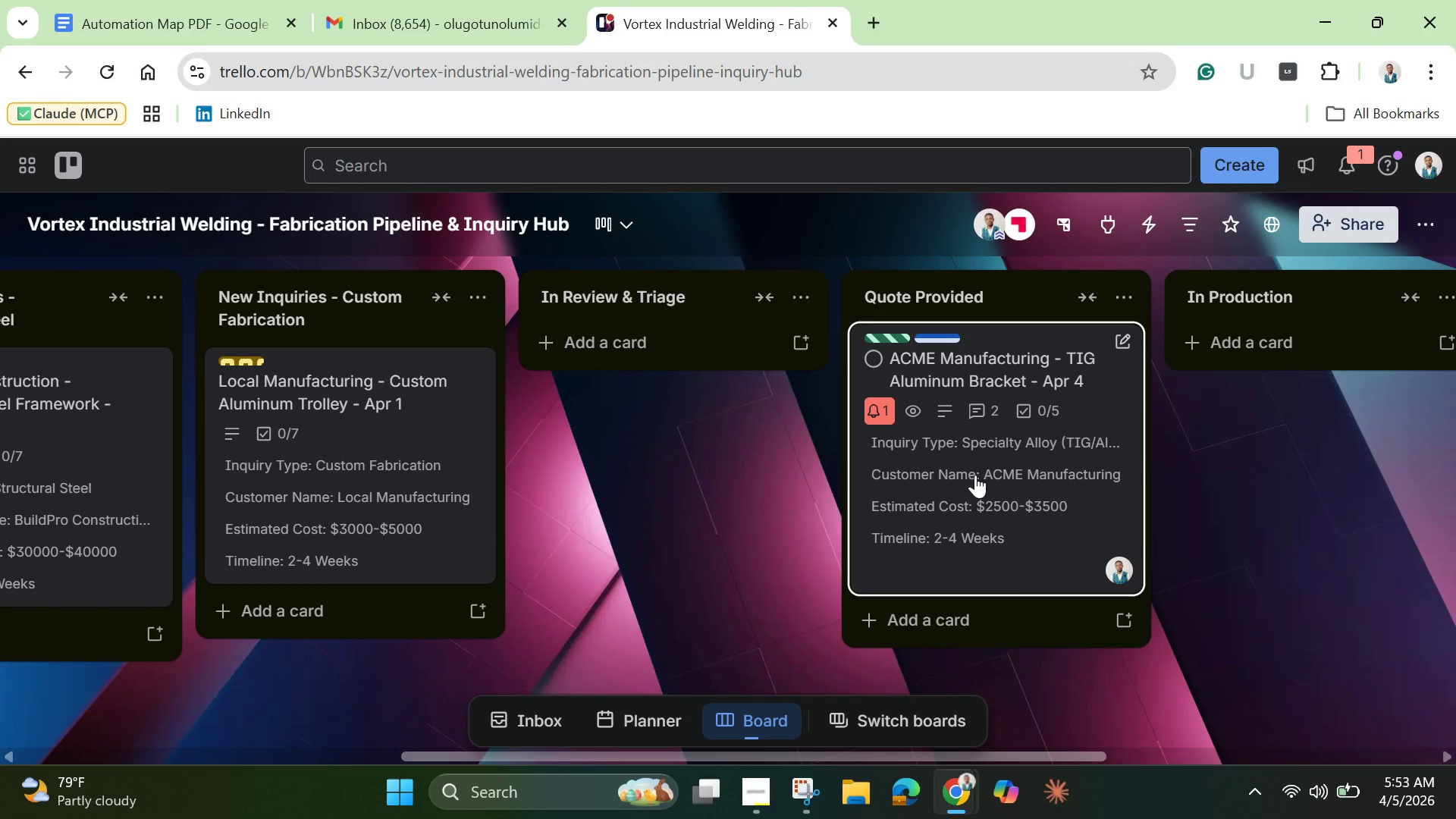 
wait(6.86)
 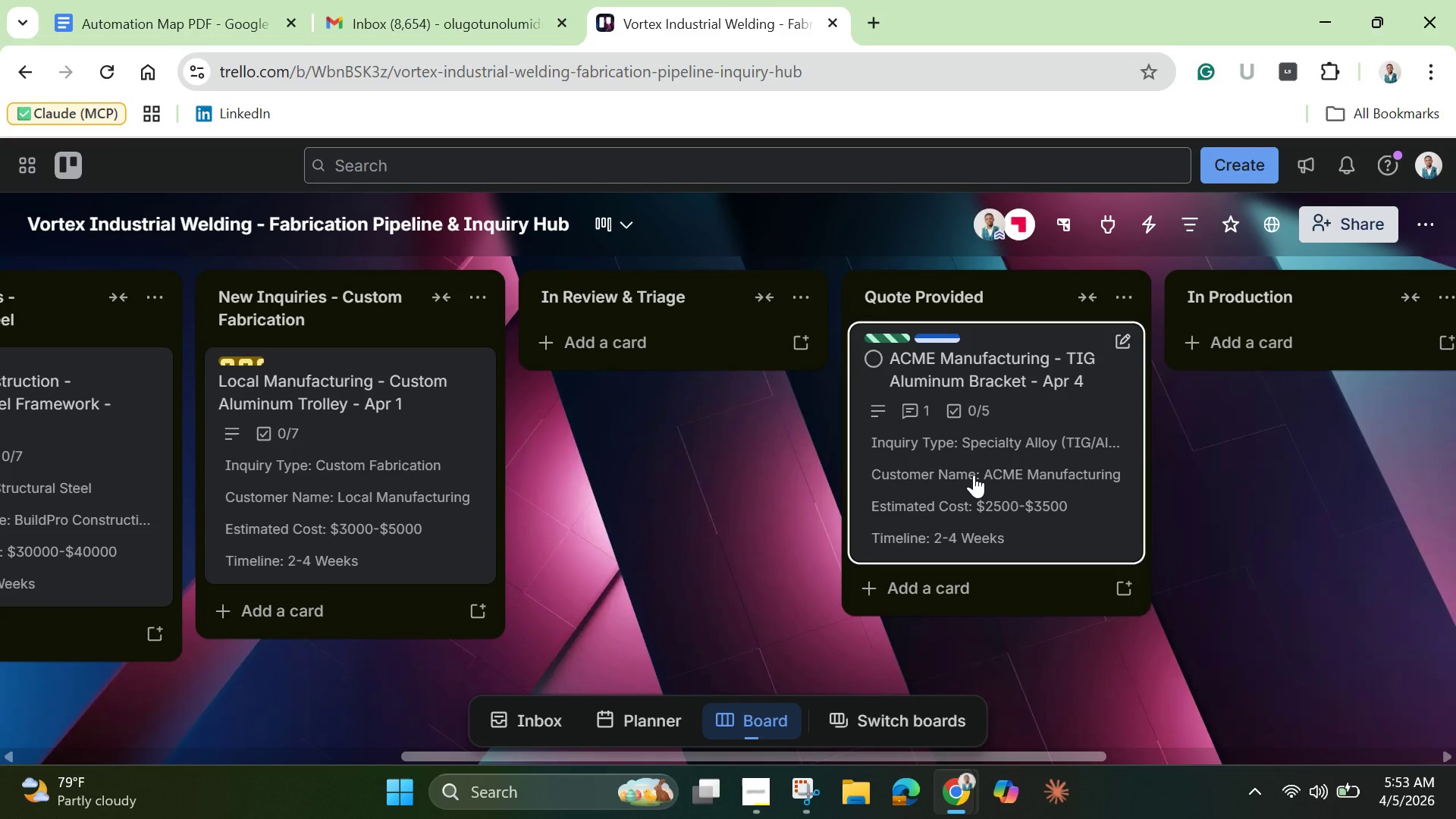 
left_click([980, 492])
 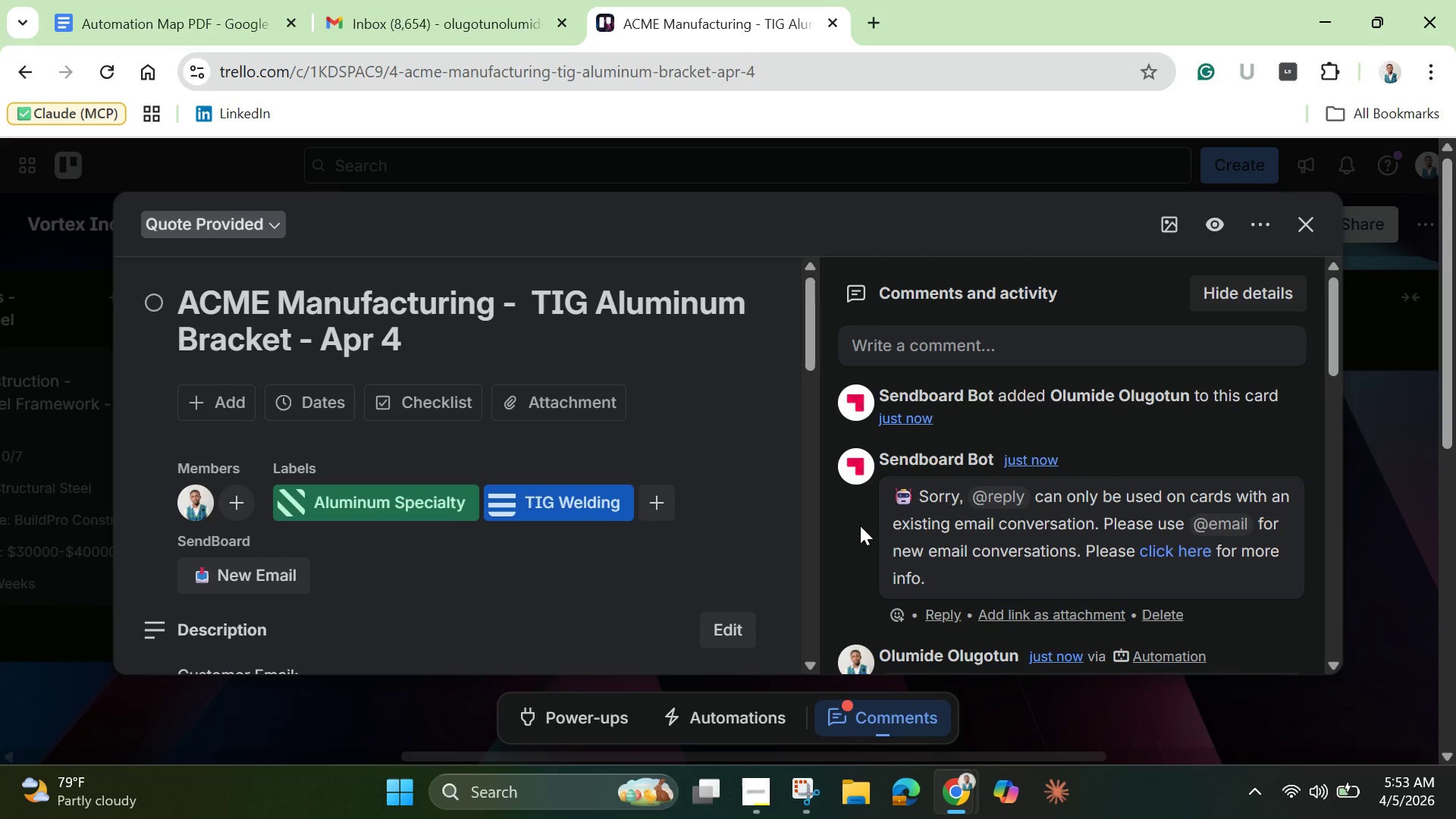 
wait(18.81)
 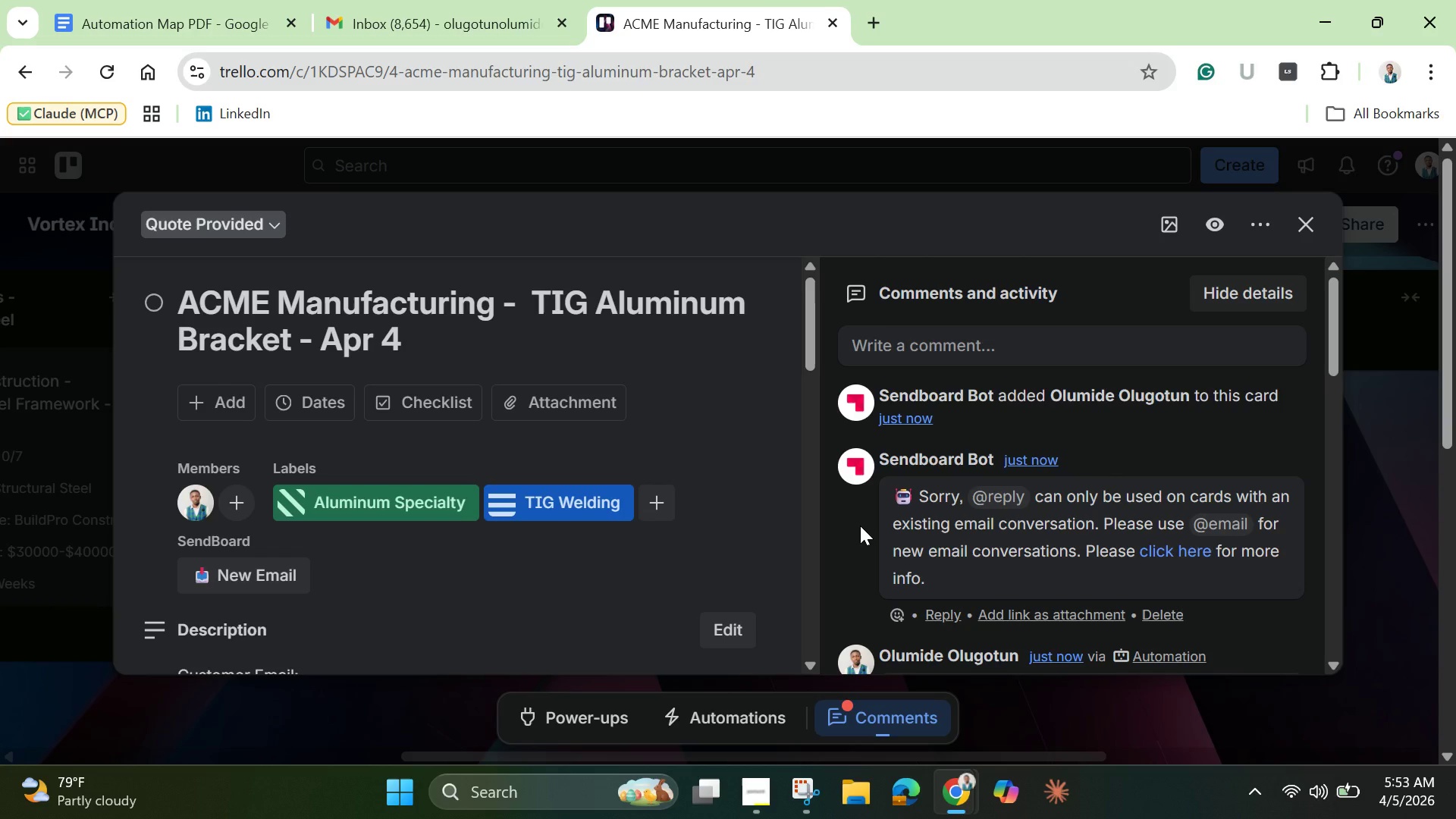 
scroll: coordinate [887, 513], scroll_direction: down, amount: 5.0
 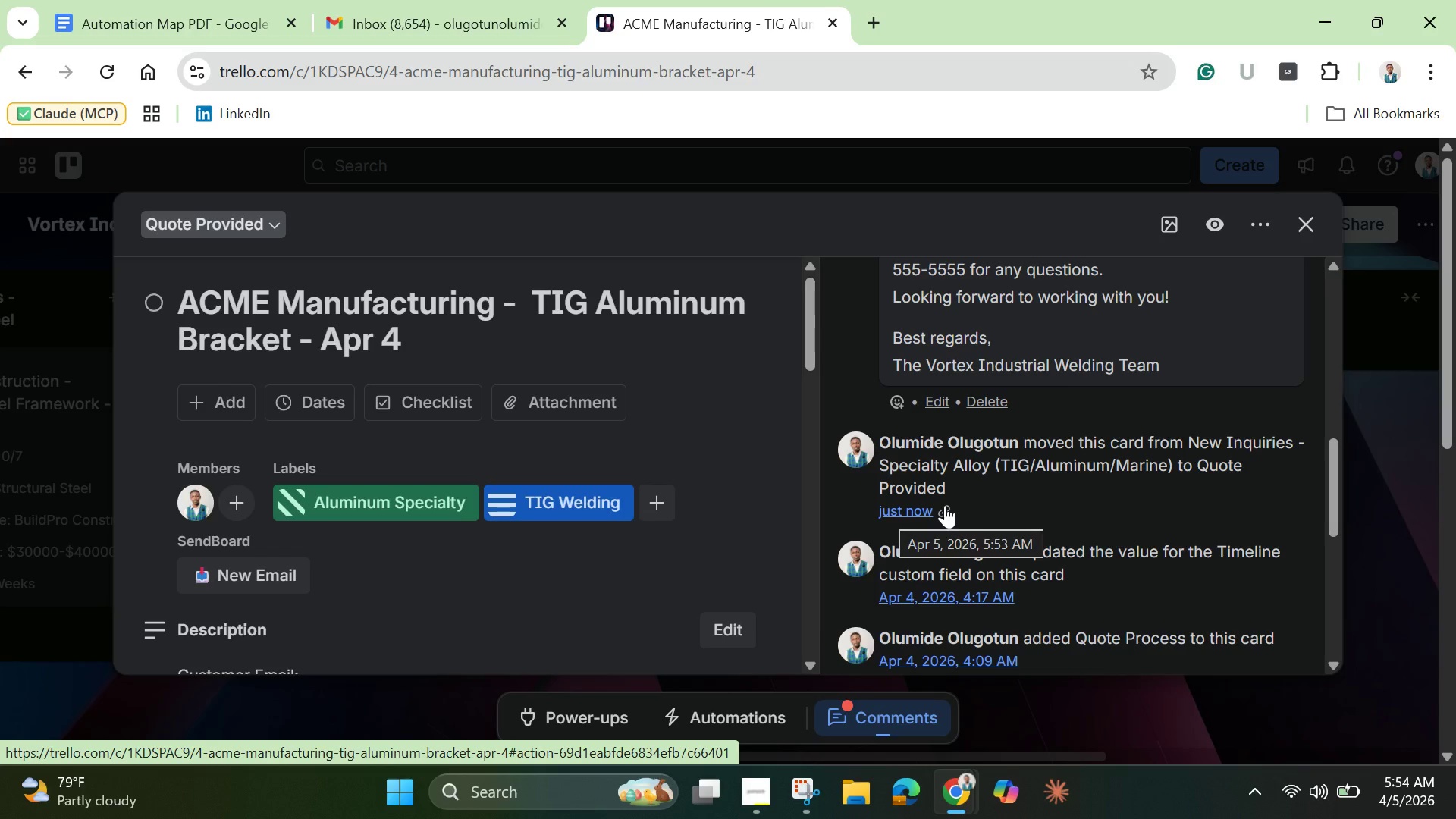 
wait(7.52)
 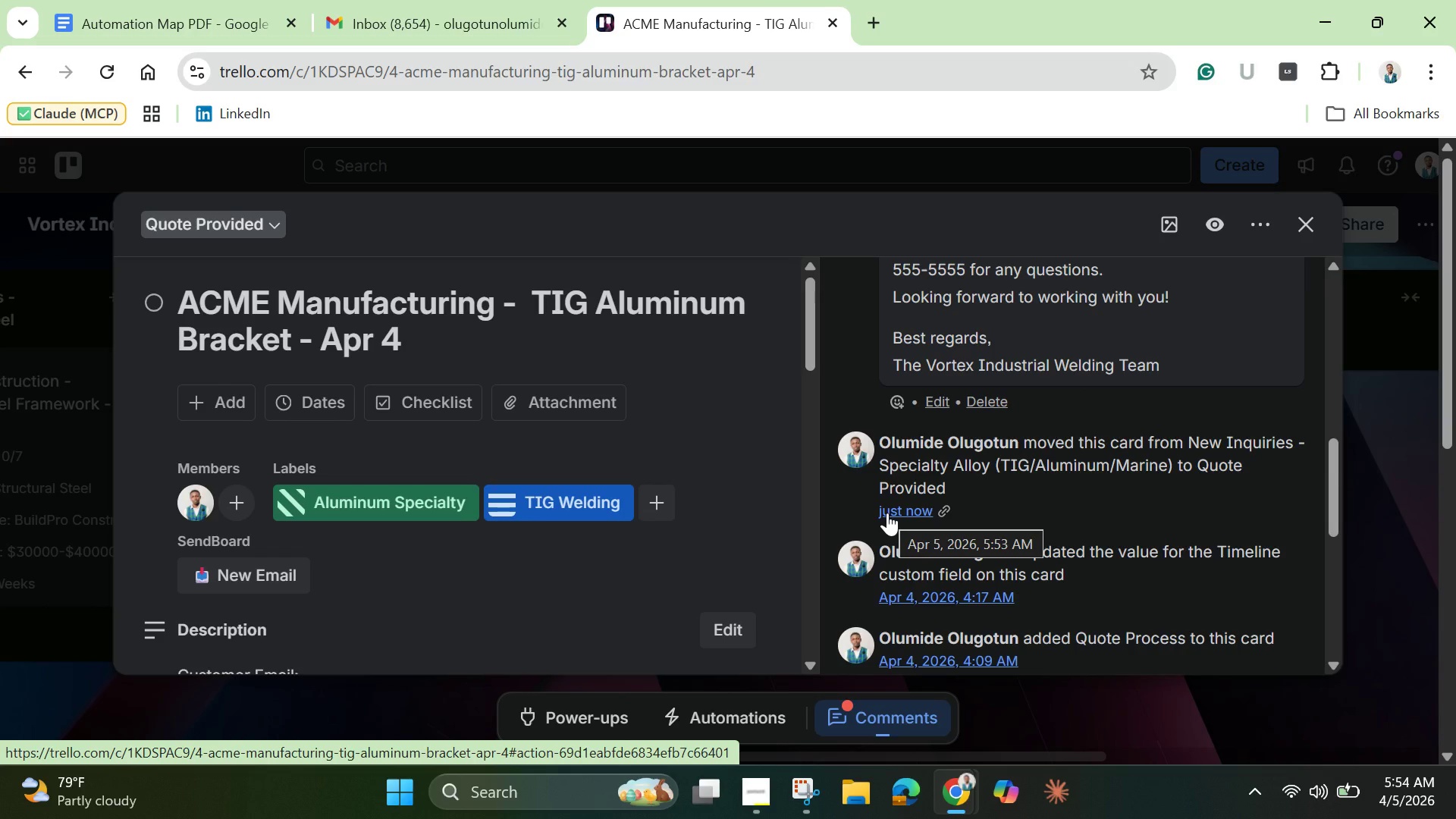 
scroll: coordinate [1078, 510], scroll_direction: down, amount: 2.0
 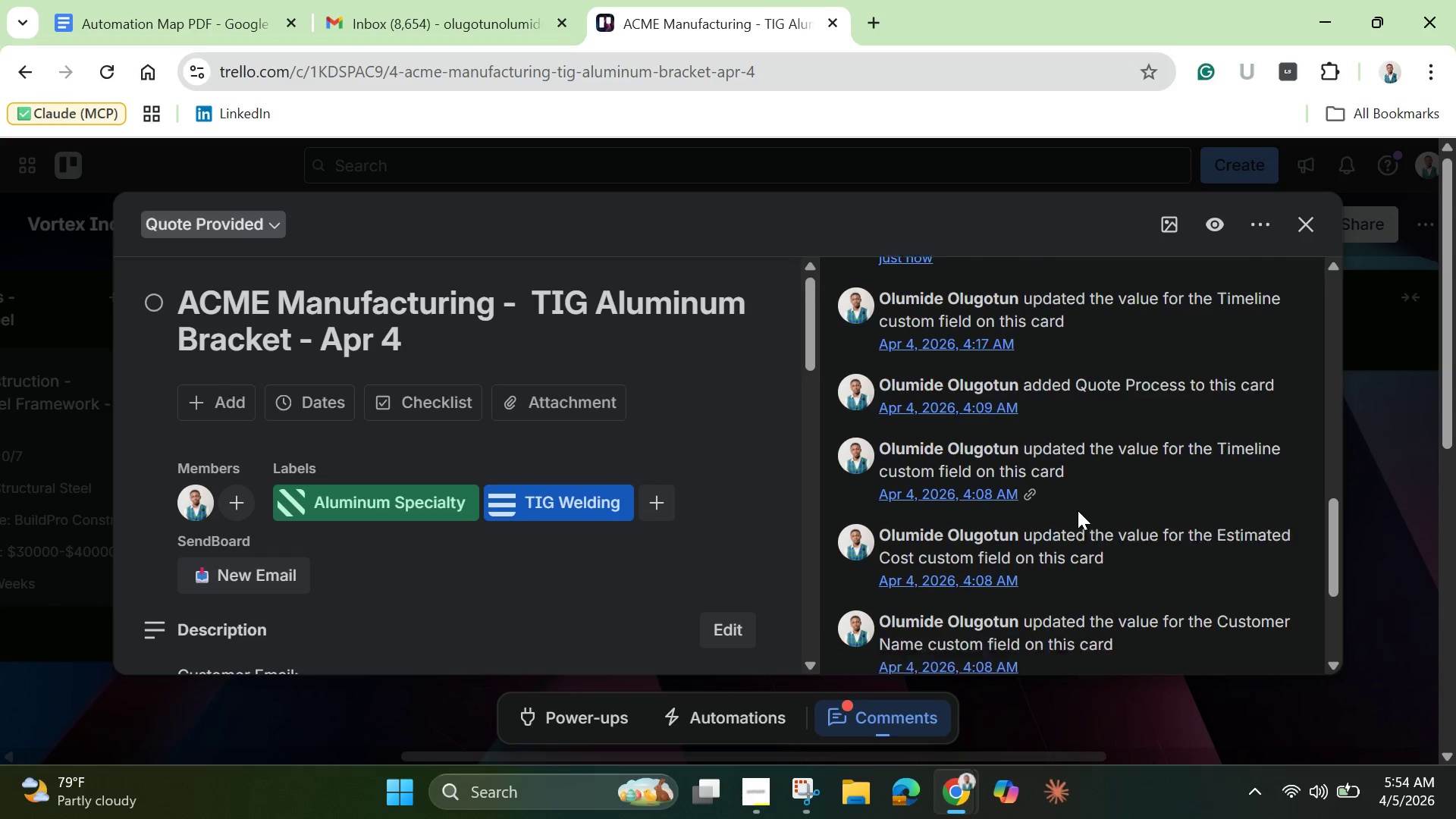 
scroll: coordinate [1078, 510], scroll_direction: up, amount: 4.0
 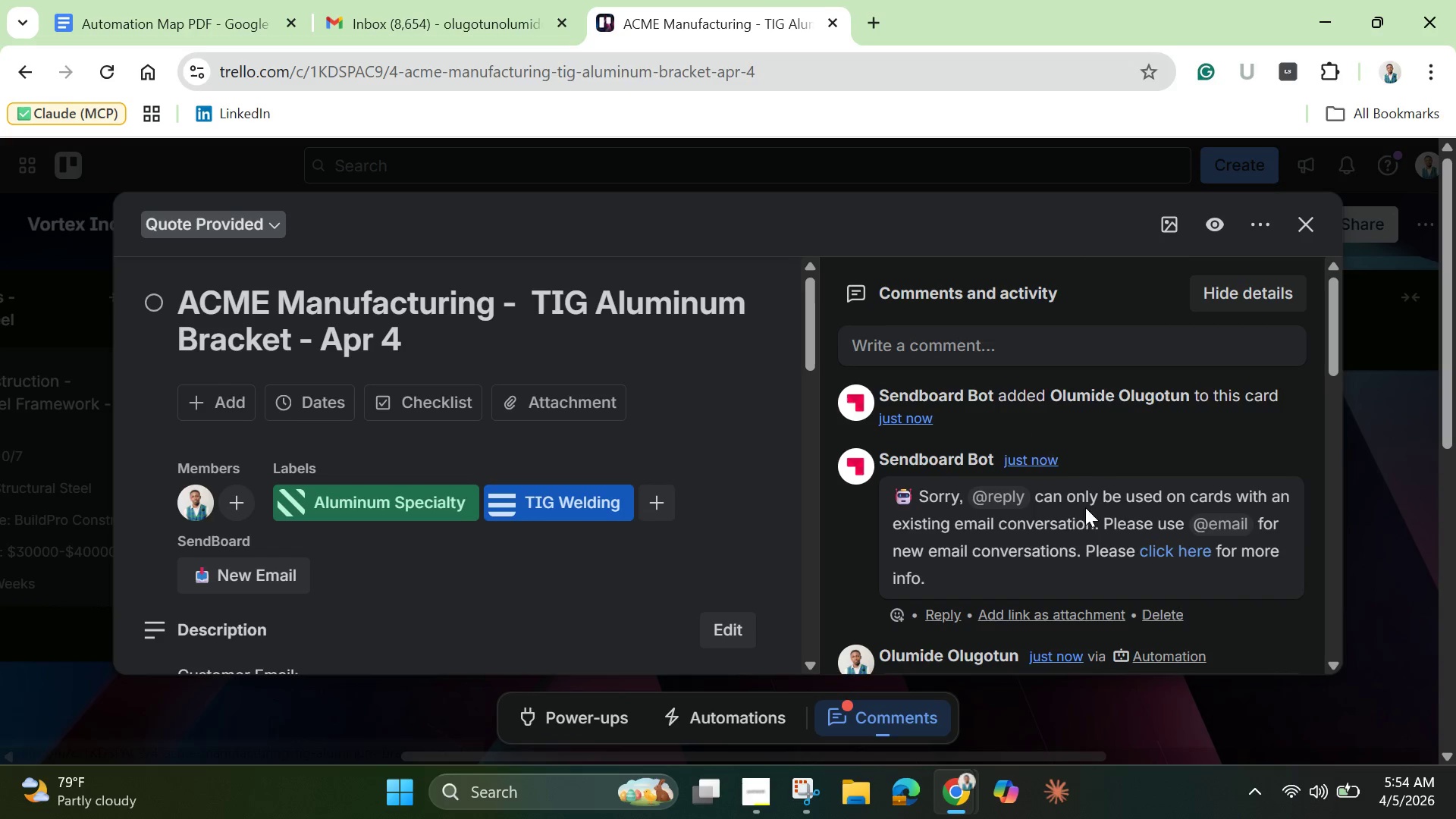 
left_click([1163, 551])
 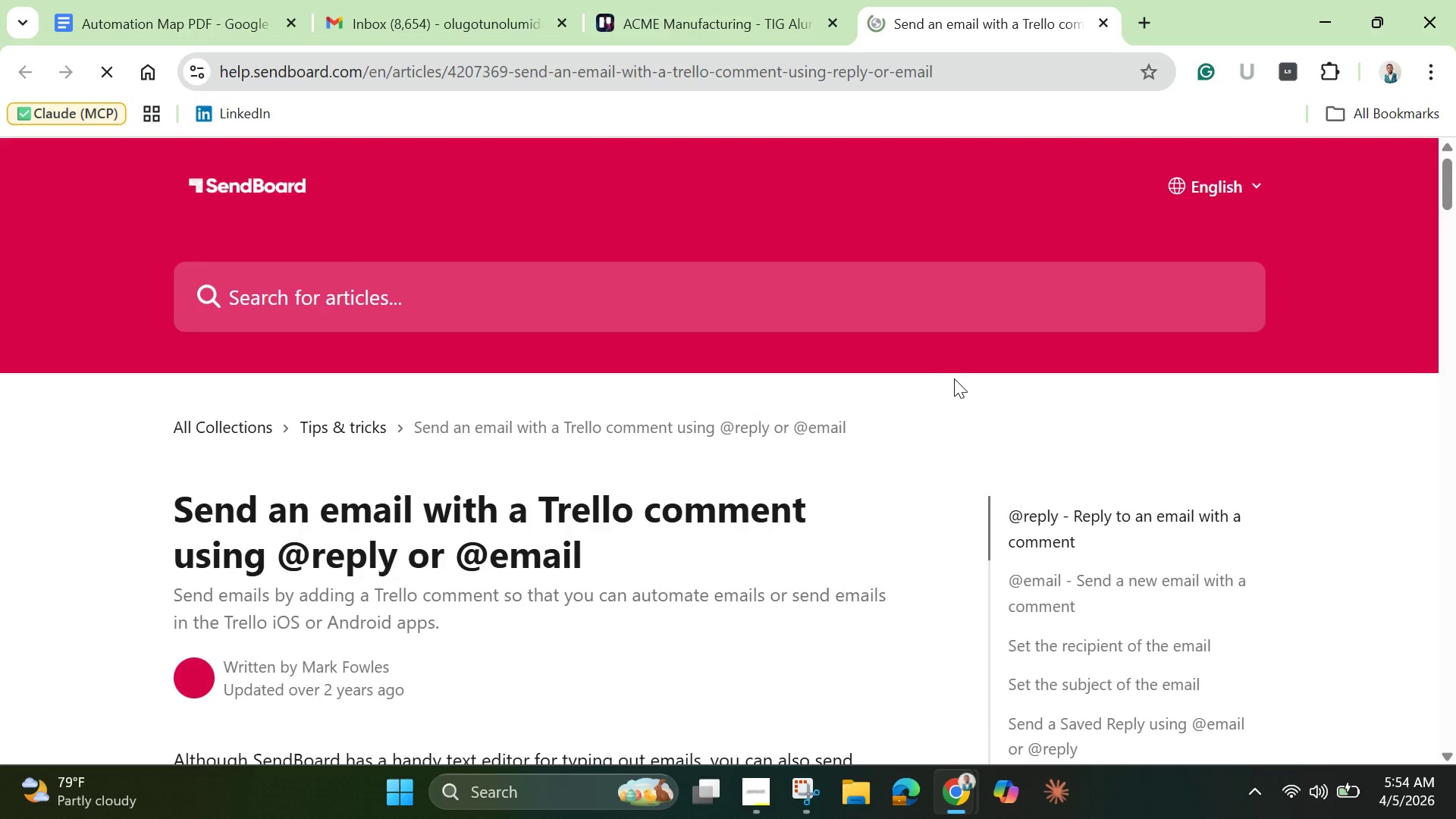 
wait(6.38)
 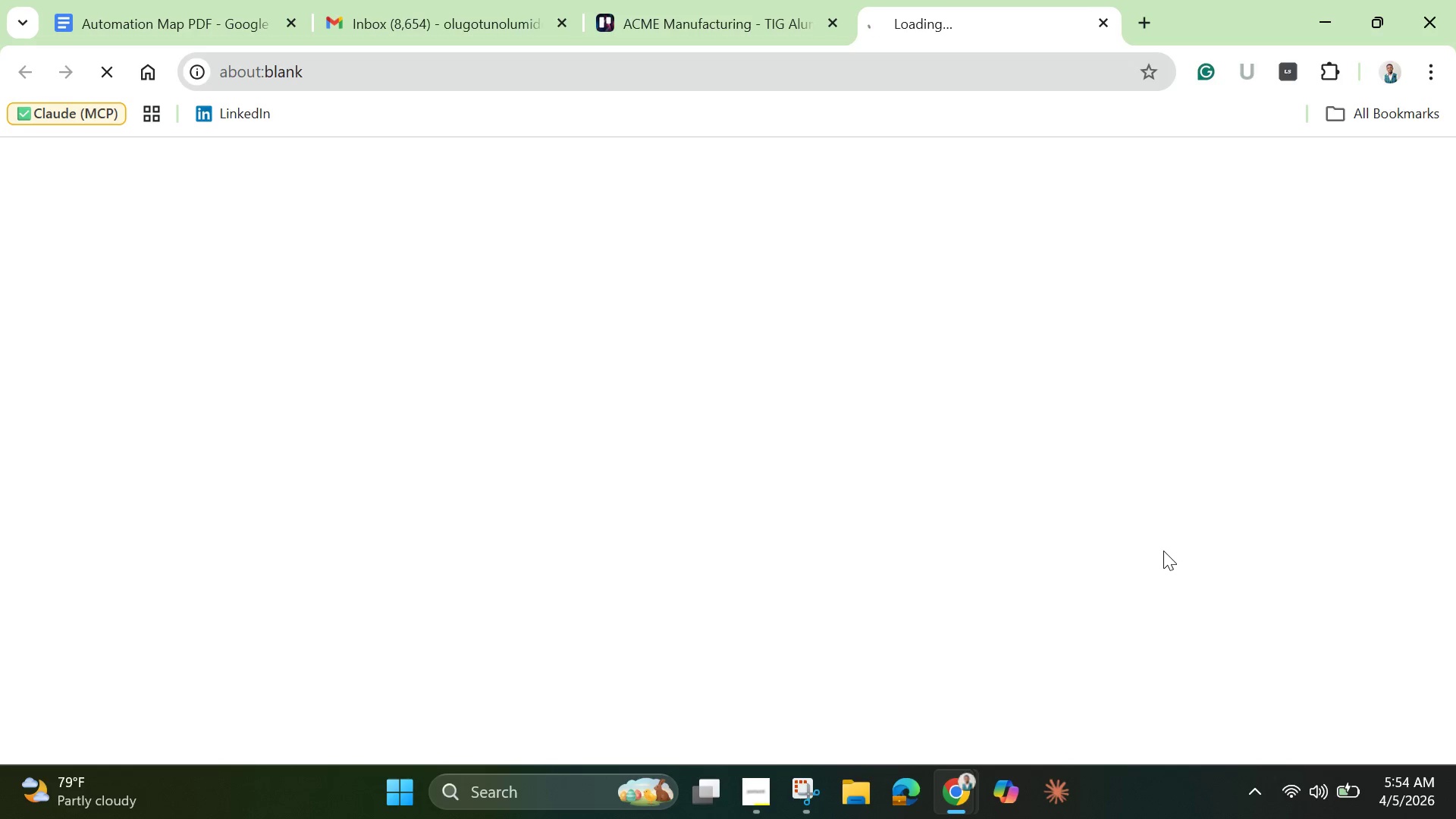 
scroll: coordinate [679, 489], scroll_direction: down, amount: 2.0
 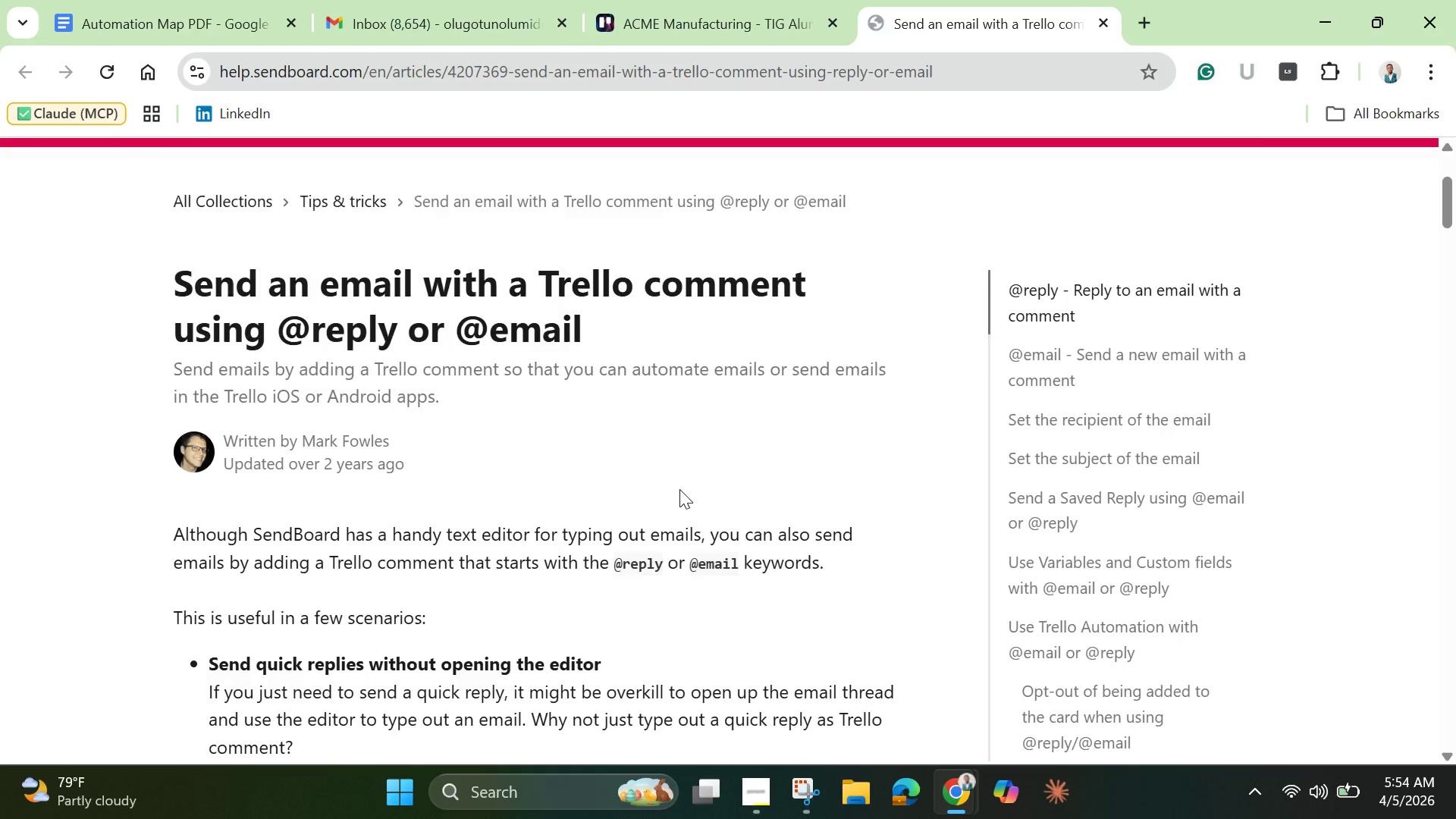 
scroll: coordinate [679, 489], scroll_direction: up, amount: 1.0
 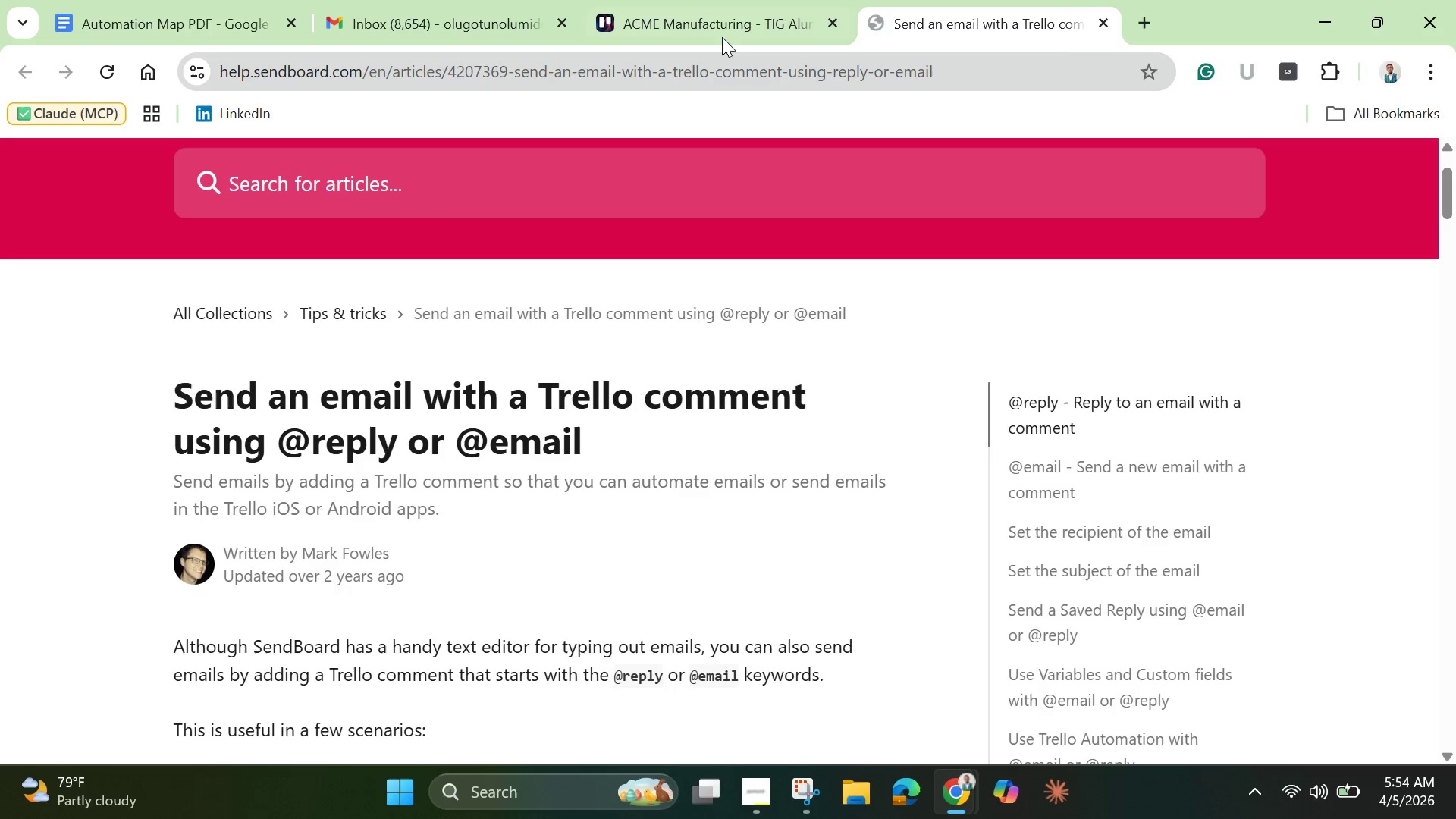 
left_click([714, 30])
 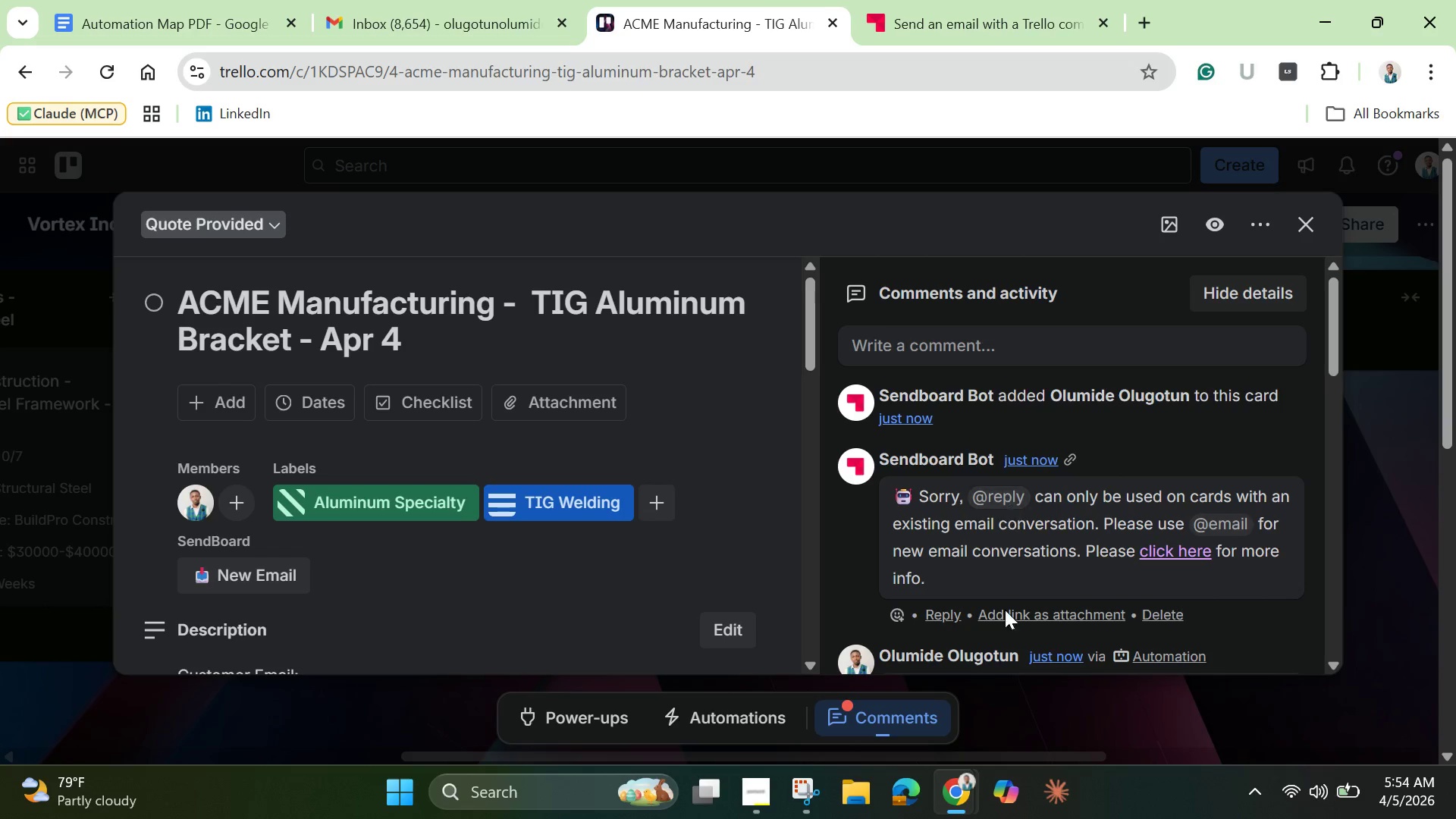 
wait(7.05)
 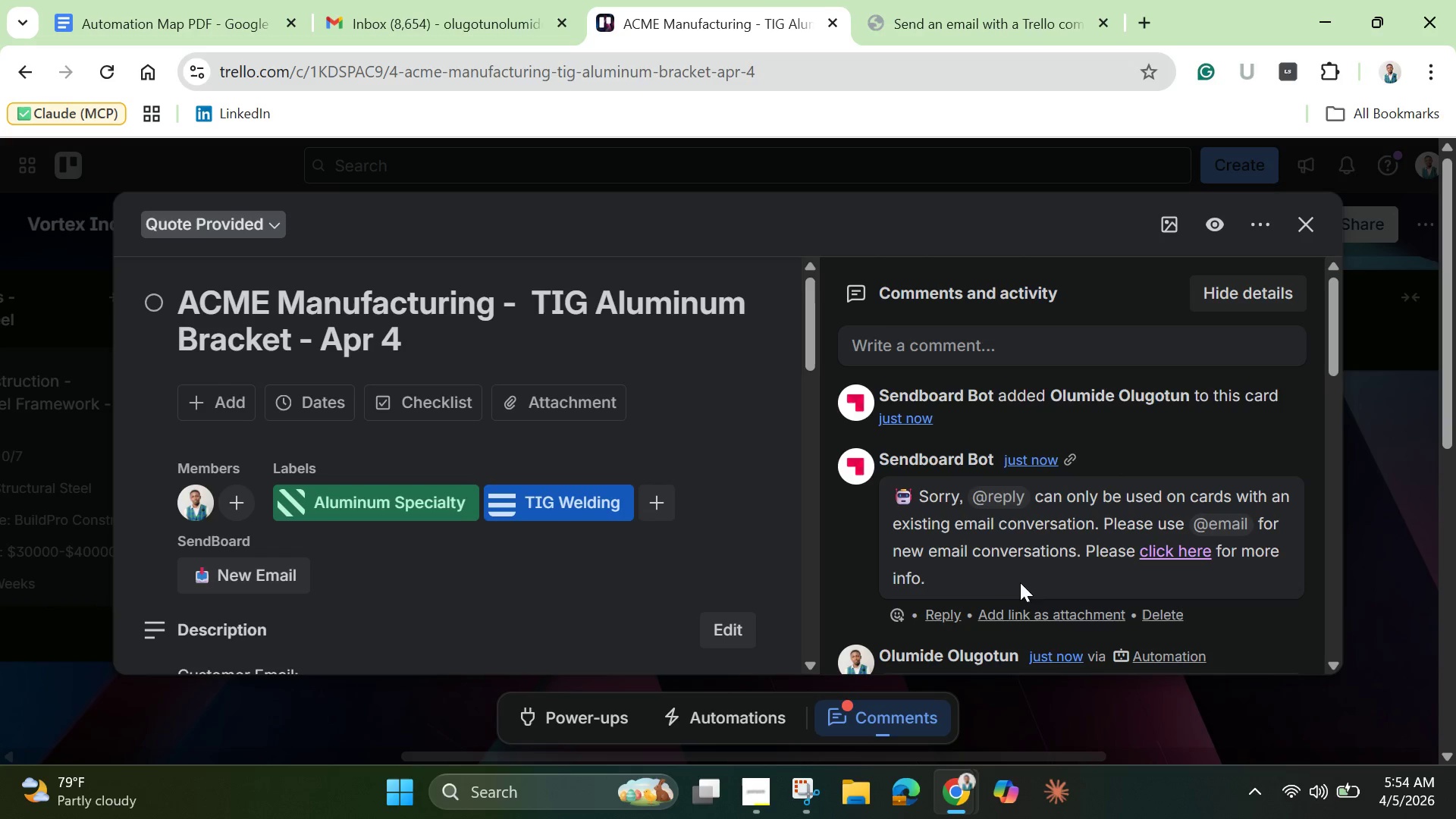 
scroll: coordinate [1094, 563], scroll_direction: down, amount: 1.0
 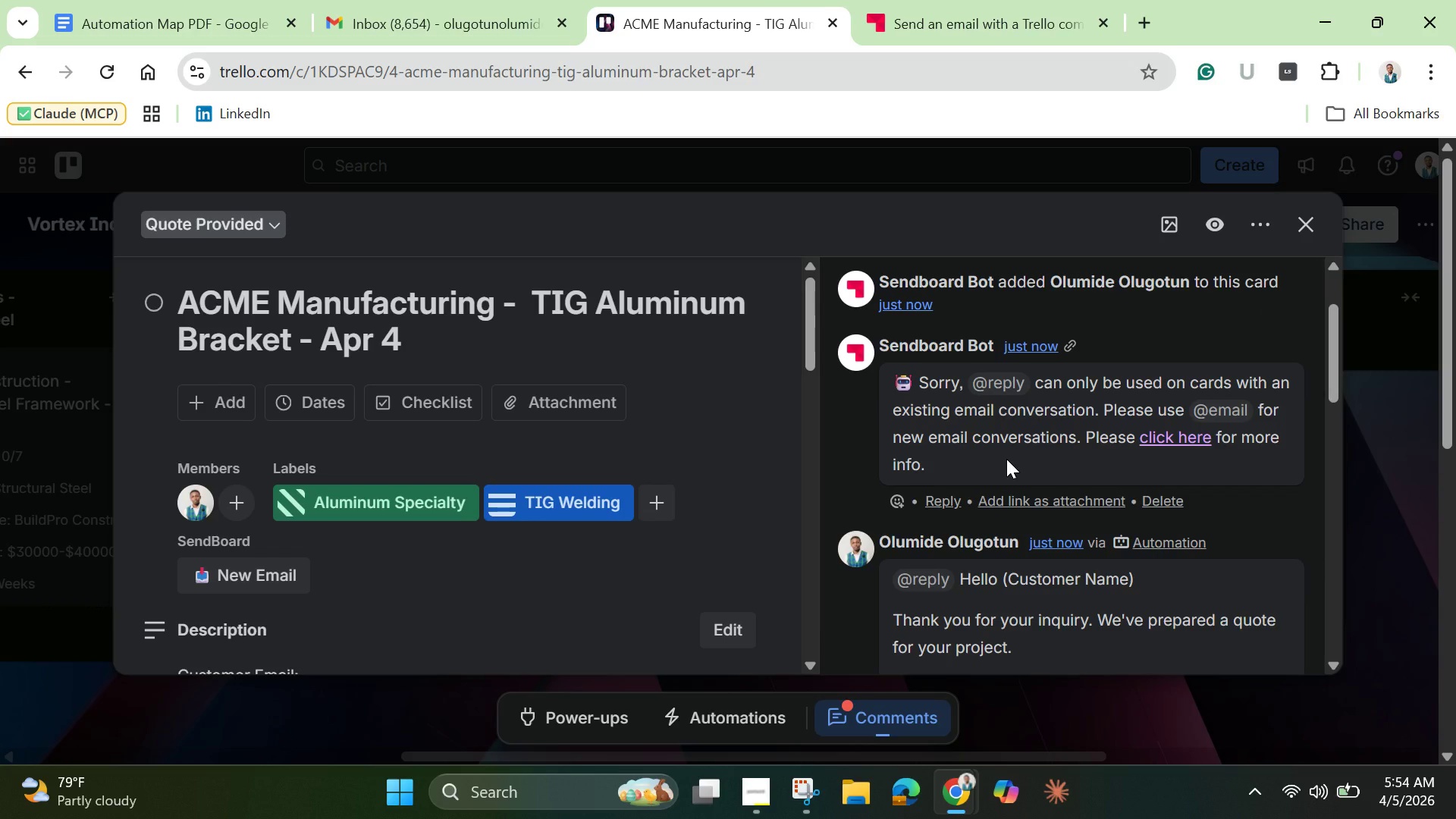 
wait(5.21)
 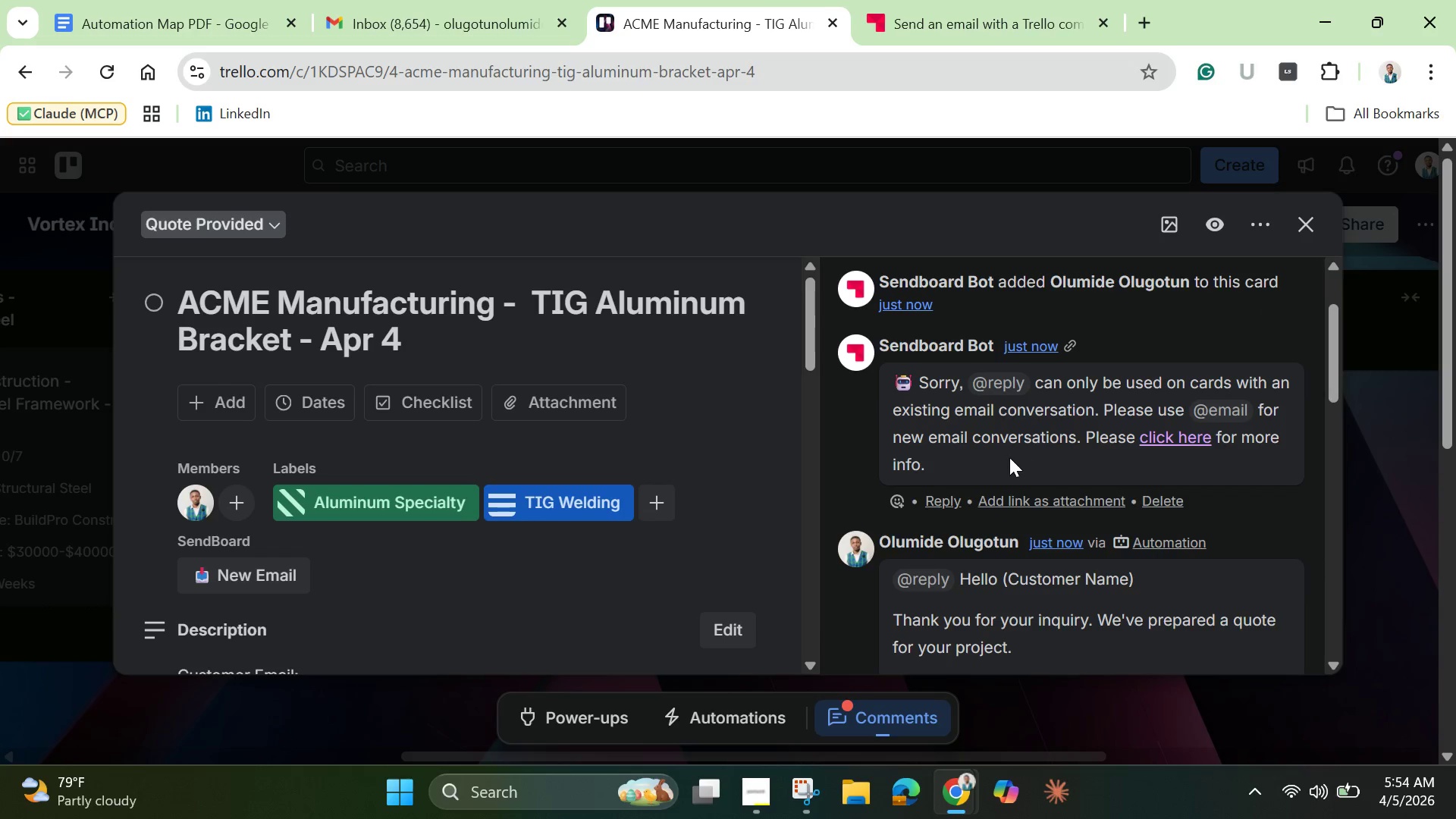 
scroll: coordinate [1006, 459], scroll_direction: down, amount: 2.0
 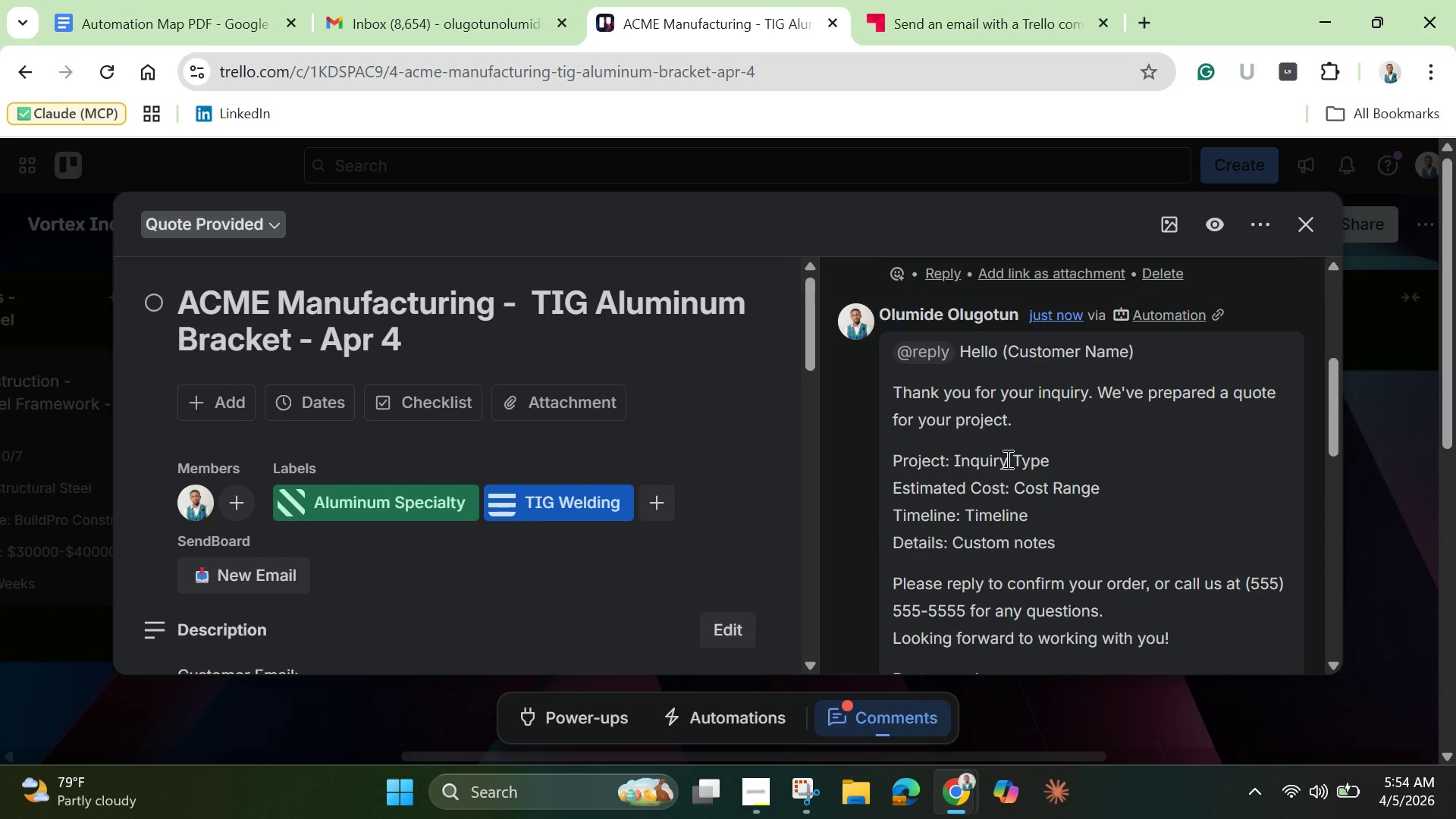 
scroll: coordinate [1006, 459], scroll_direction: up, amount: 1.0
 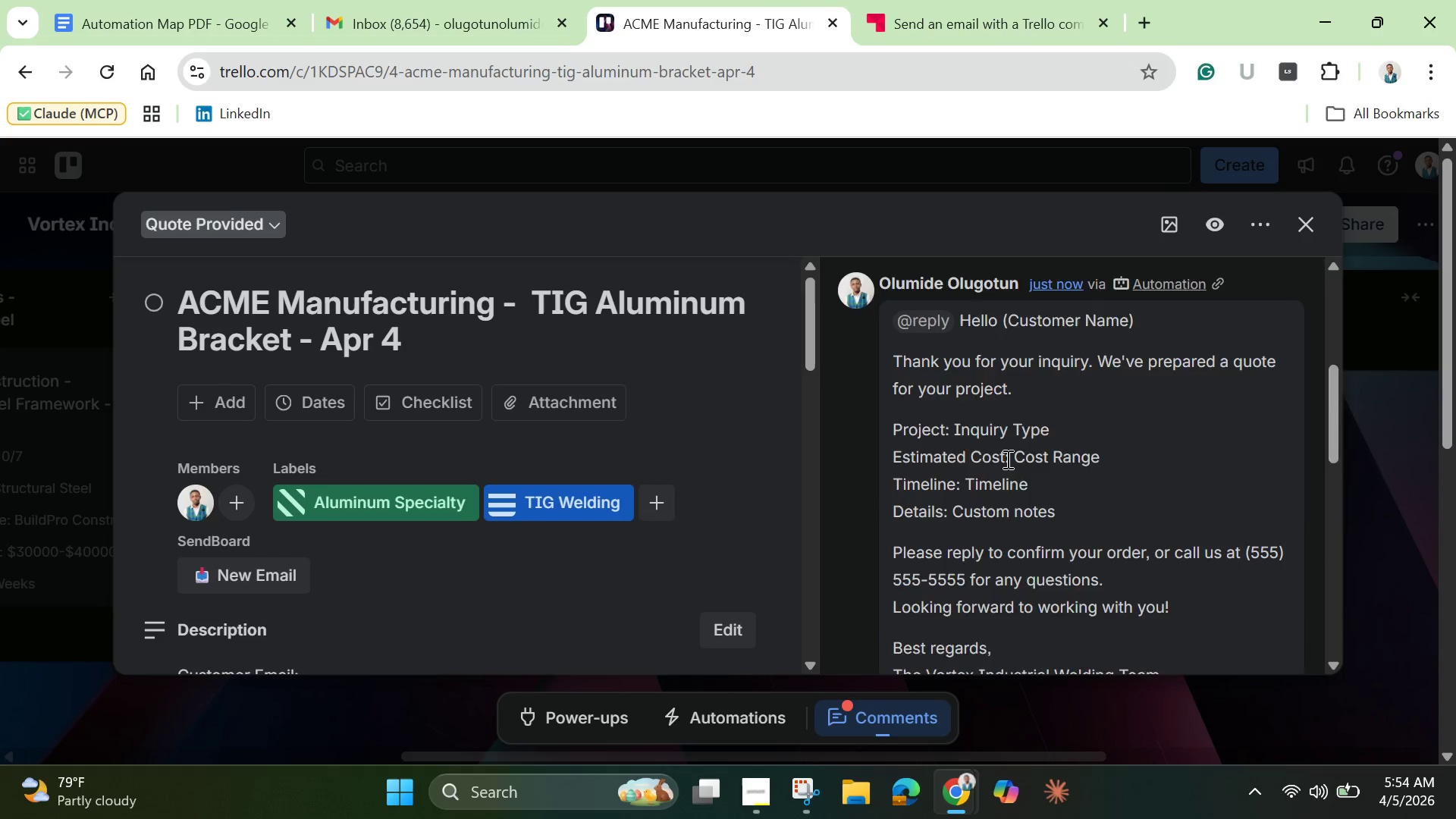 
scroll: coordinate [1006, 459], scroll_direction: down, amount: 3.0
 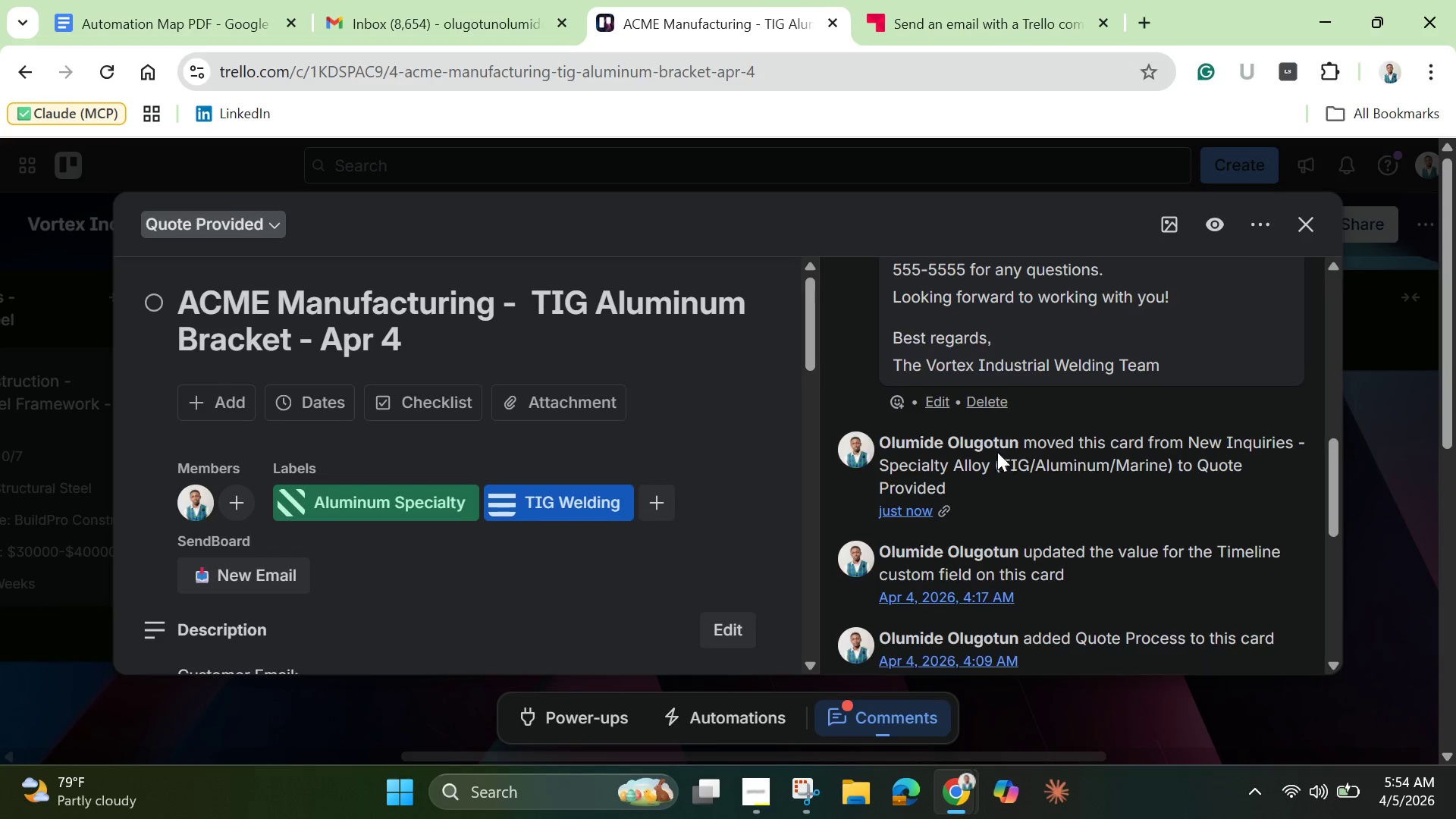 
scroll: coordinate [996, 445], scroll_direction: up, amount: 5.0
 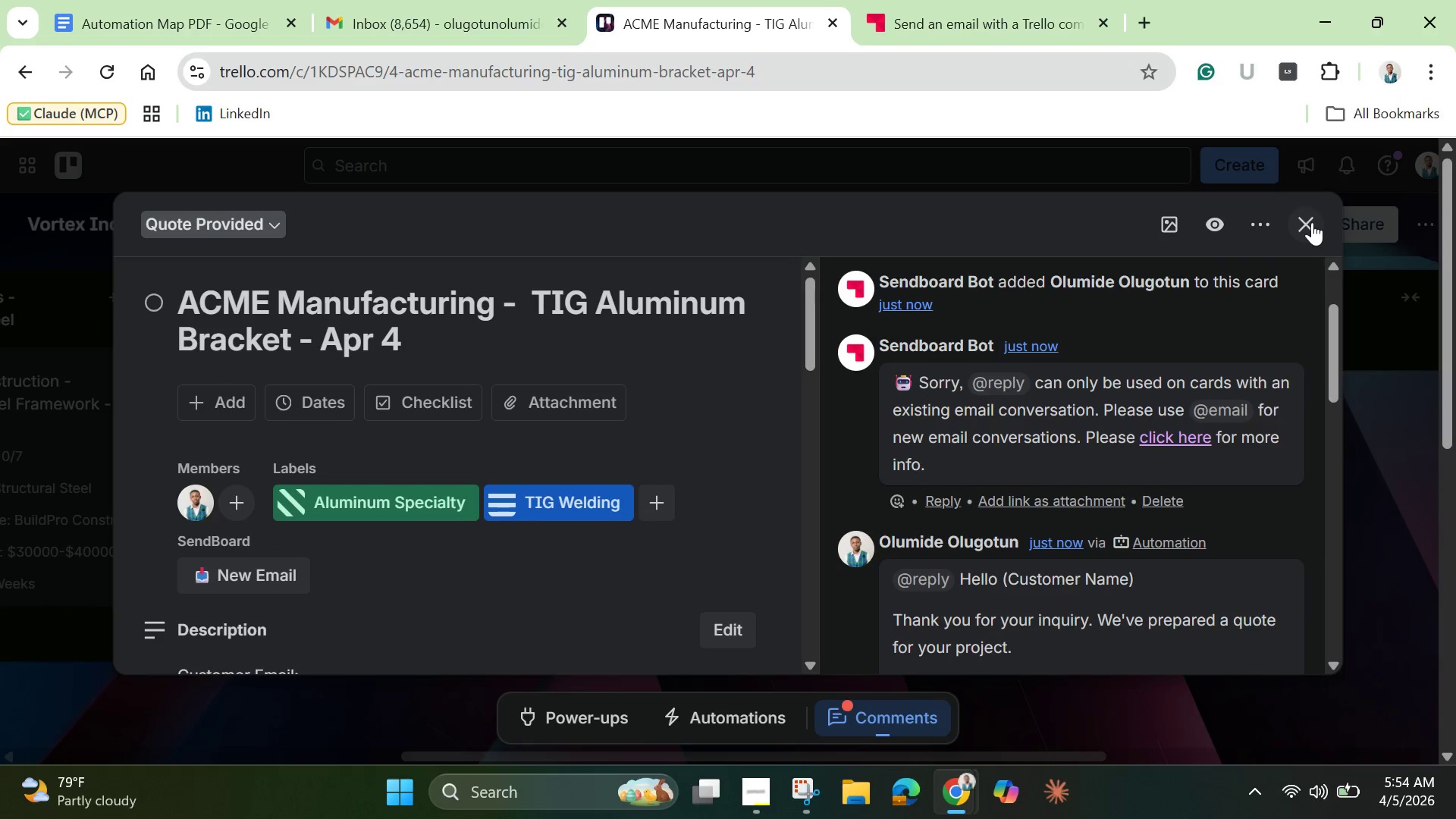 
left_click([1312, 222])
 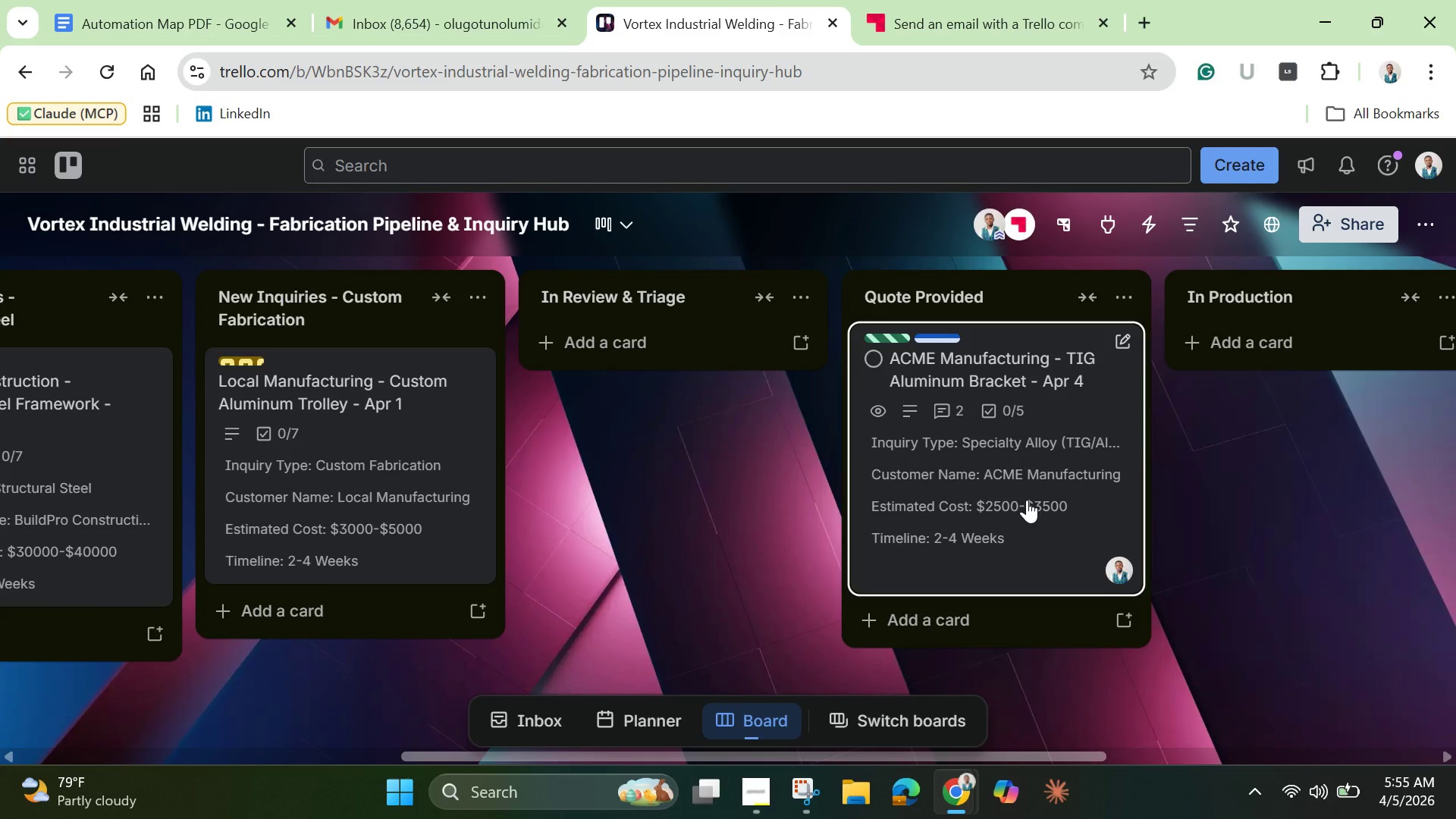 
wait(30.89)
 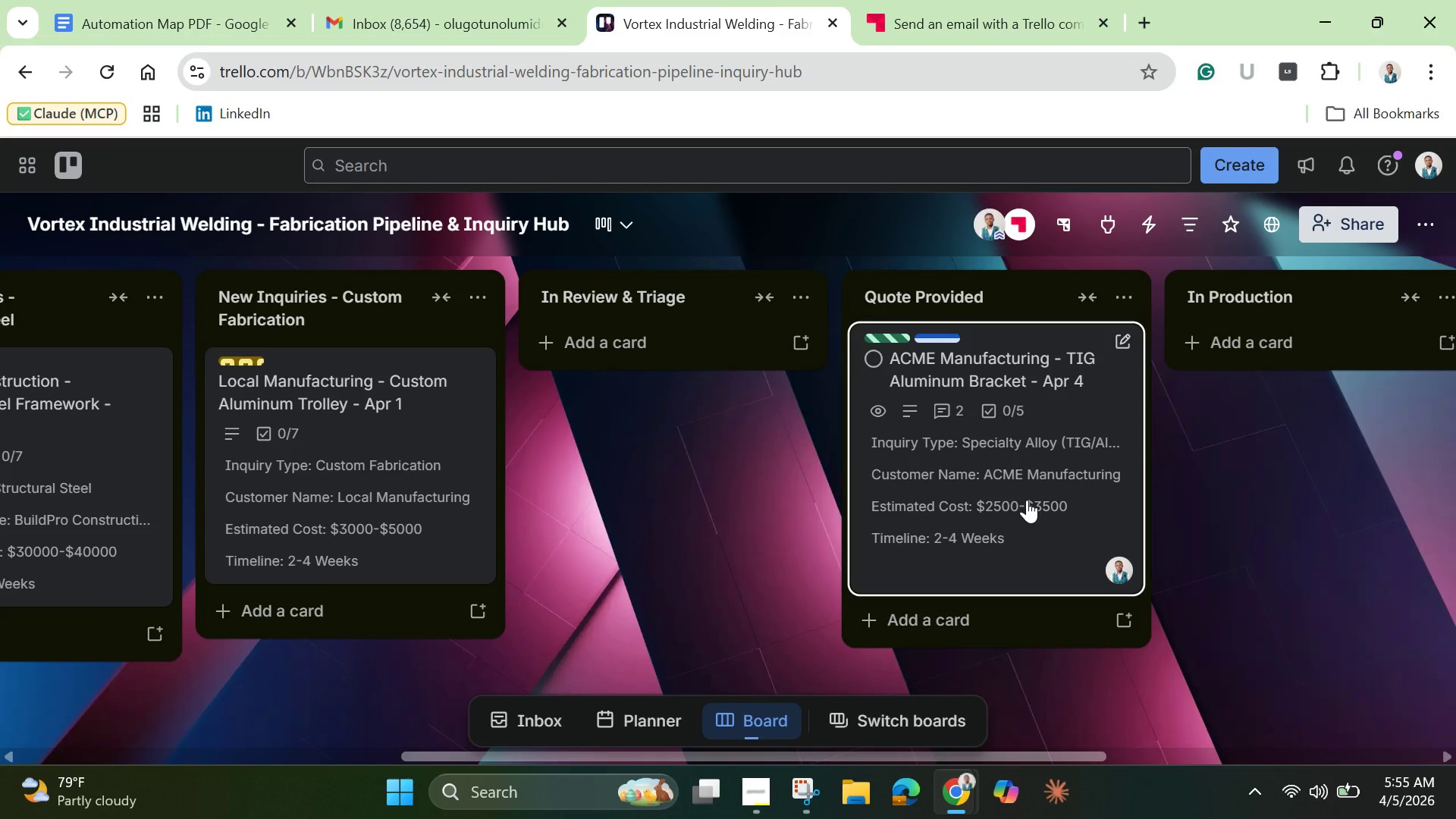 
left_click_drag(start_coordinate=[1023, 487], to_coordinate=[1241, 444])
 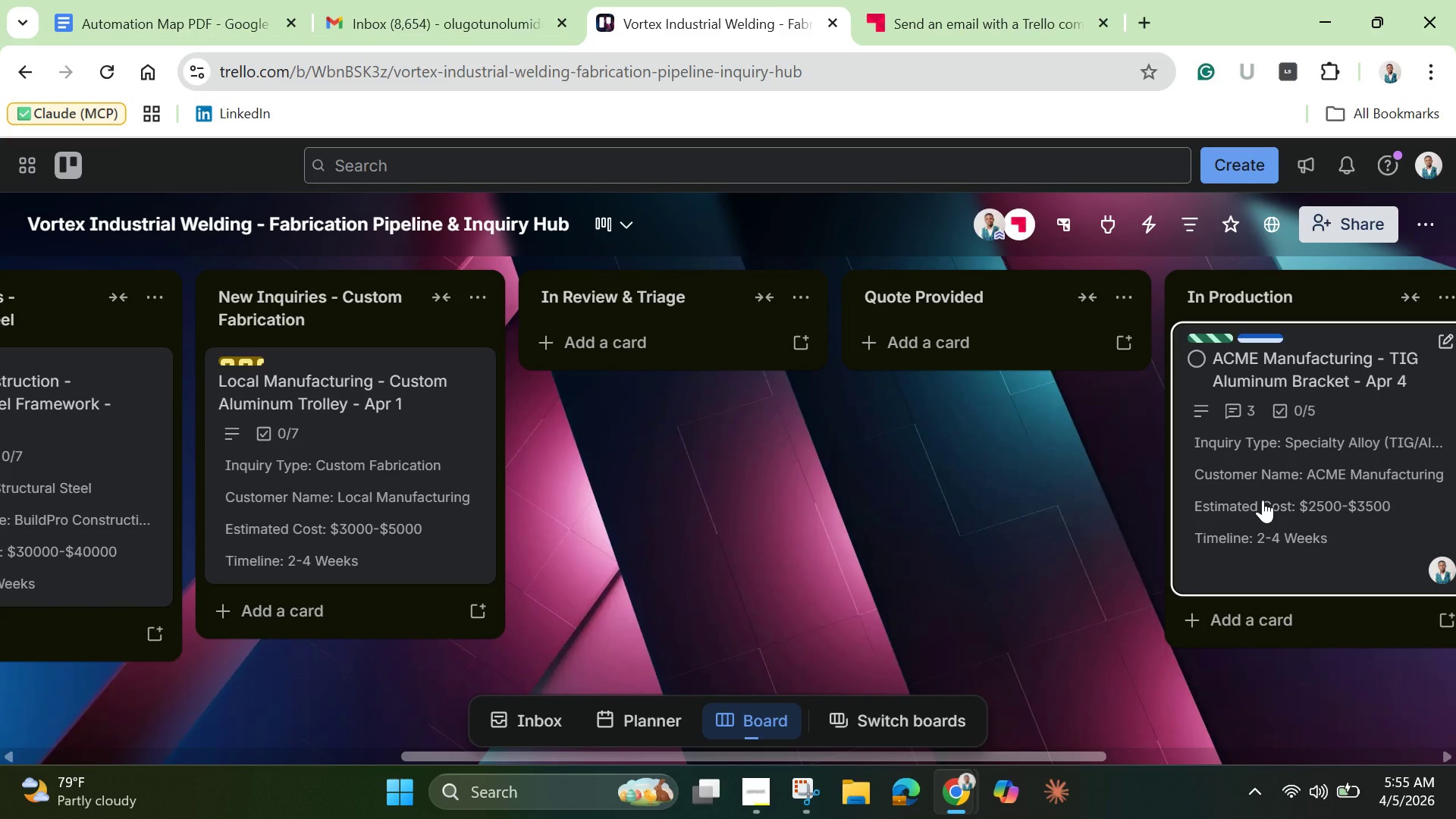 
wait(7.59)
 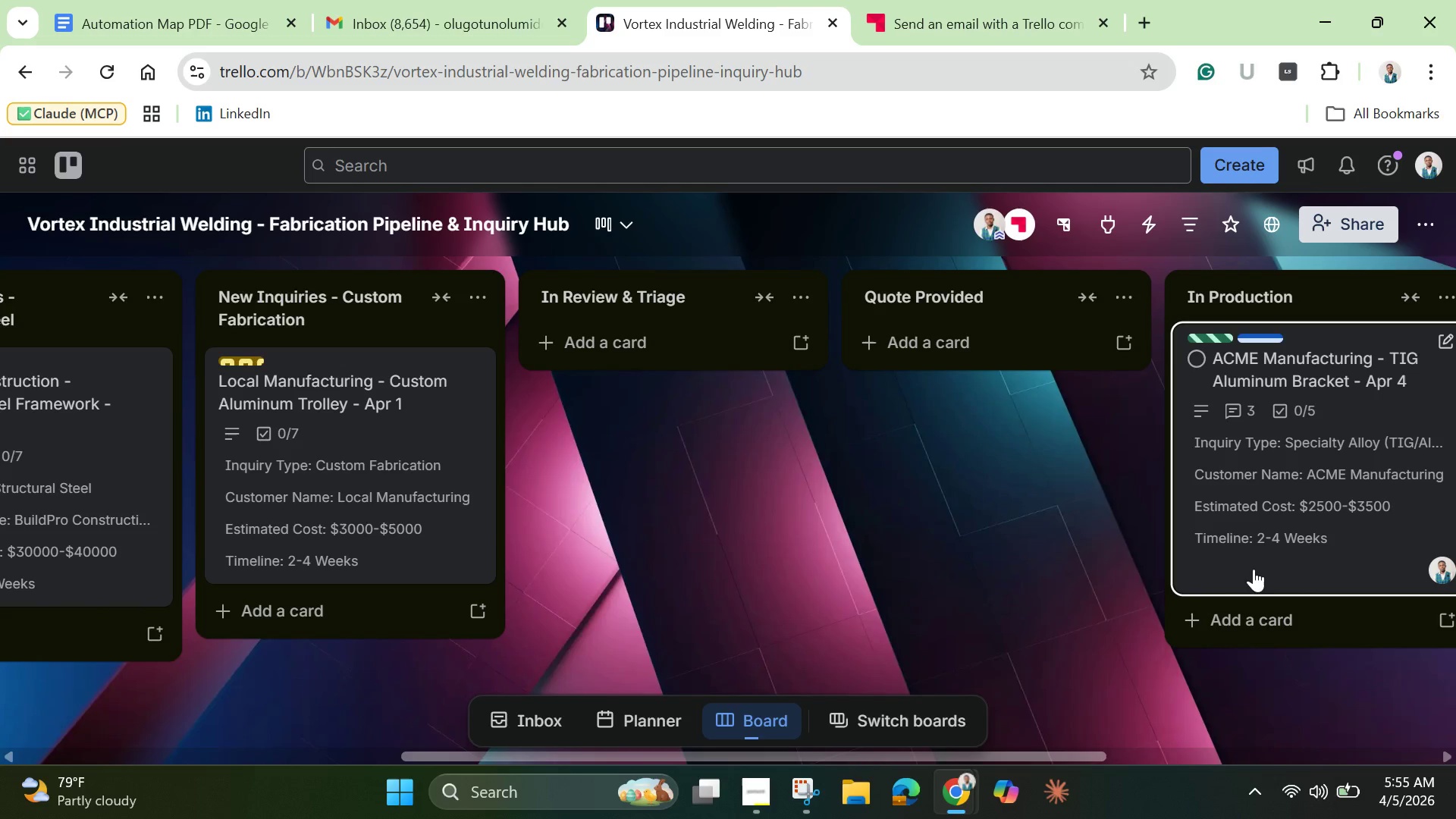 
left_click([1266, 480])
 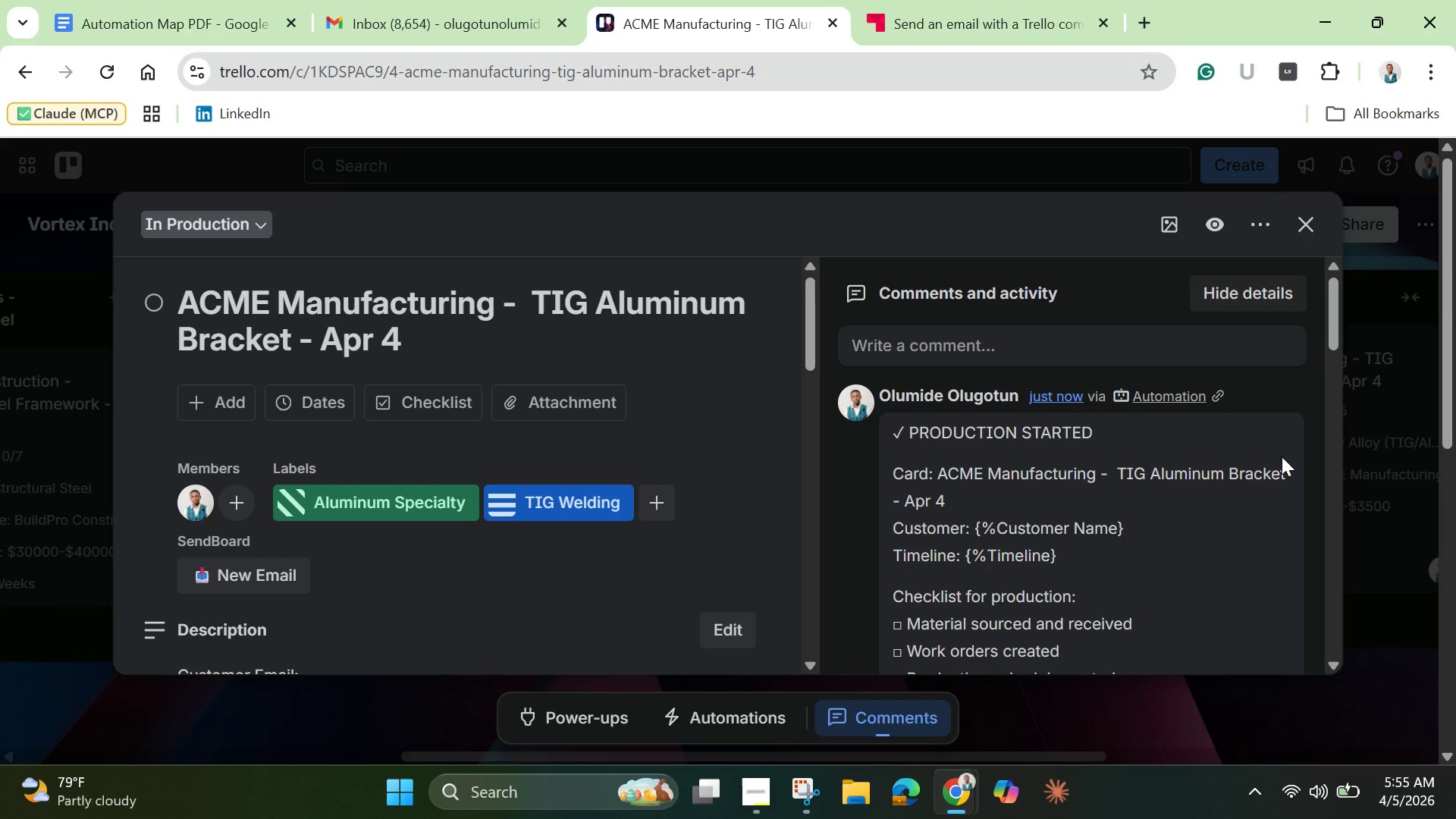 
wait(6.88)
 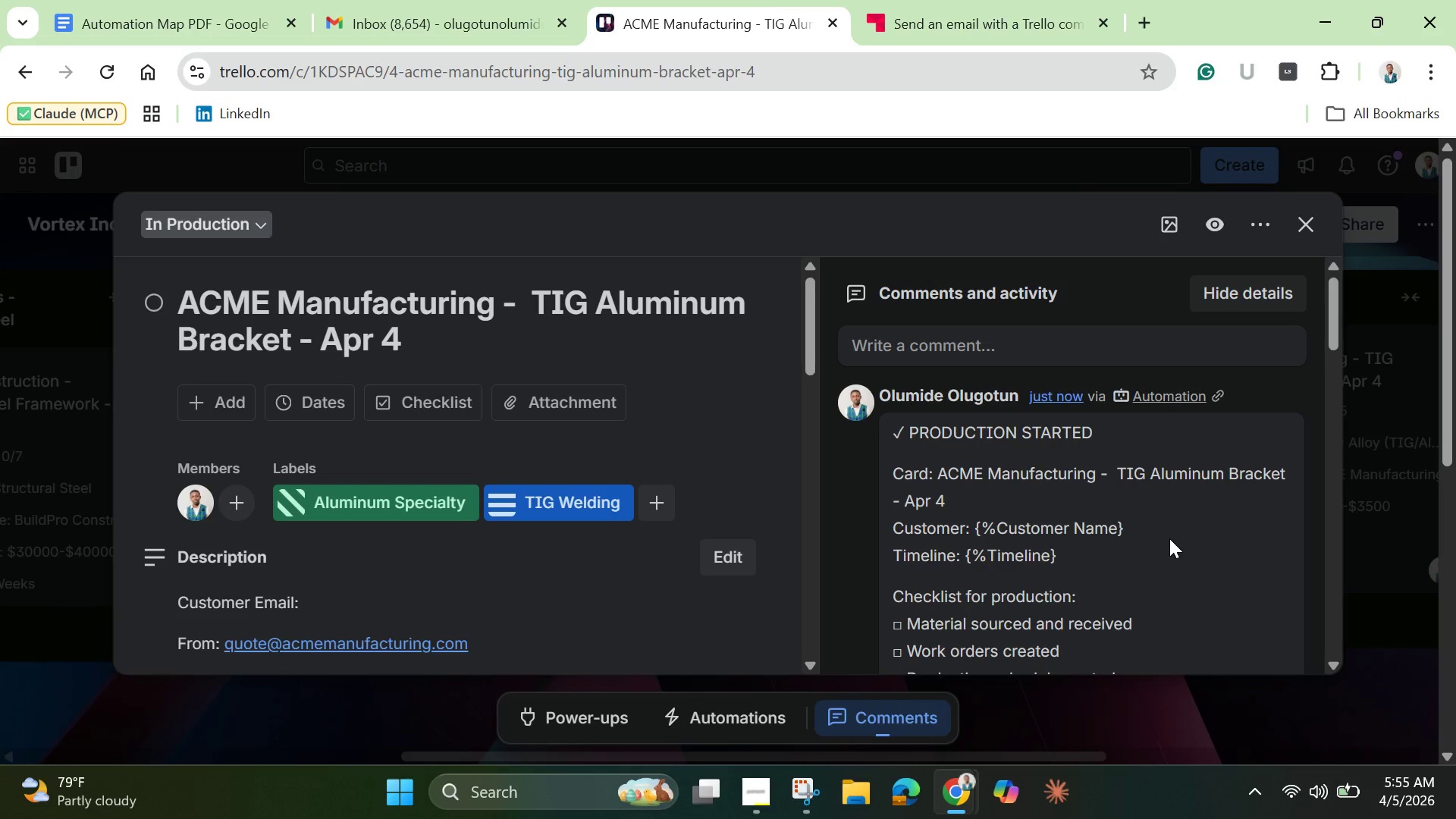 
left_click_drag(start_coordinate=[1332, 344], to_coordinate=[1337, 389])
 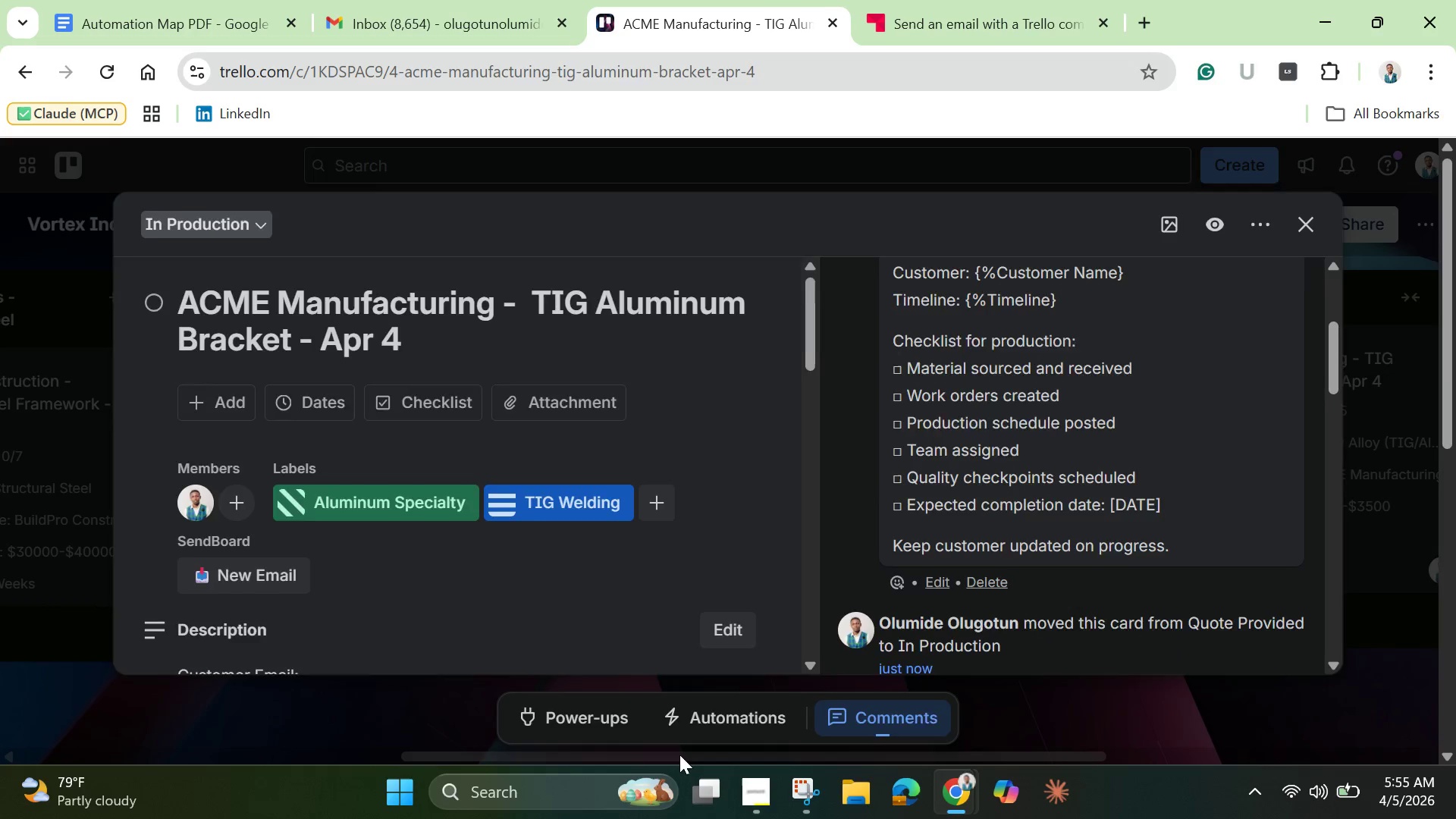 
scroll: coordinate [413, 268], scroll_direction: down, amount: 12.0
 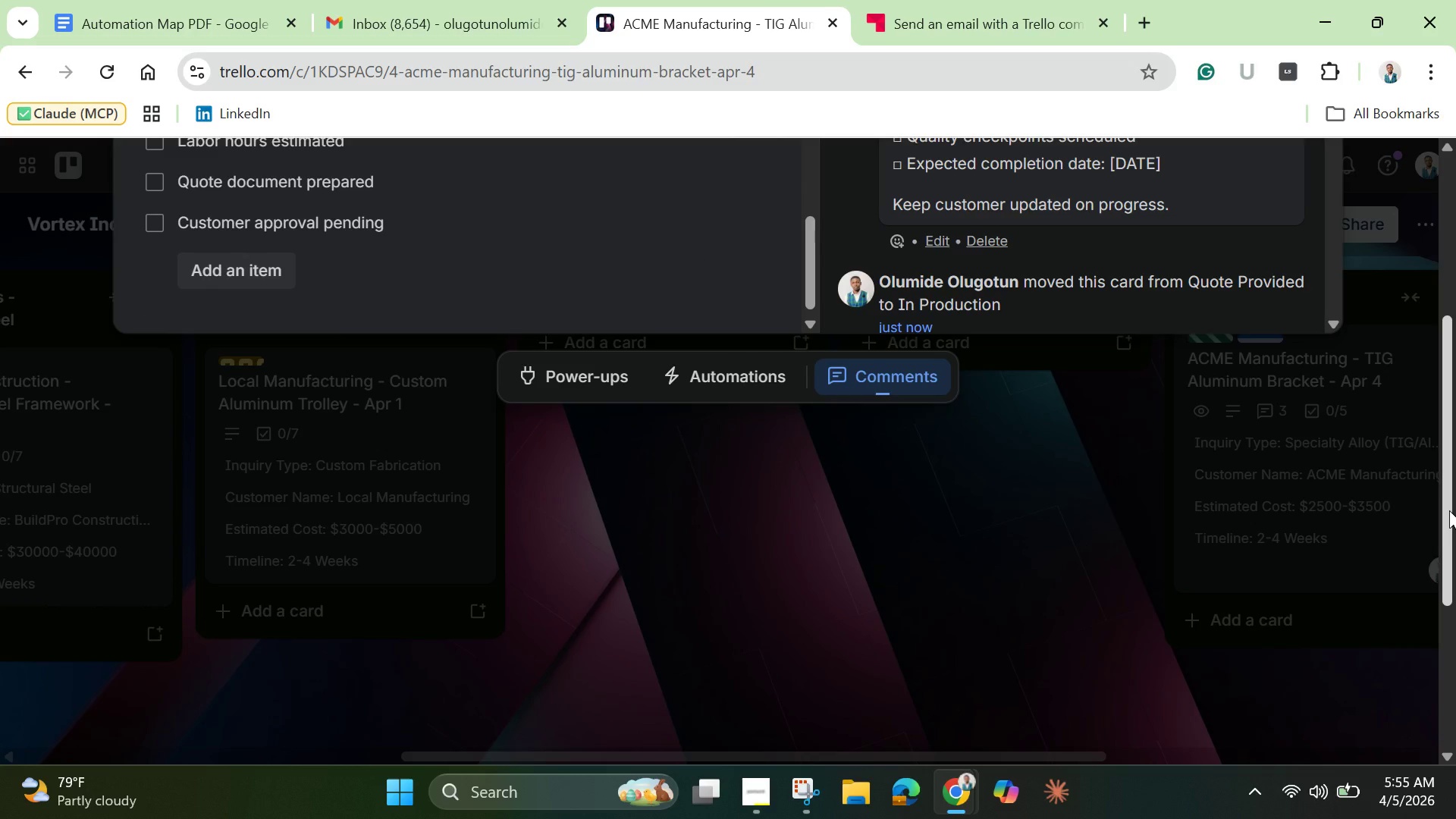 
left_click_drag(start_coordinate=[1449, 510], to_coordinate=[1451, 357])
 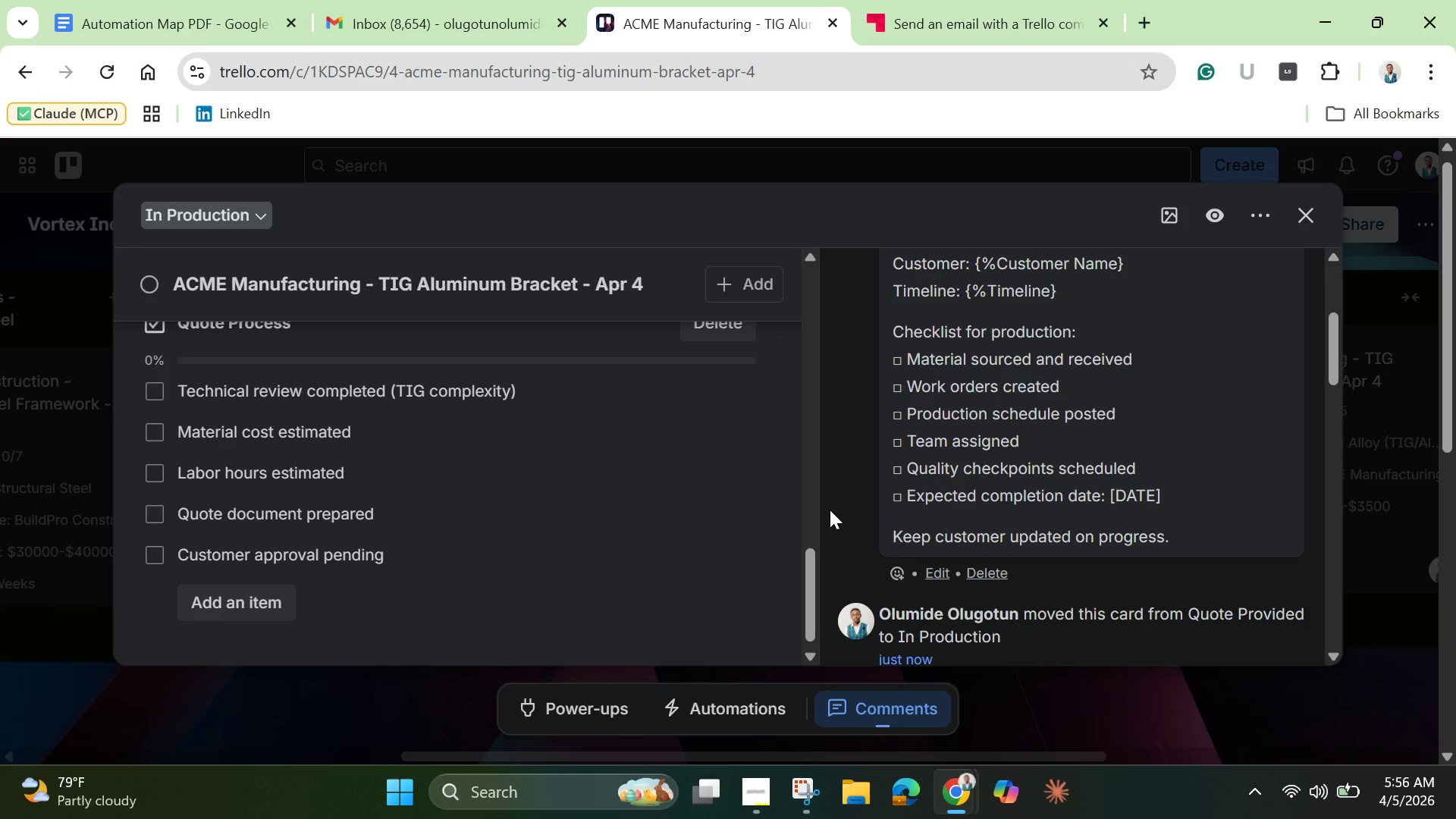 
wait(16.64)
 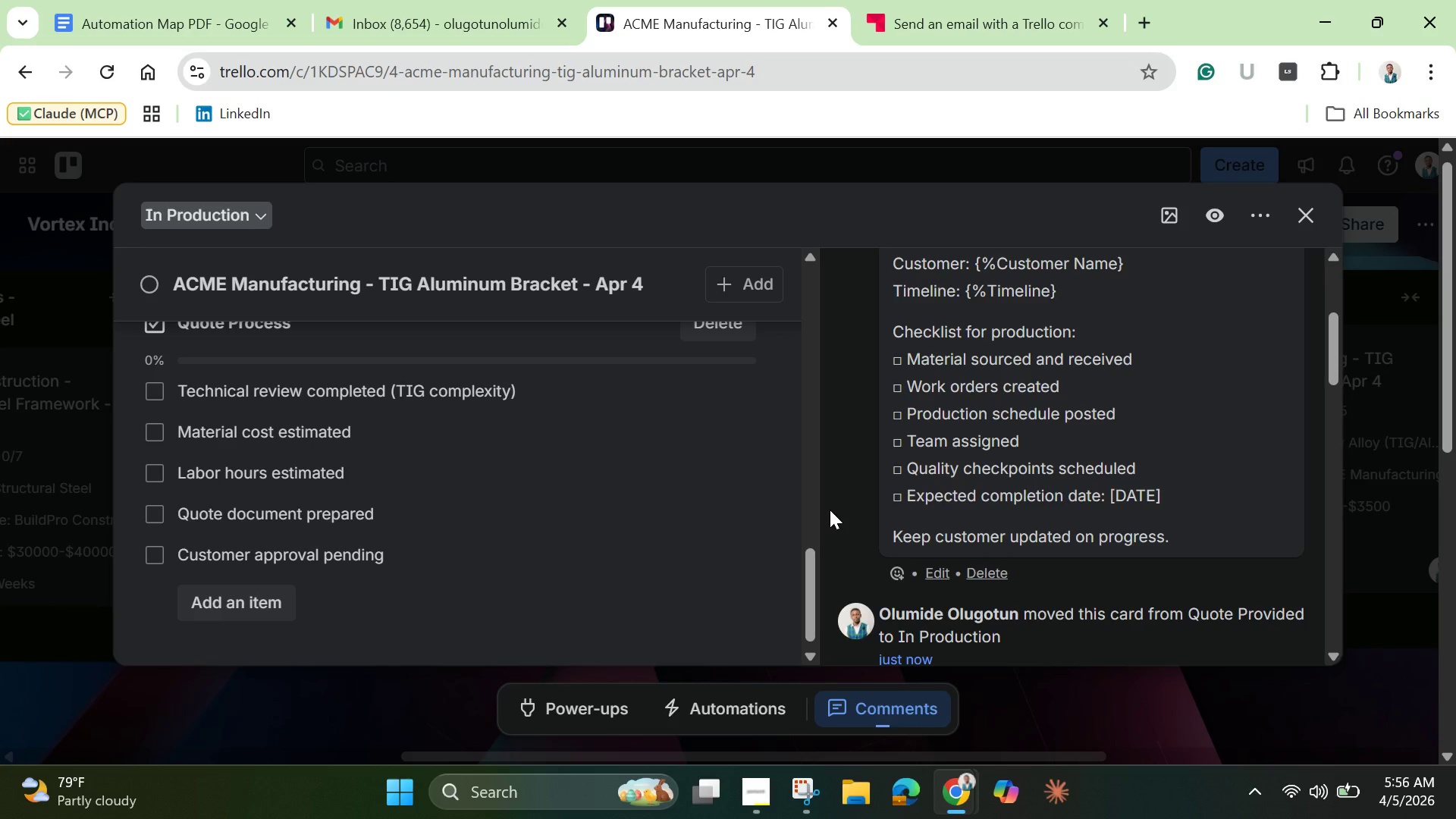 
left_click_drag(start_coordinate=[1337, 365], to_coordinate=[1335, 336])
 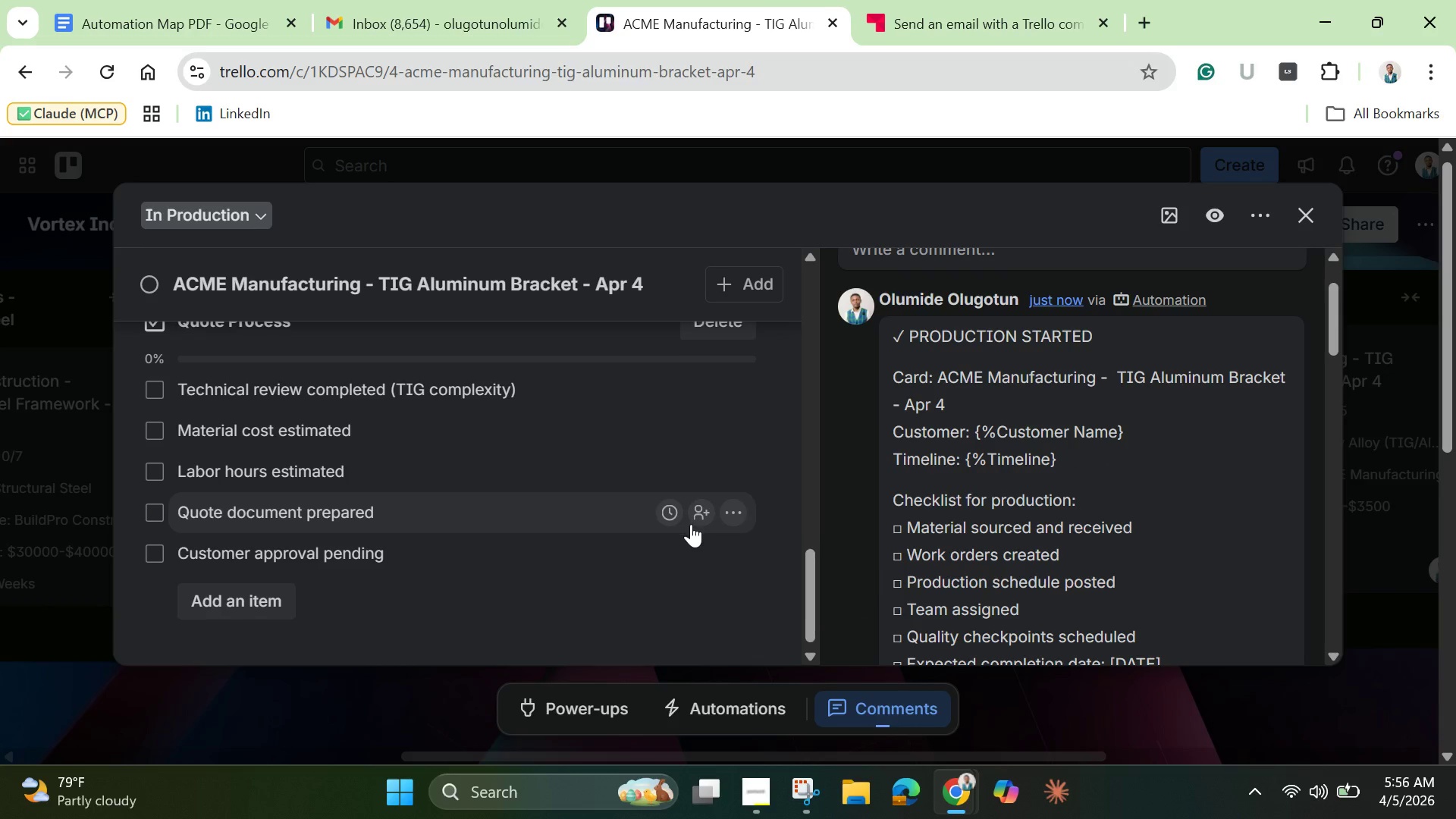 
scroll: coordinate [679, 562], scroll_direction: down, amount: 3.0
 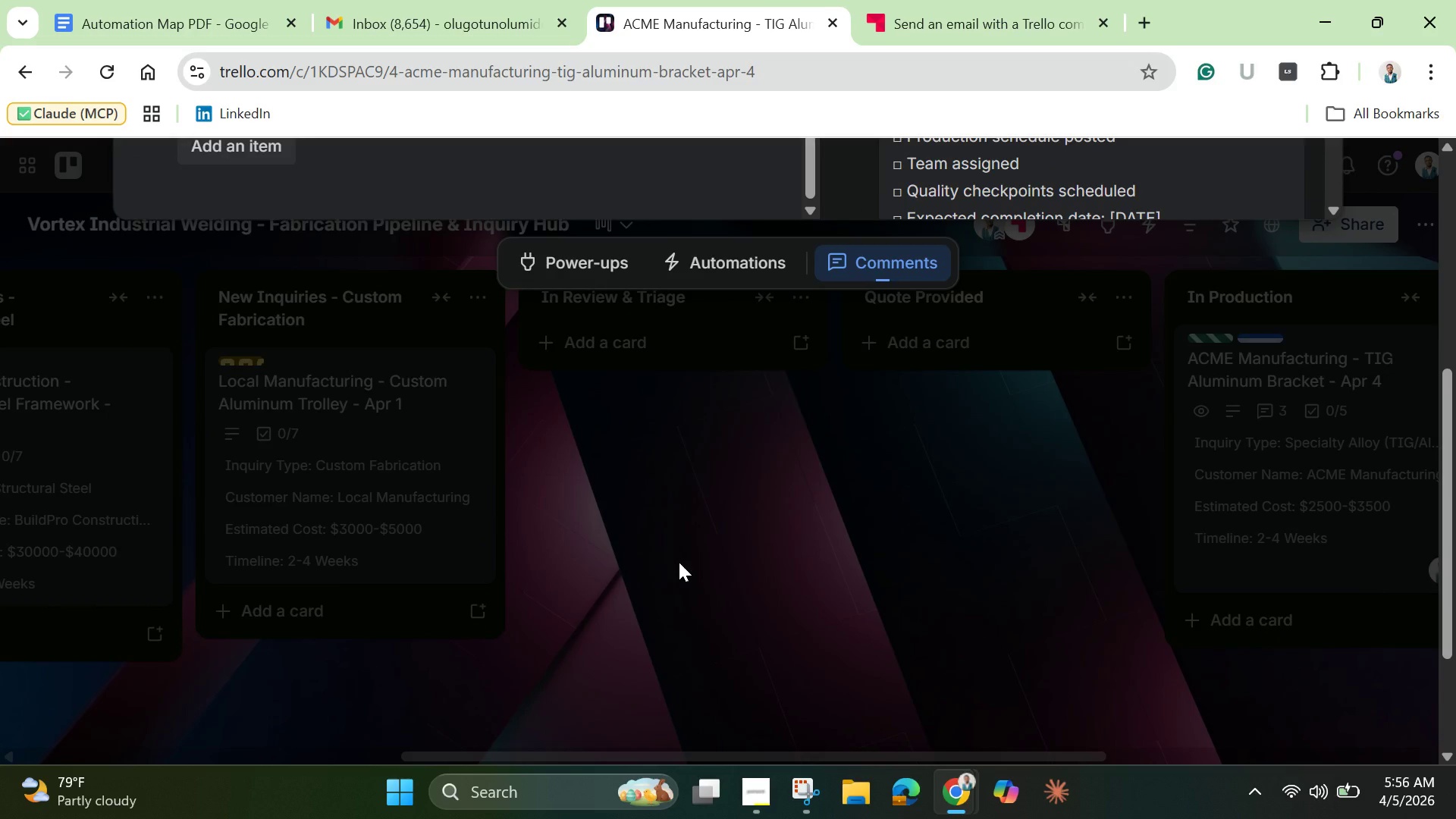 
scroll: coordinate [697, 515], scroll_direction: up, amount: 16.0
 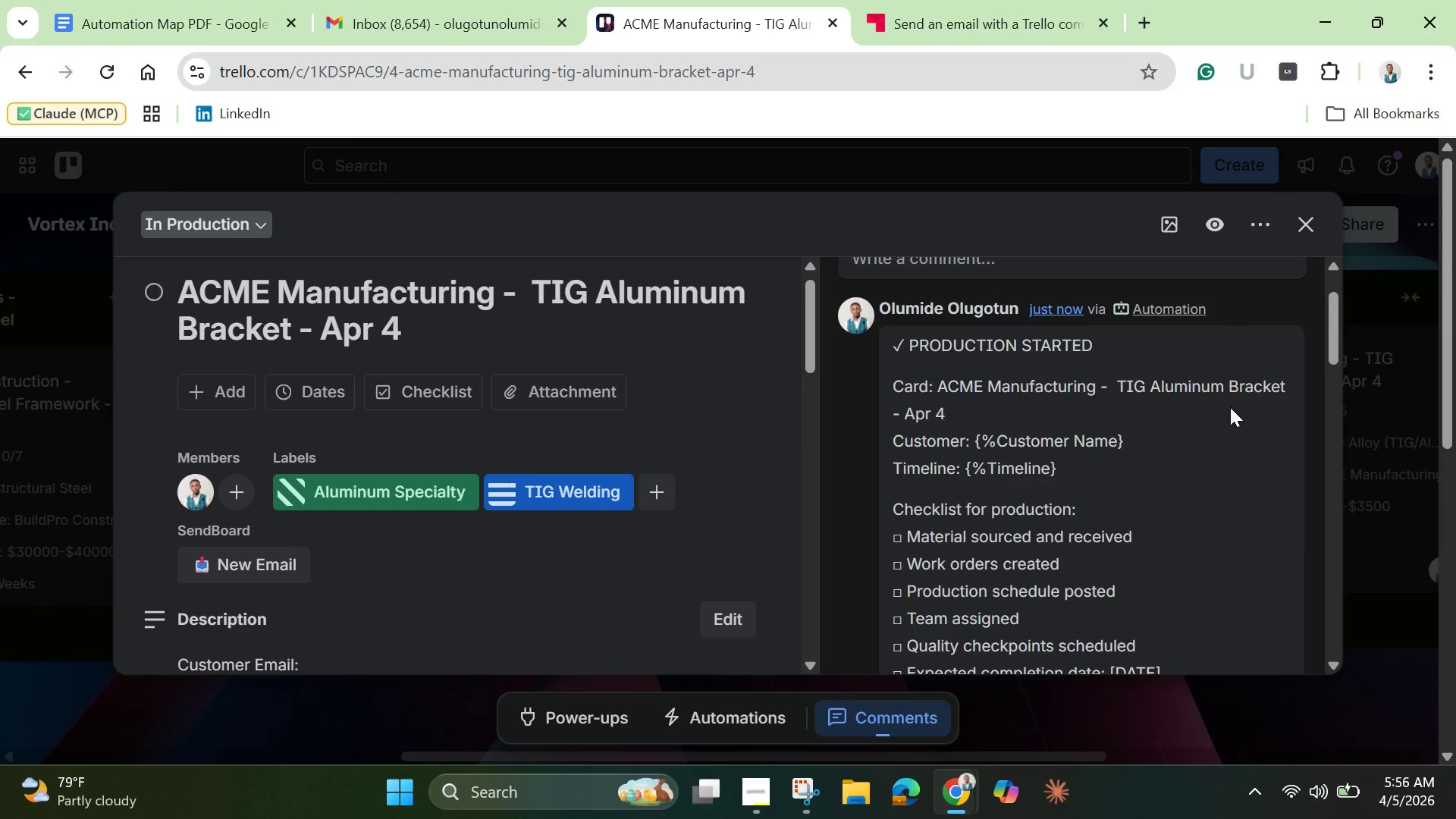 
left_click_drag(start_coordinate=[1331, 347], to_coordinate=[1356, 406])
 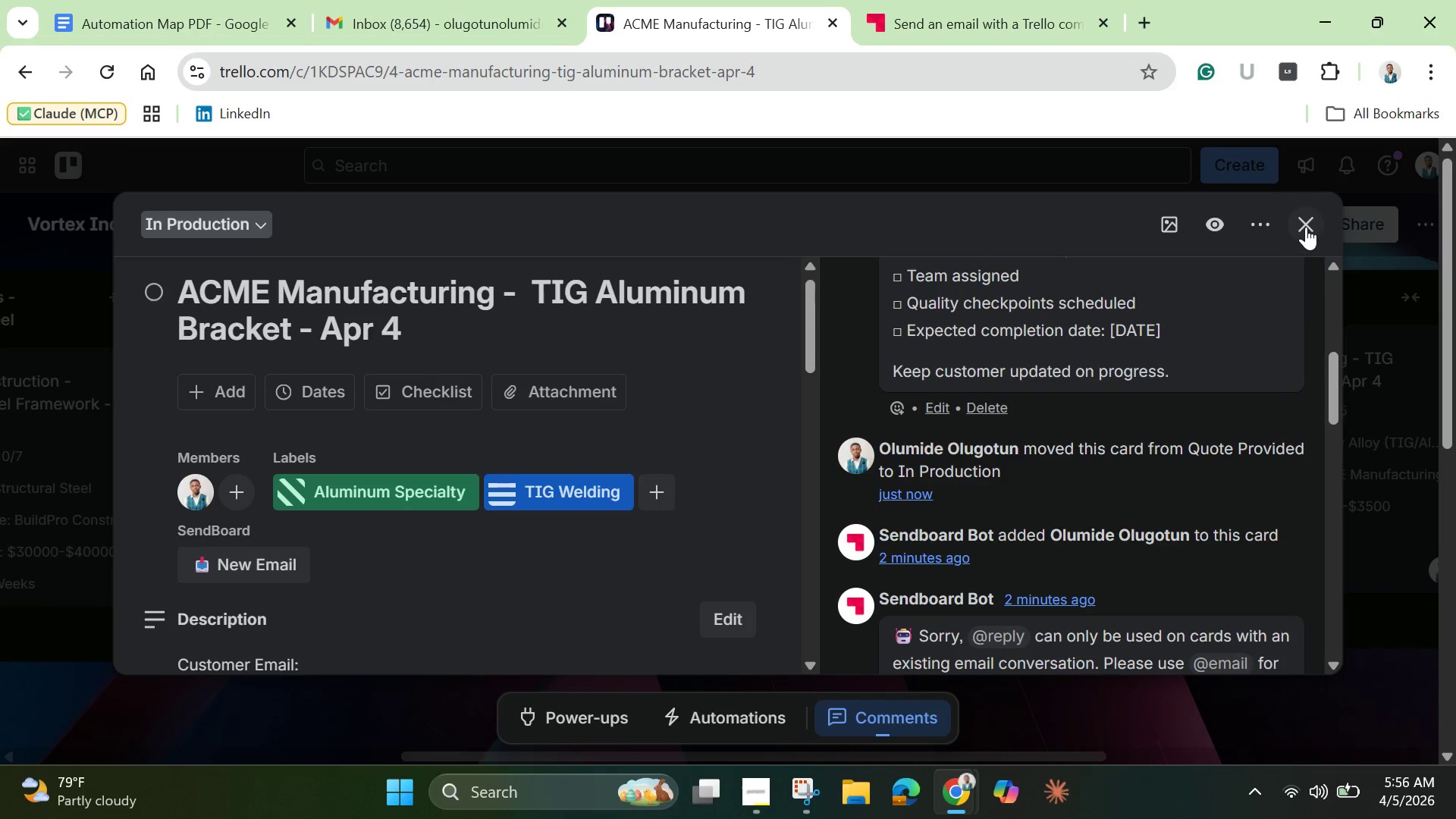 
left_click([1306, 227])
 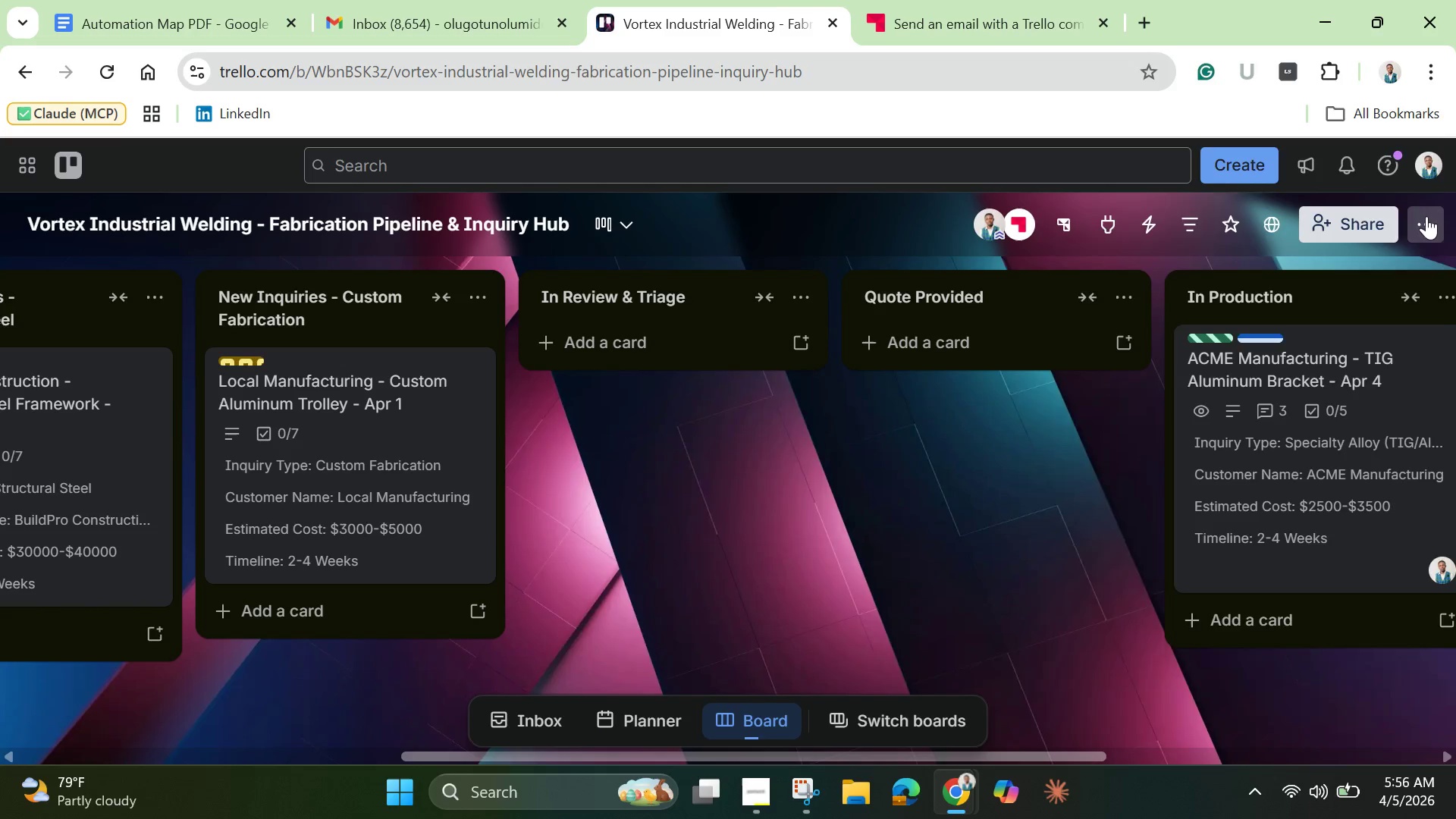 
scroll: coordinate [1221, 532], scroll_direction: down, amount: 2.0
 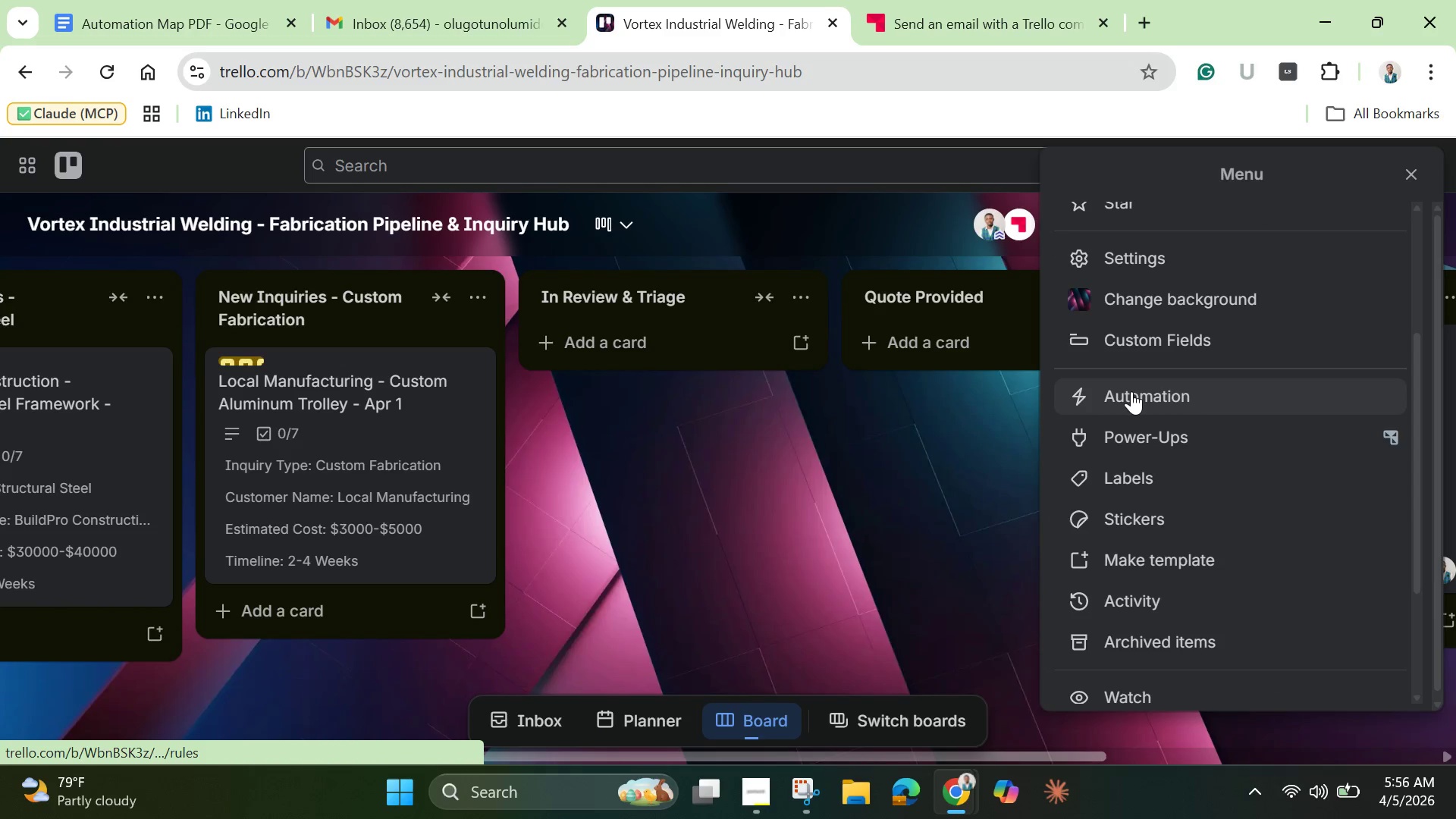 
left_click([1132, 391])
 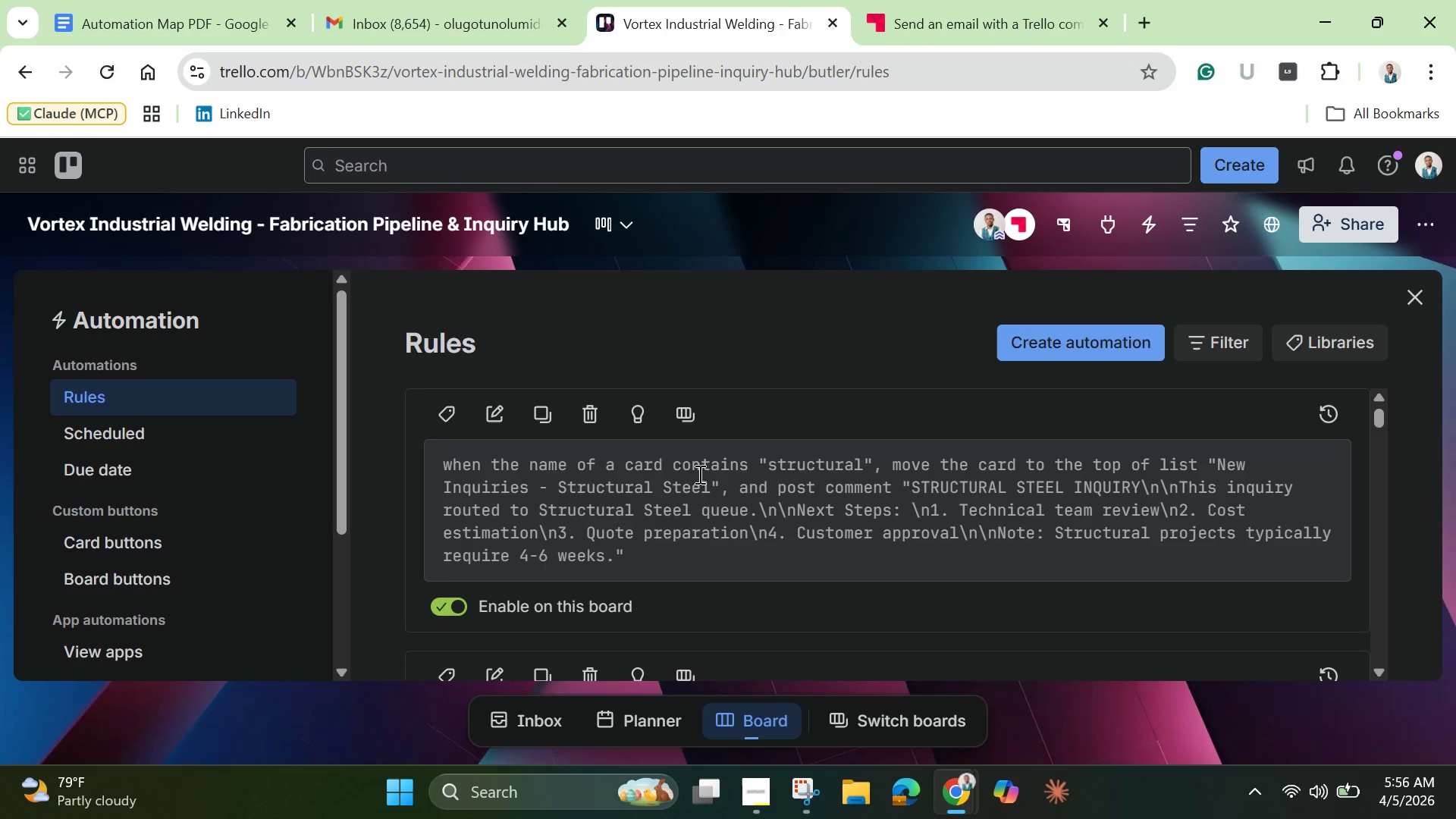 
scroll: coordinate [692, 497], scroll_direction: down, amount: 4.0
 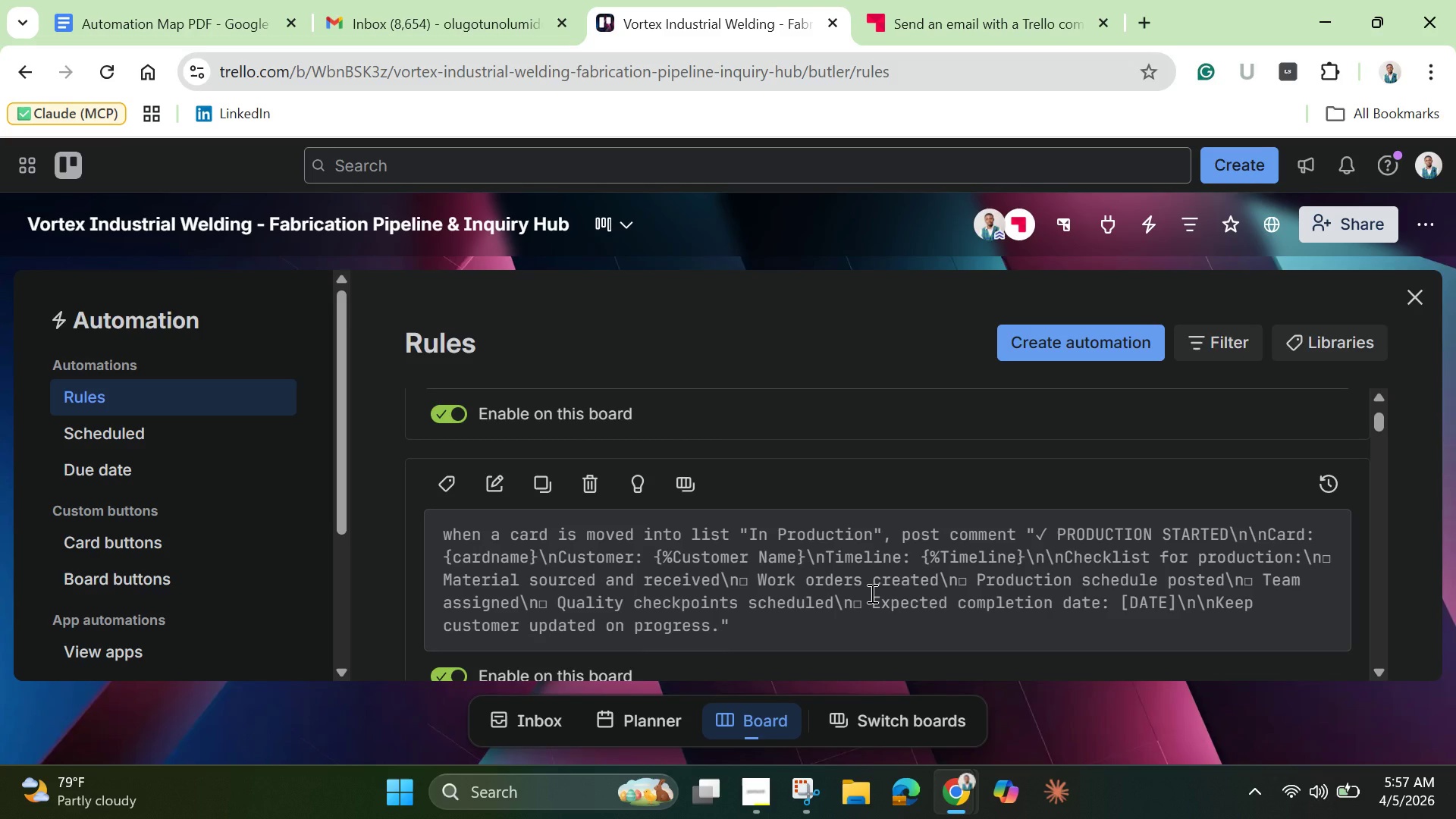 
wait(11.02)
 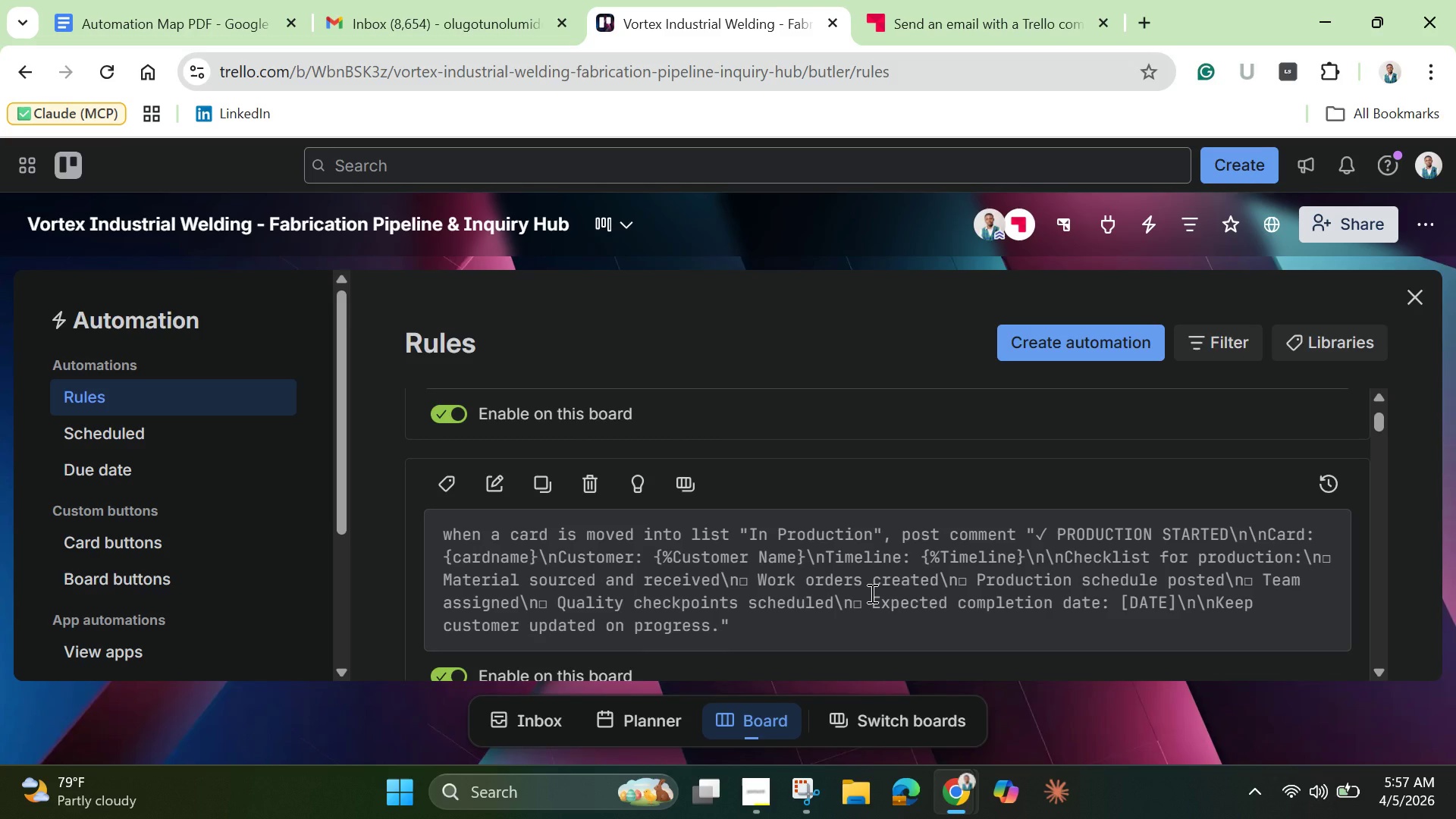 
left_click([502, 483])
 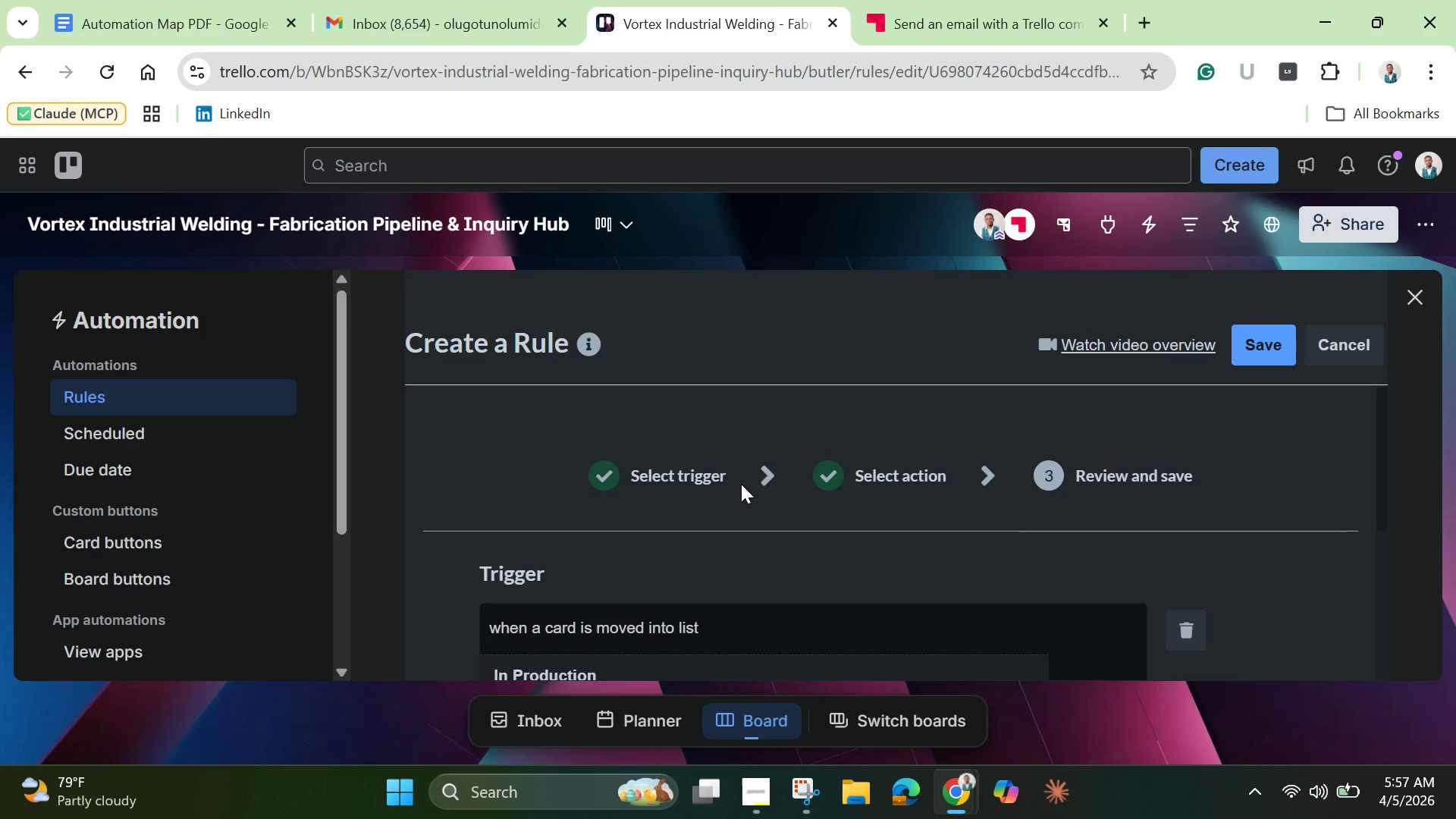 
wait(13.77)
 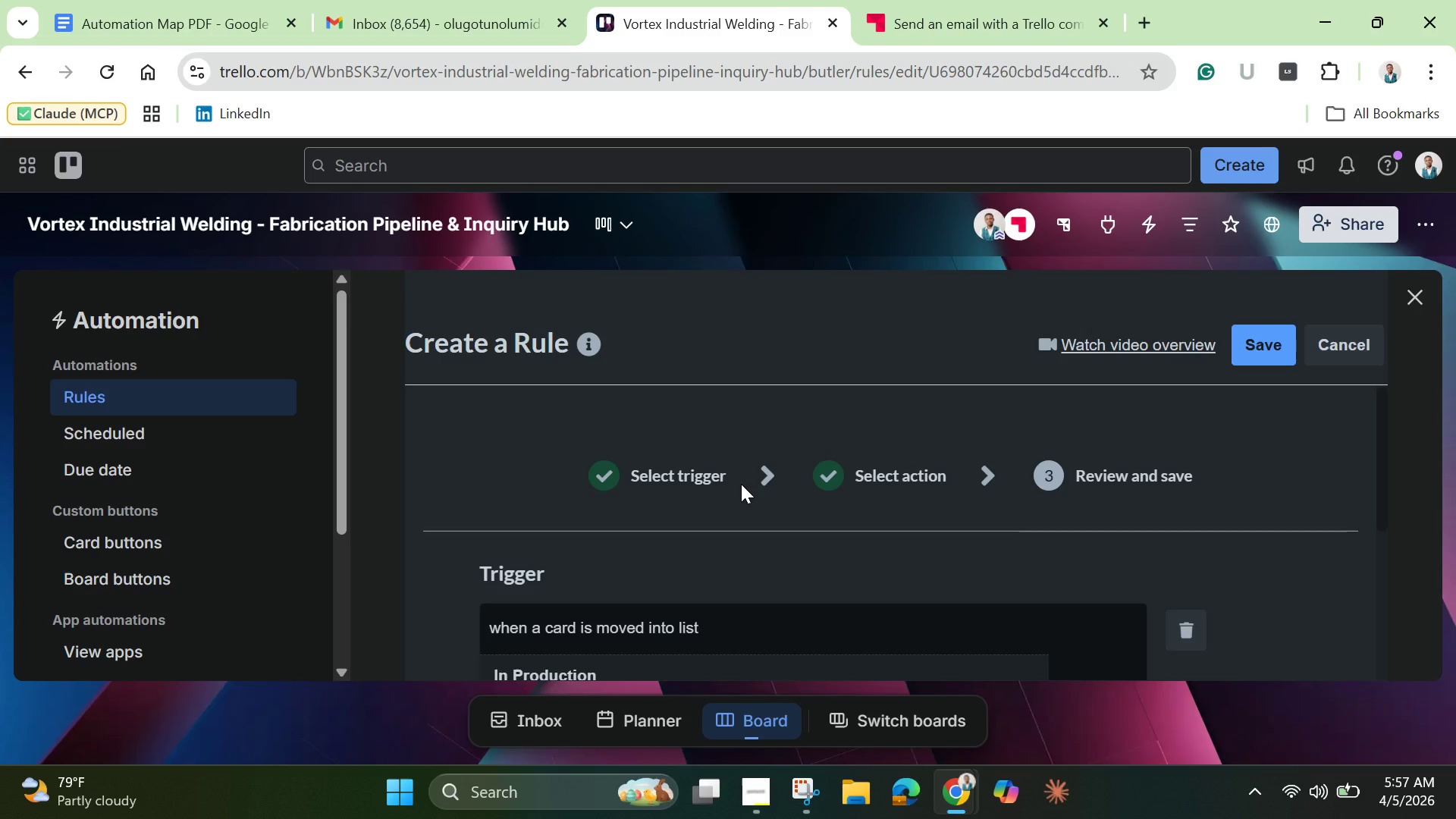 
scroll: coordinate [749, 513], scroll_direction: down, amount: 3.0
 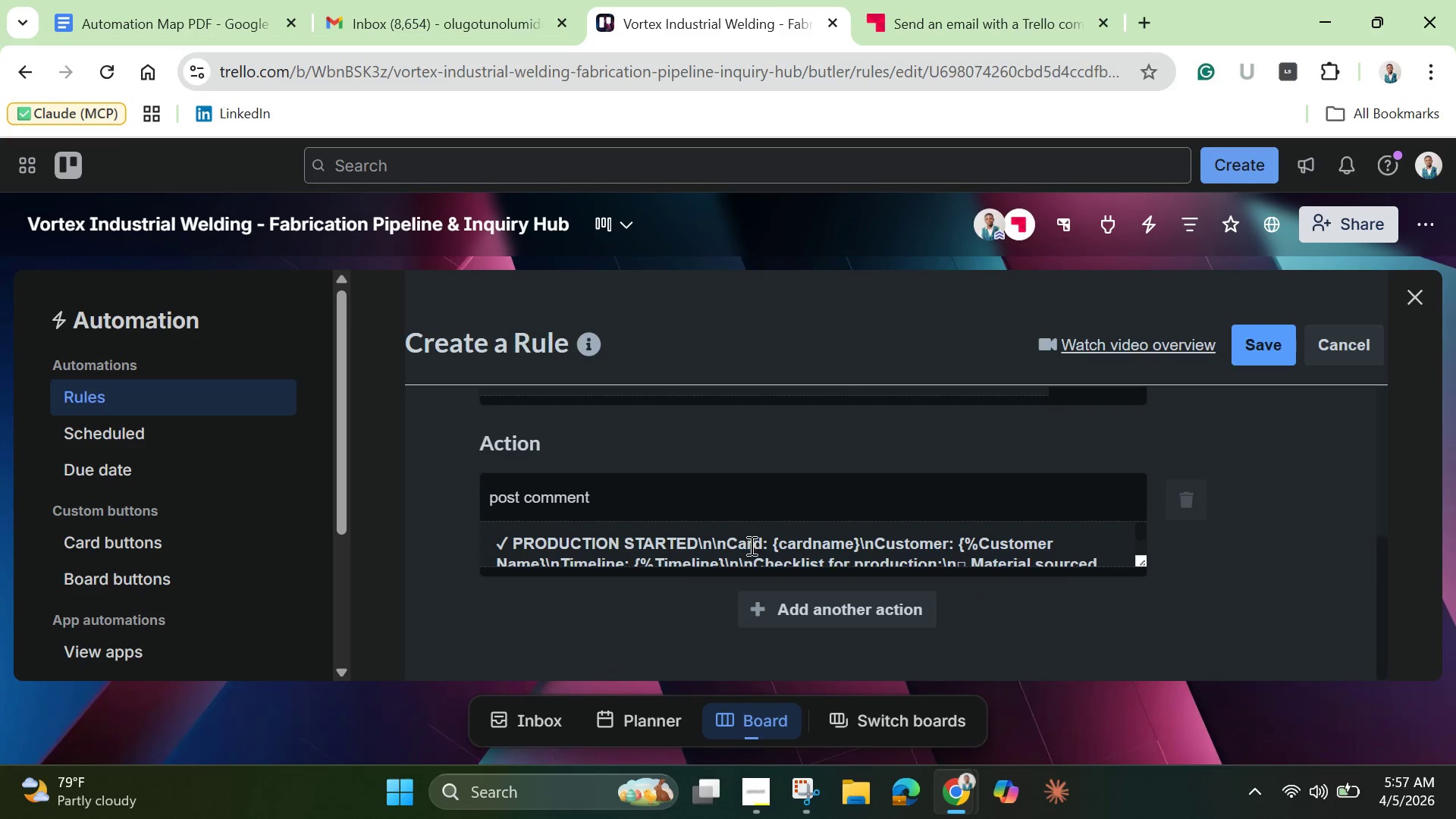 
left_click([750, 544])
 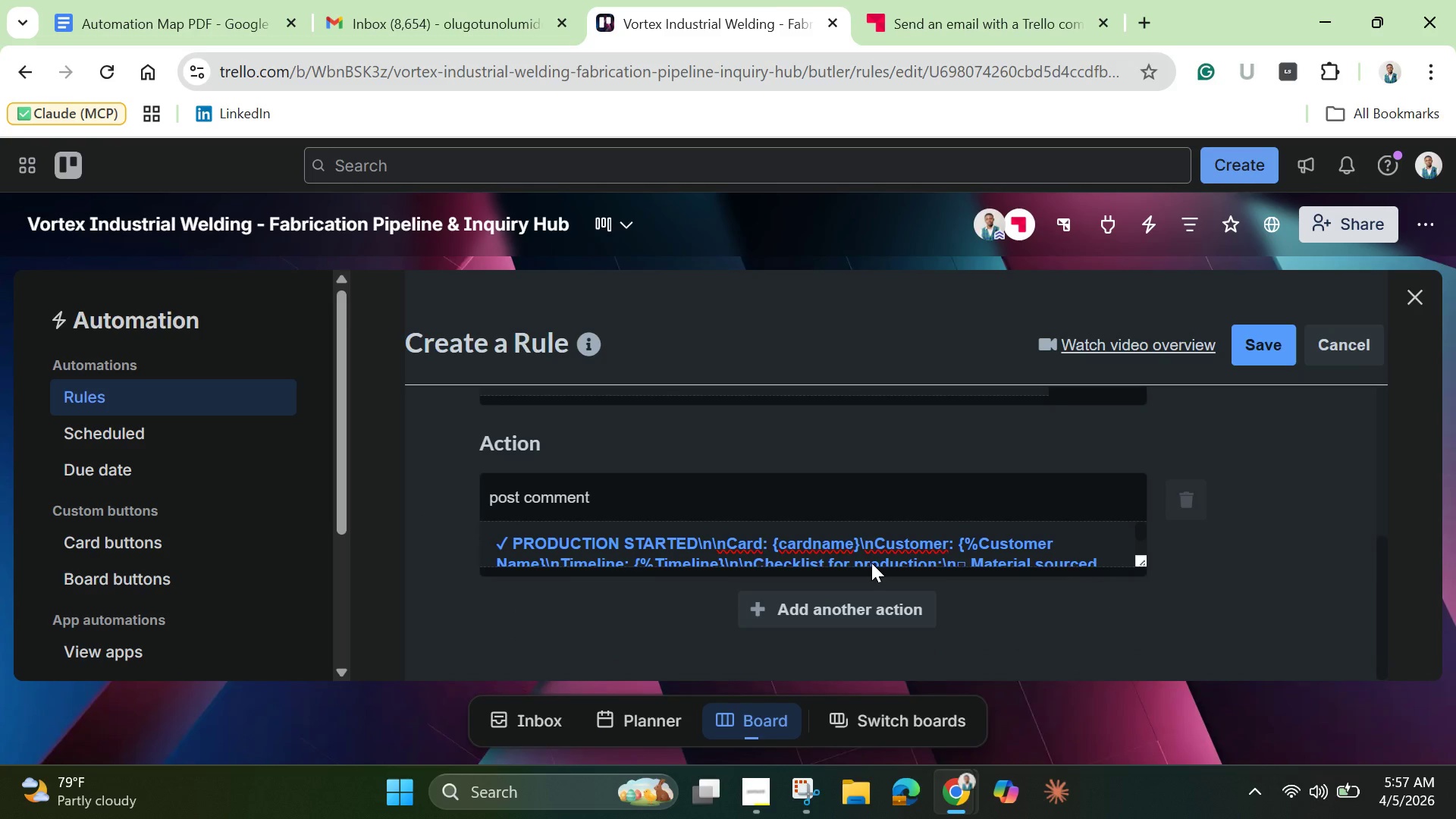 
wait(8.95)
 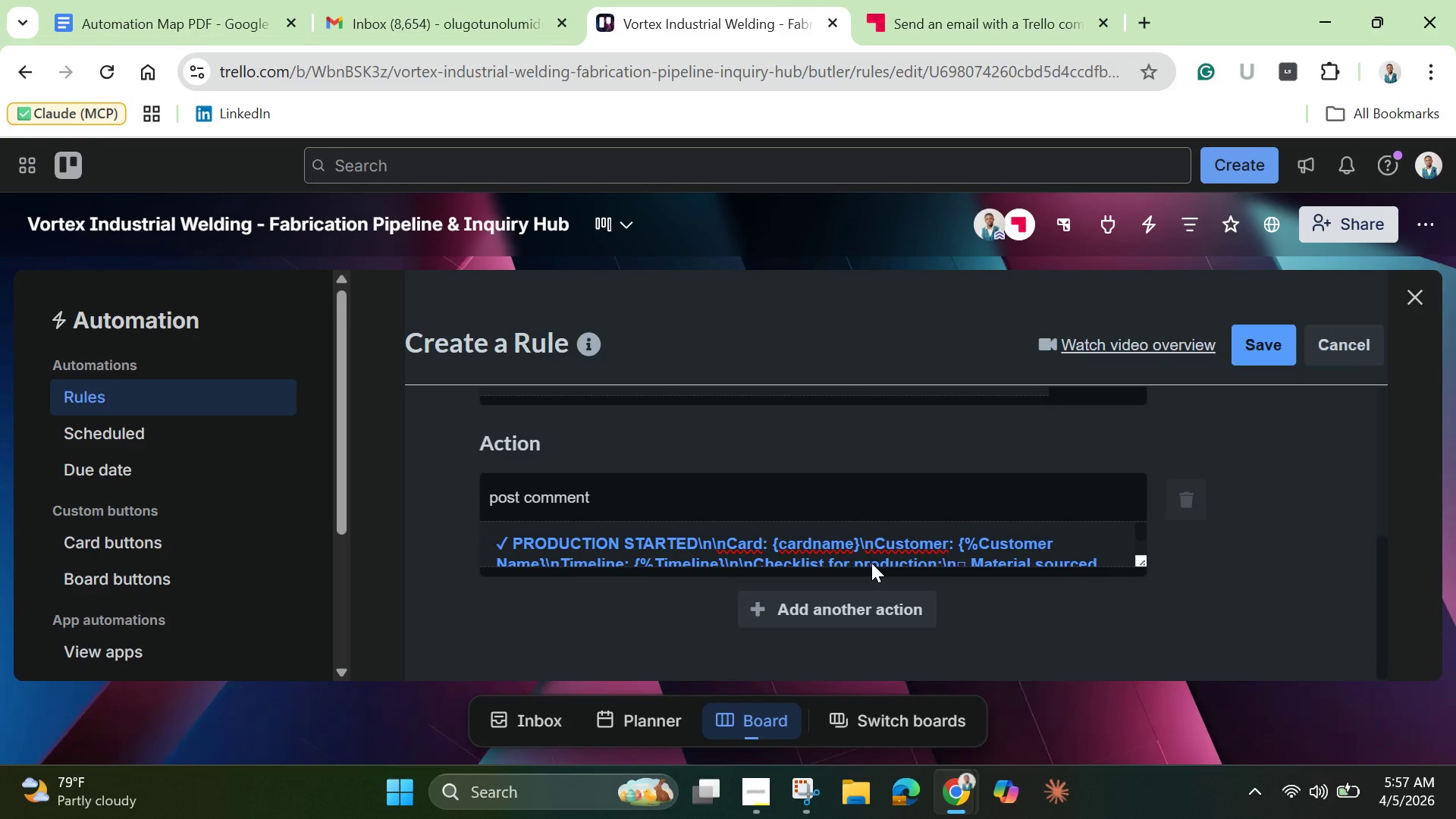 
left_click([541, 557])
 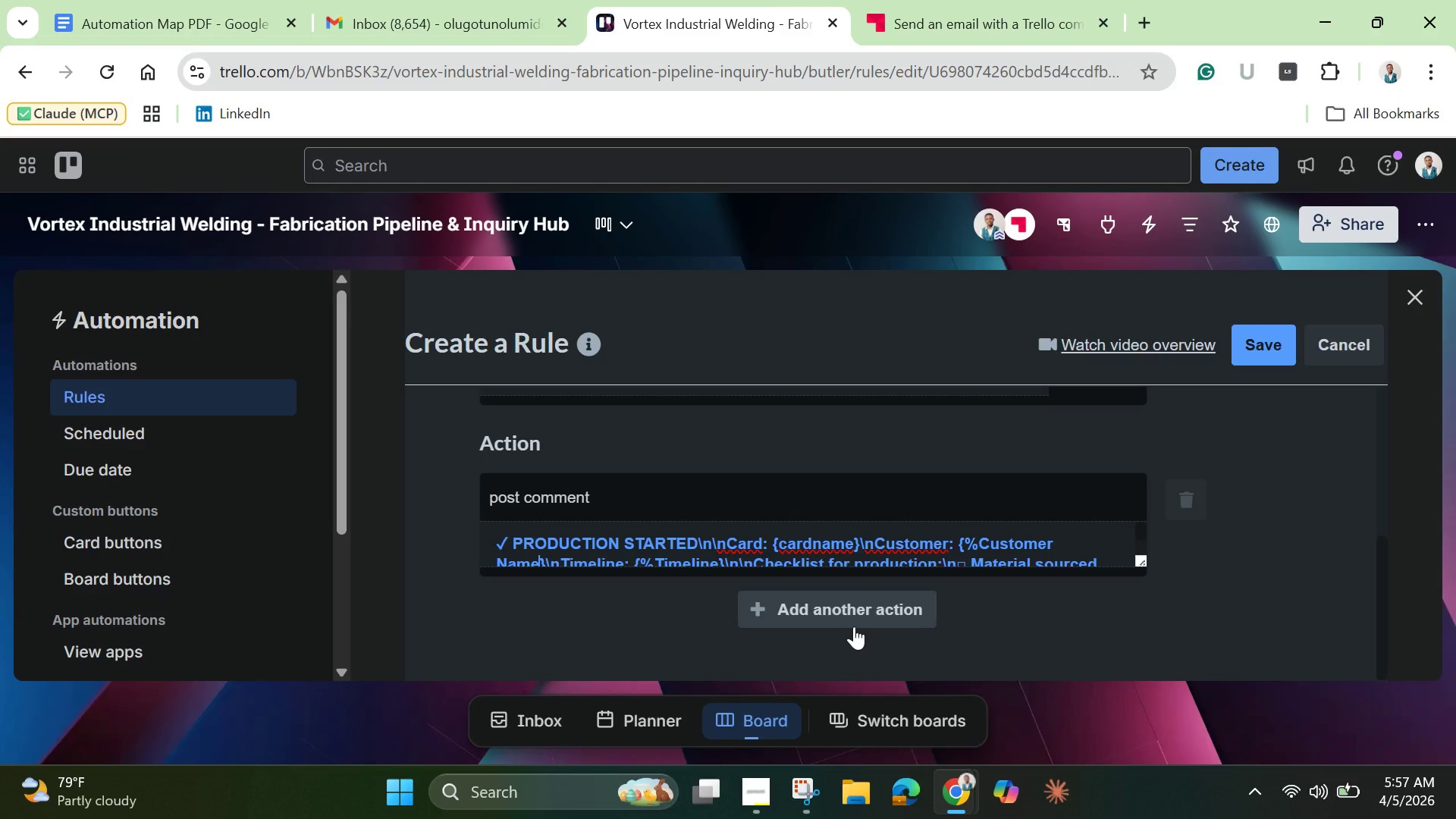 
key(Backspace)
key(Backspace)
key(Backspace)
key(Backspace)
key(Backspace)
key(Backspace)
key(Backspace)
key(Backspace)
key(Backspace)
key(Backspace)
key(Backspace)
key(Backspace)
key(Backspace)
key(Backspace)
type(listname)
 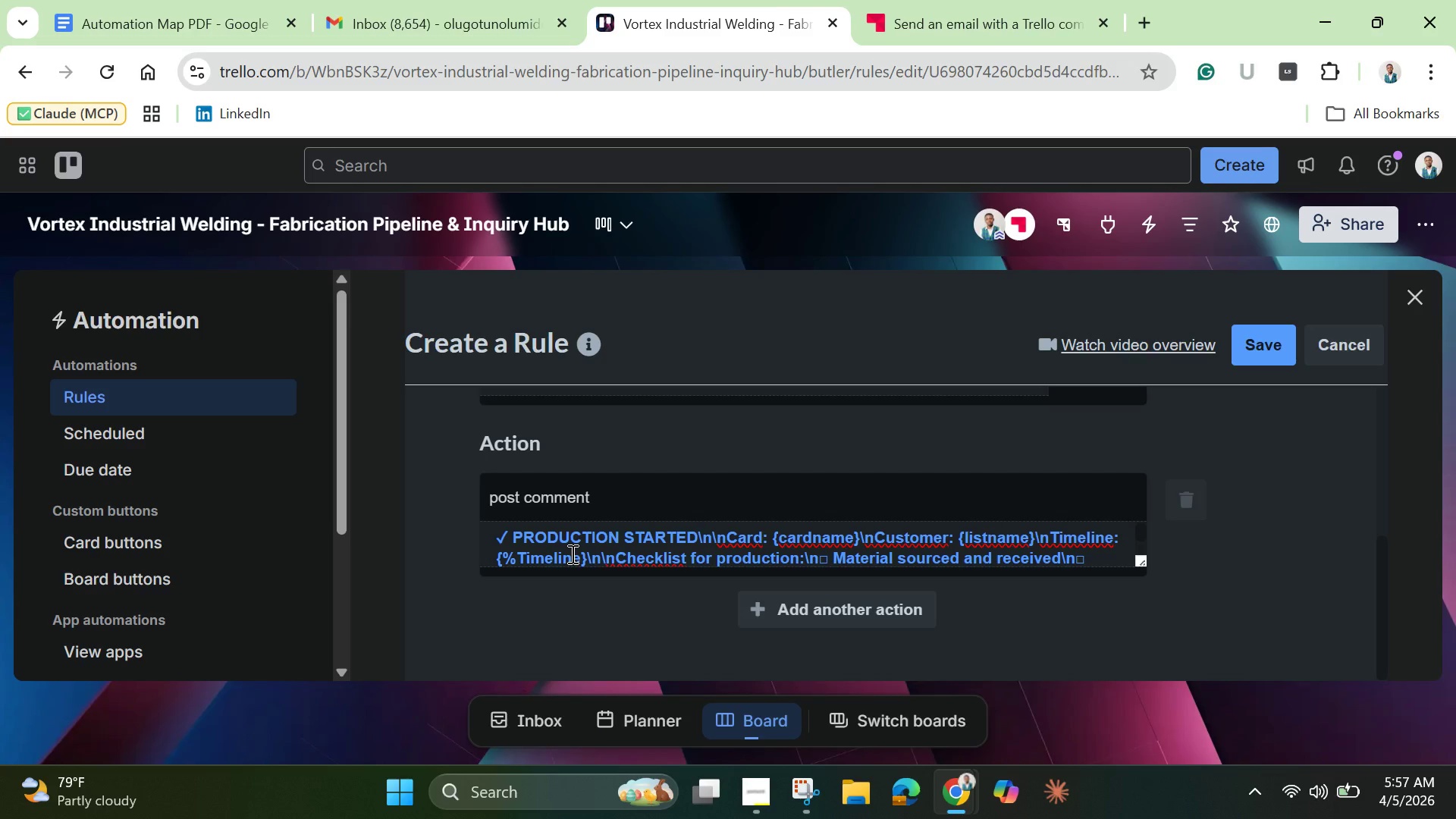 
left_click([576, 559])
 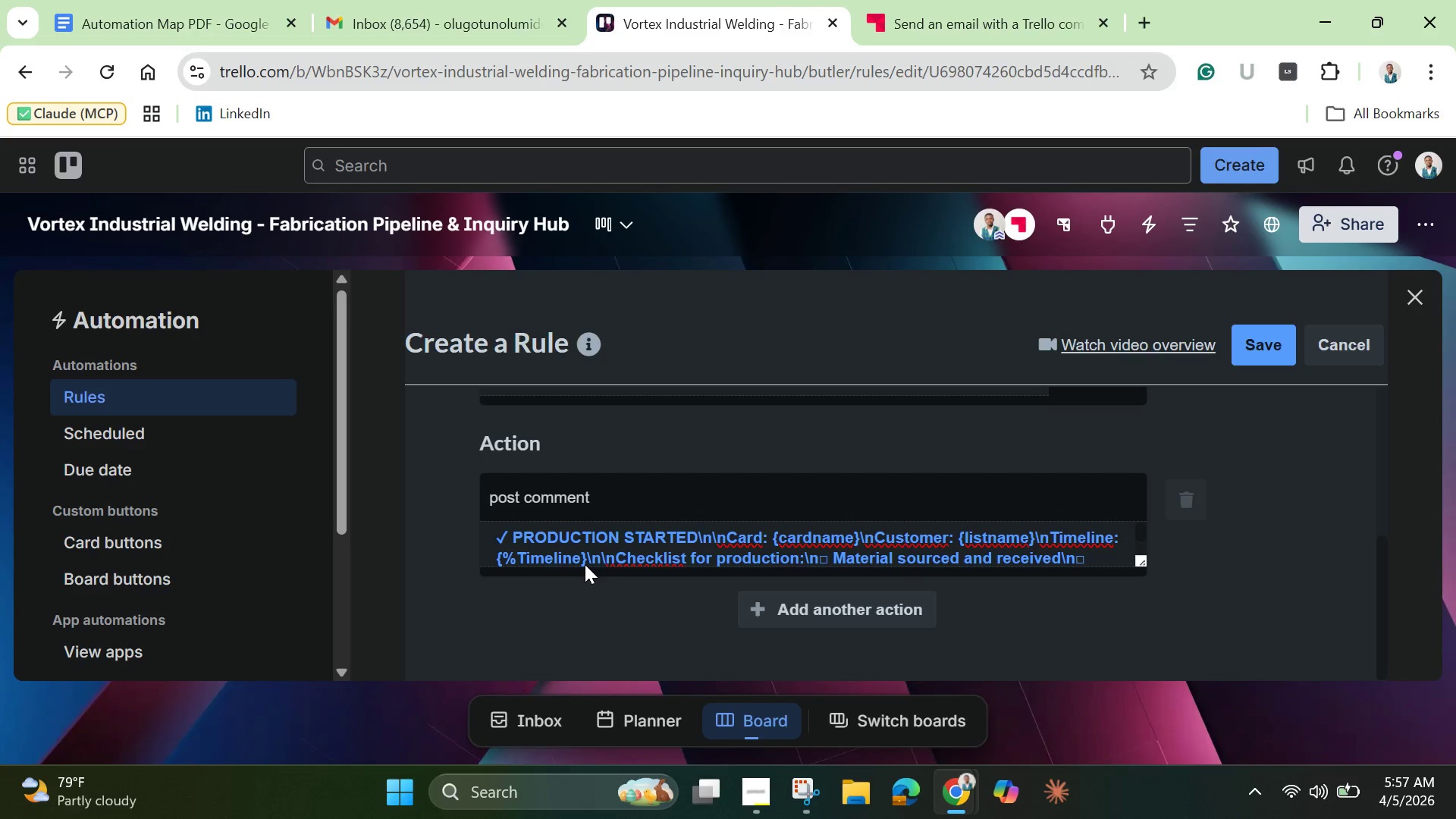 
key(ArrowRight)
 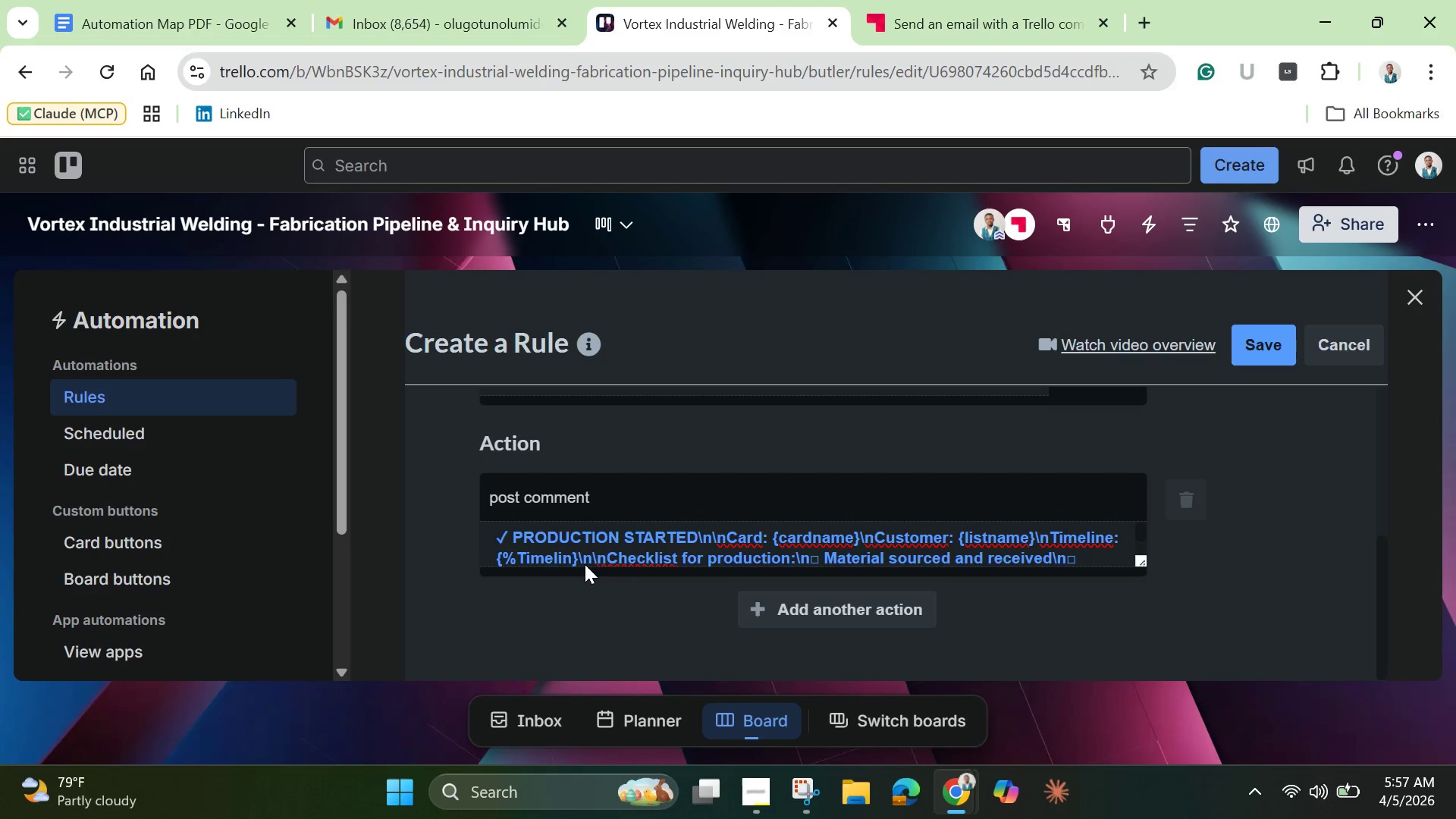 
key(Backspace)
key(Backspace)
key(Backspace)
key(Backspace)
key(Backspace)
key(Backspace)
key(Backspace)
key(Backspace)
key(Backspace)
type(listname)
 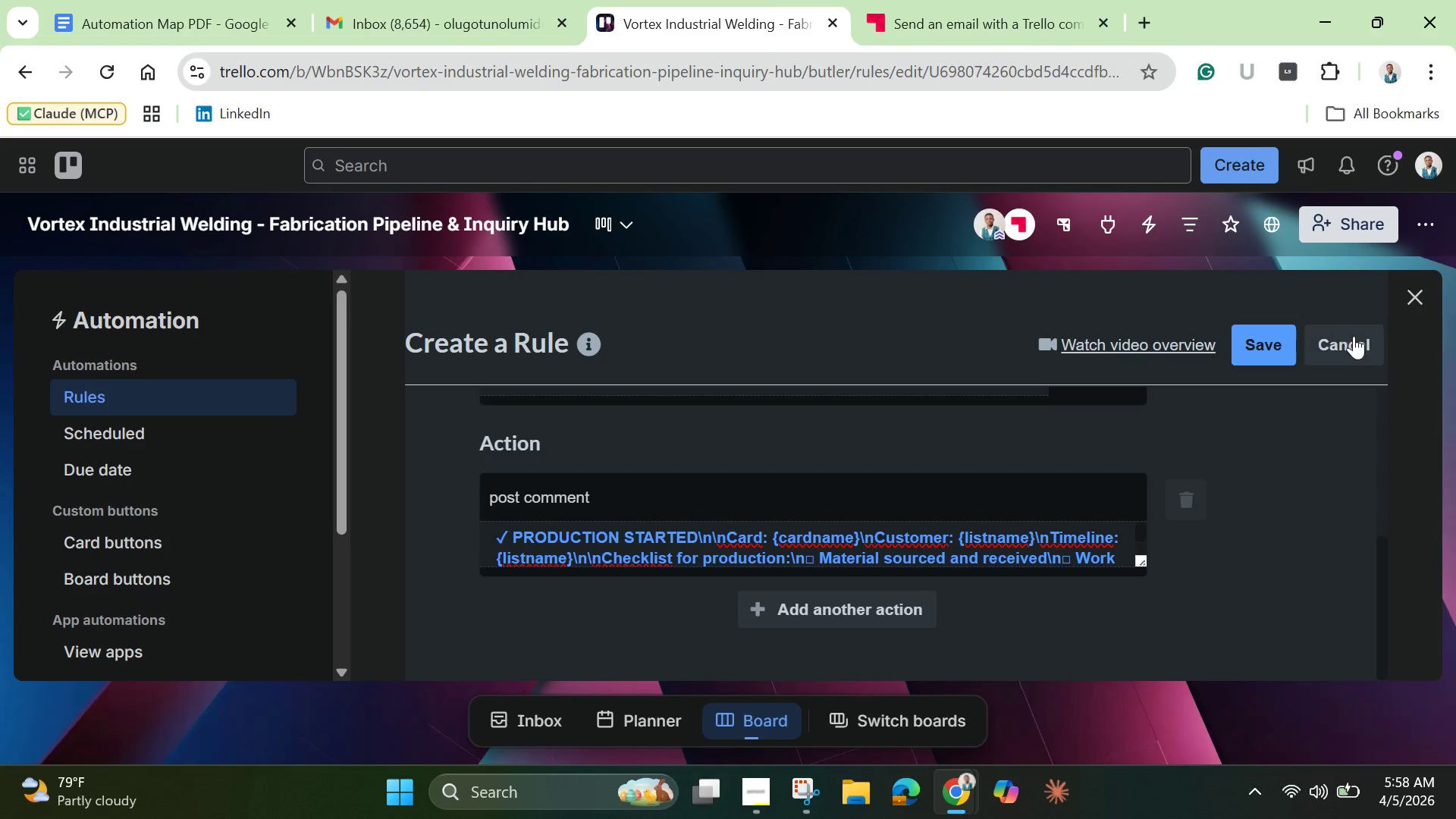 
left_click([1279, 335])
 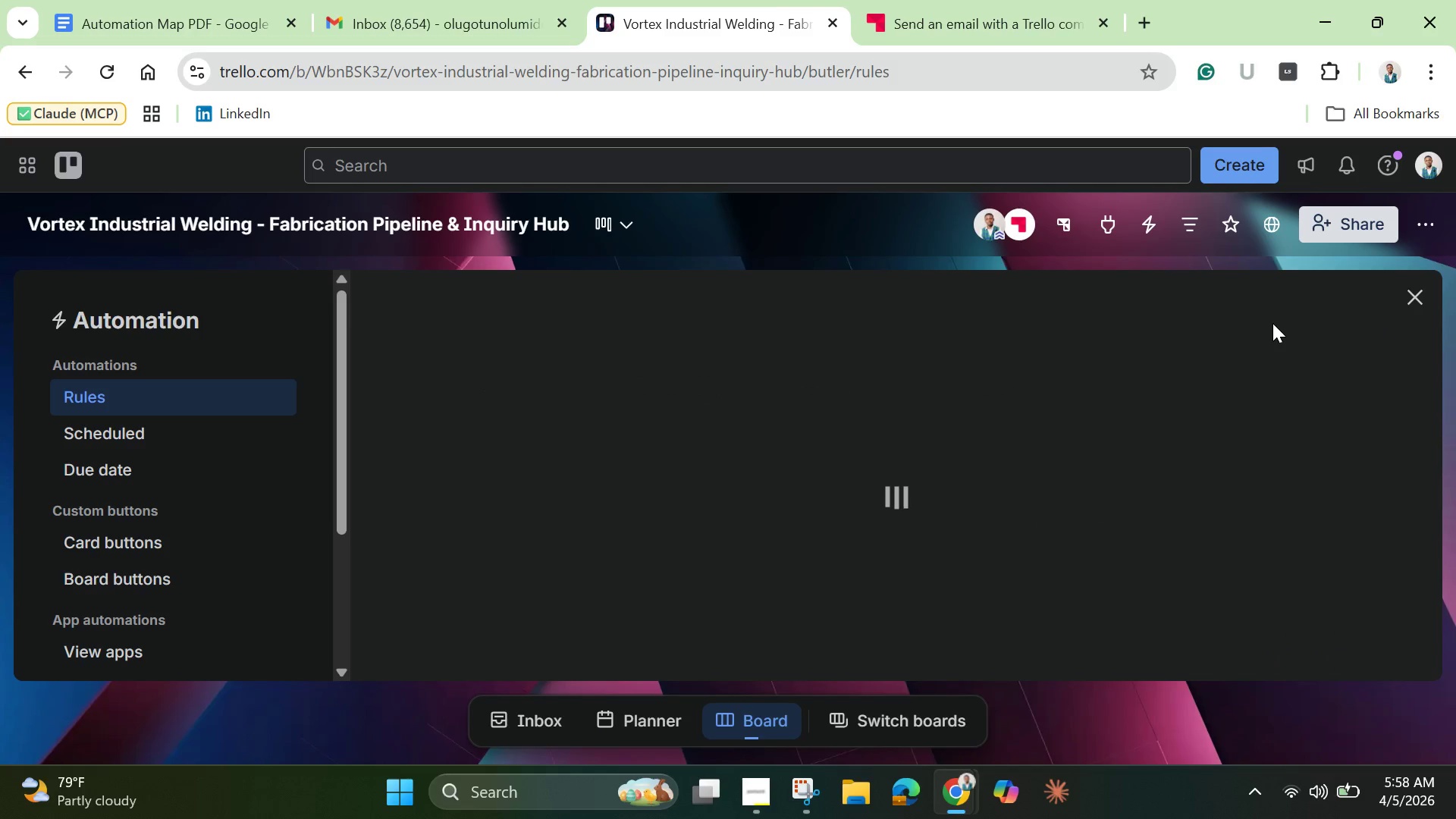 
mouse_move([1278, 336])
 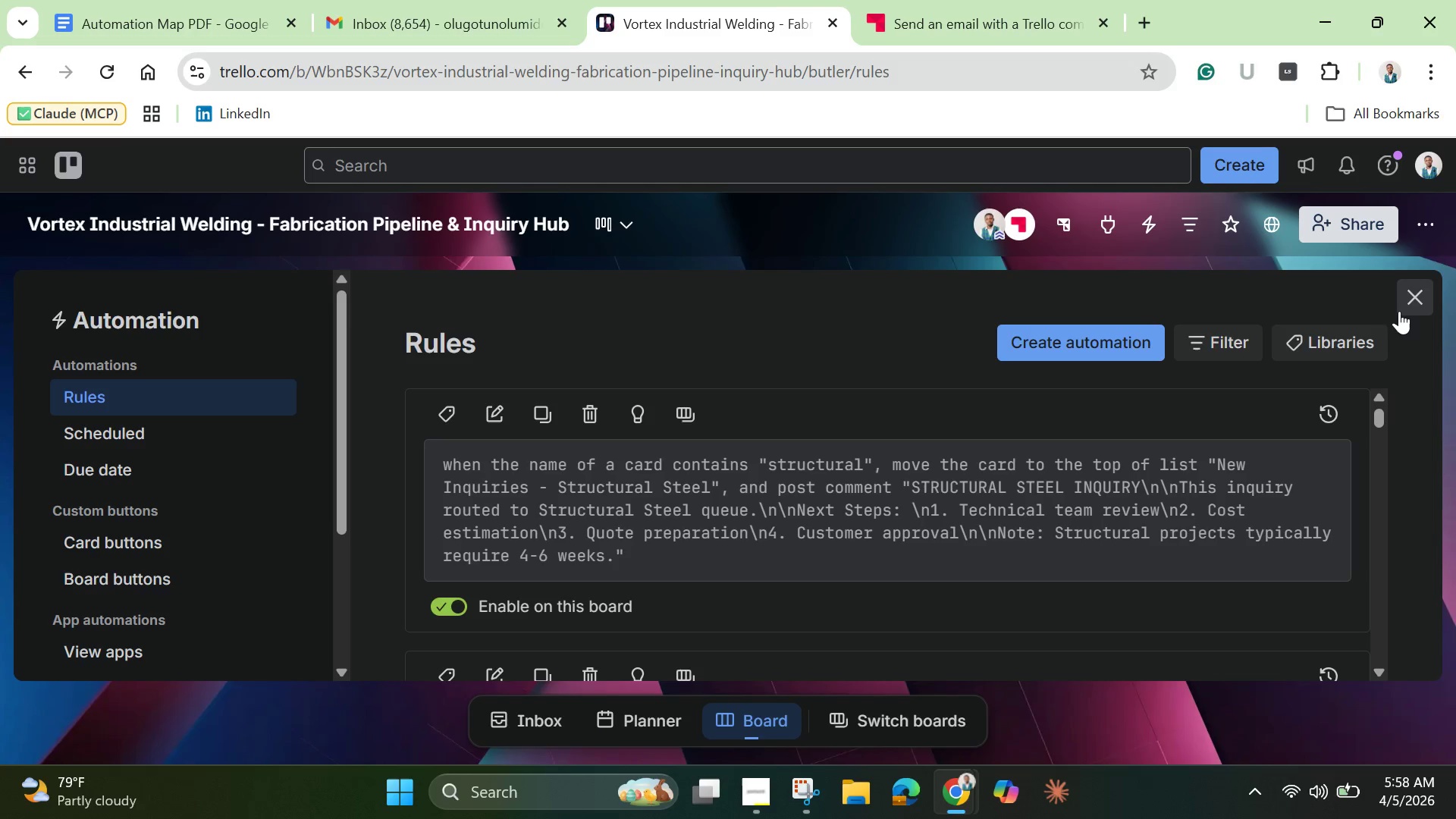 
left_click([1413, 303])
 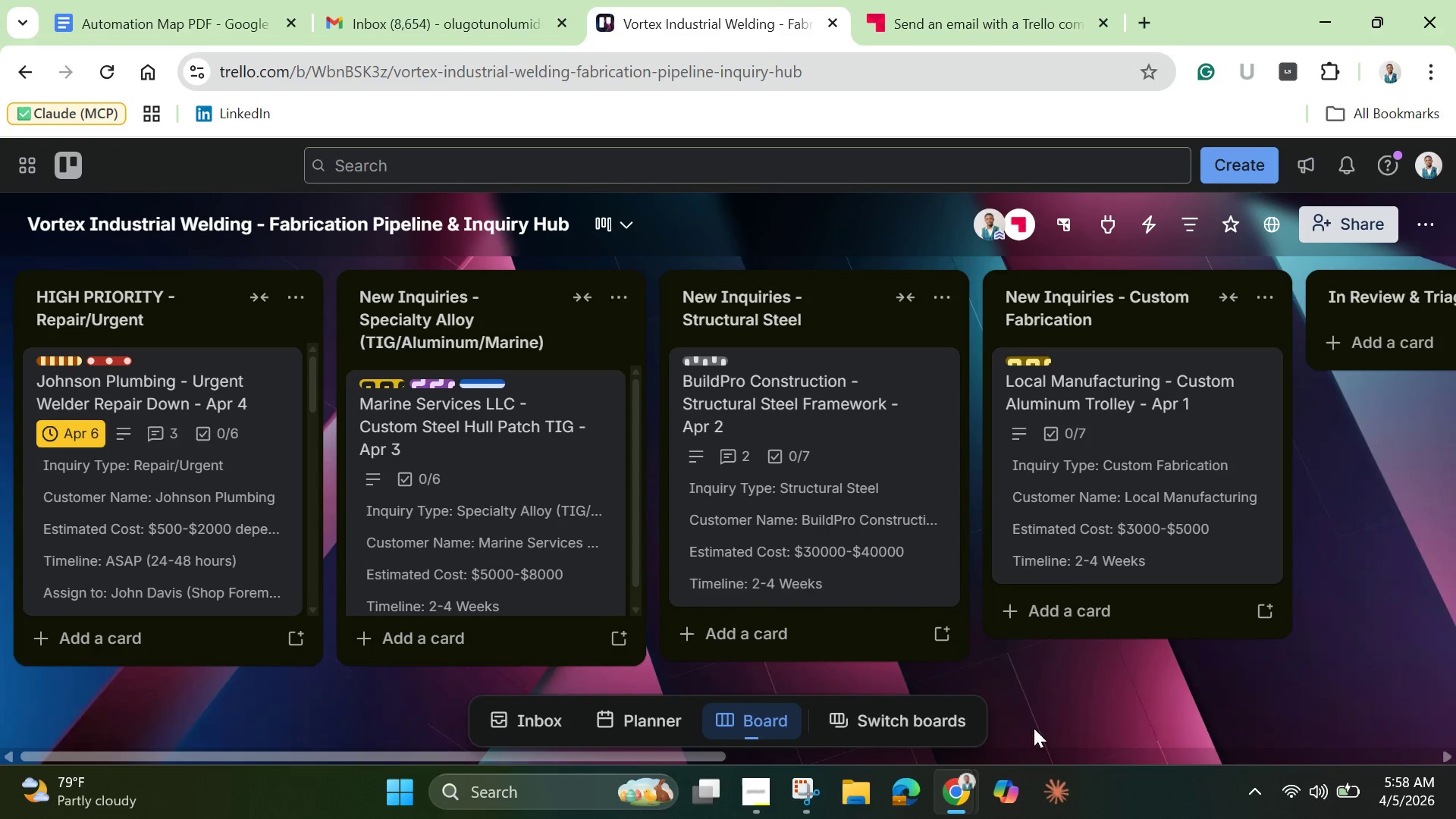 
left_click_drag(start_coordinate=[708, 759], to_coordinate=[1395, 818])
 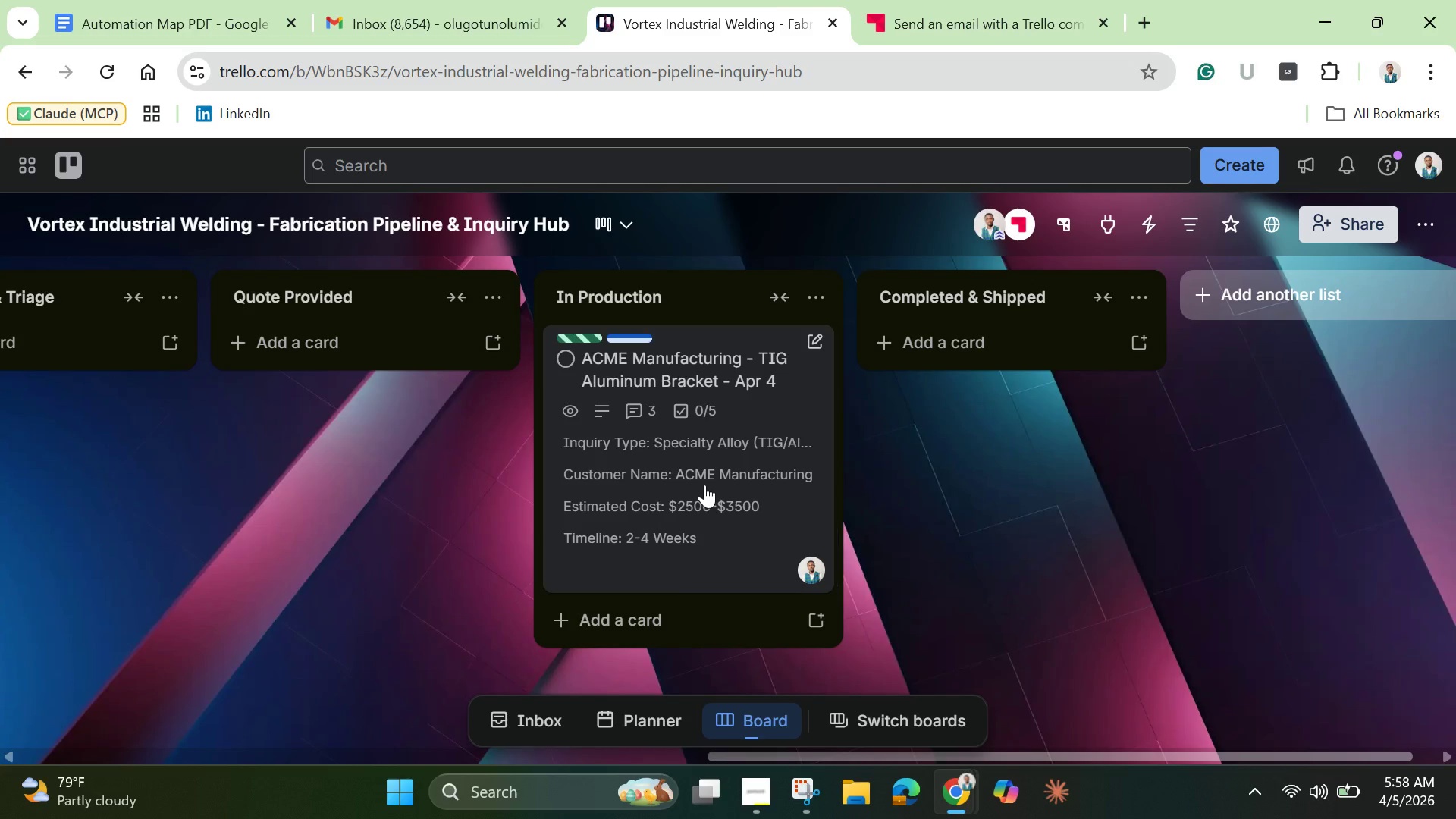 
left_click_drag(start_coordinate=[704, 485], to_coordinate=[369, 436])
 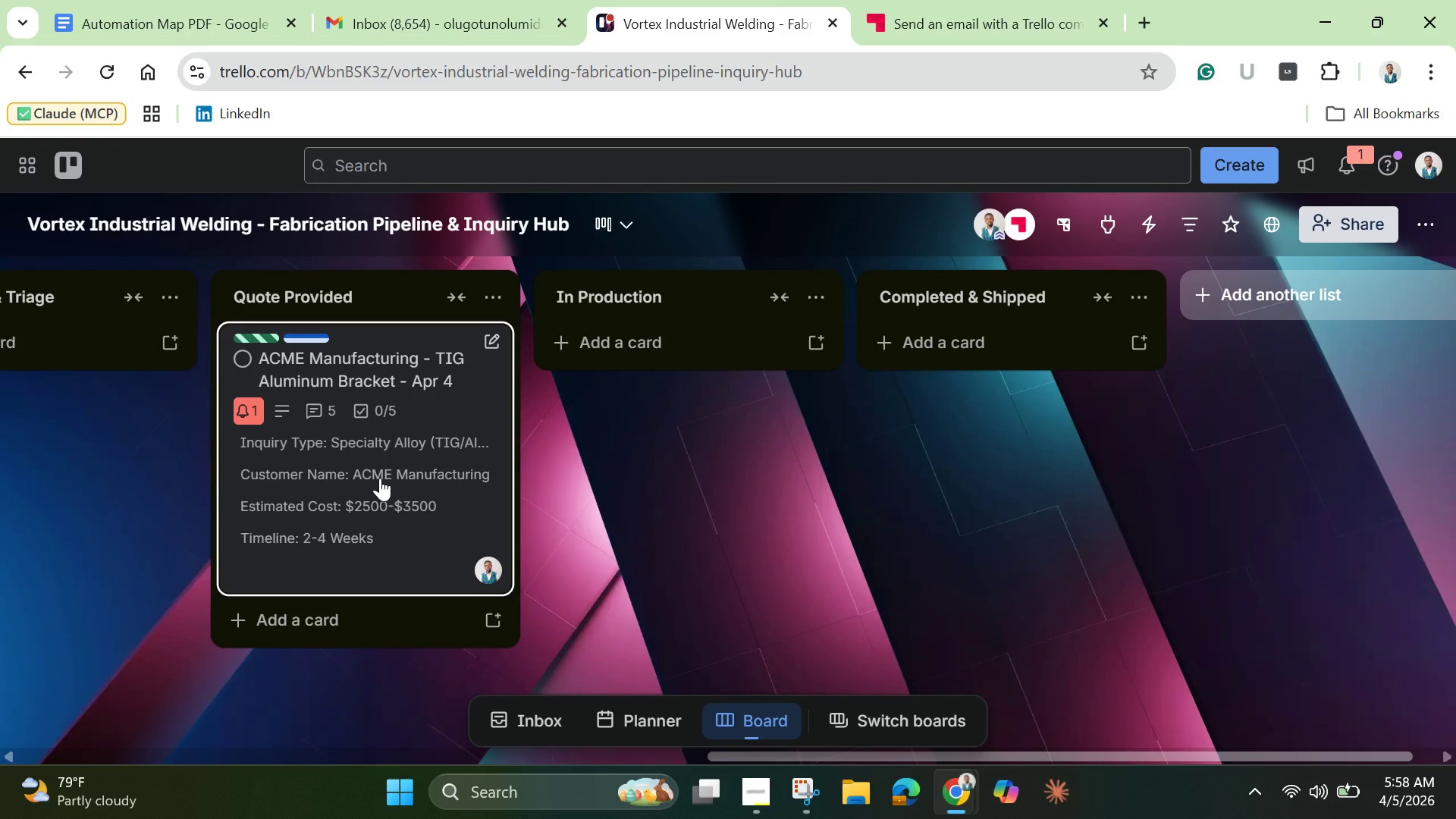 
left_click([380, 478])
 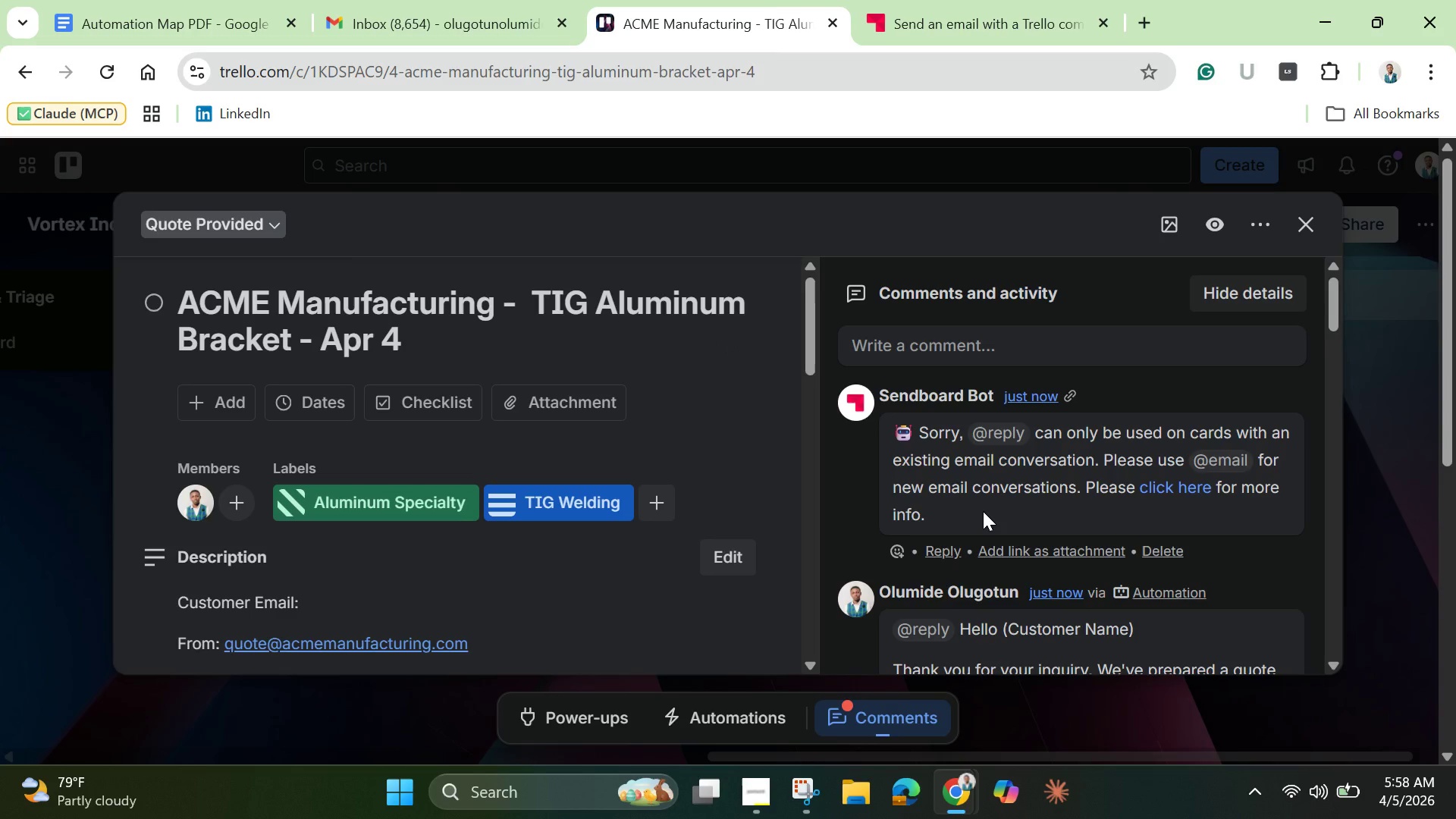 
scroll: coordinate [983, 511], scroll_direction: up, amount: 4.0
 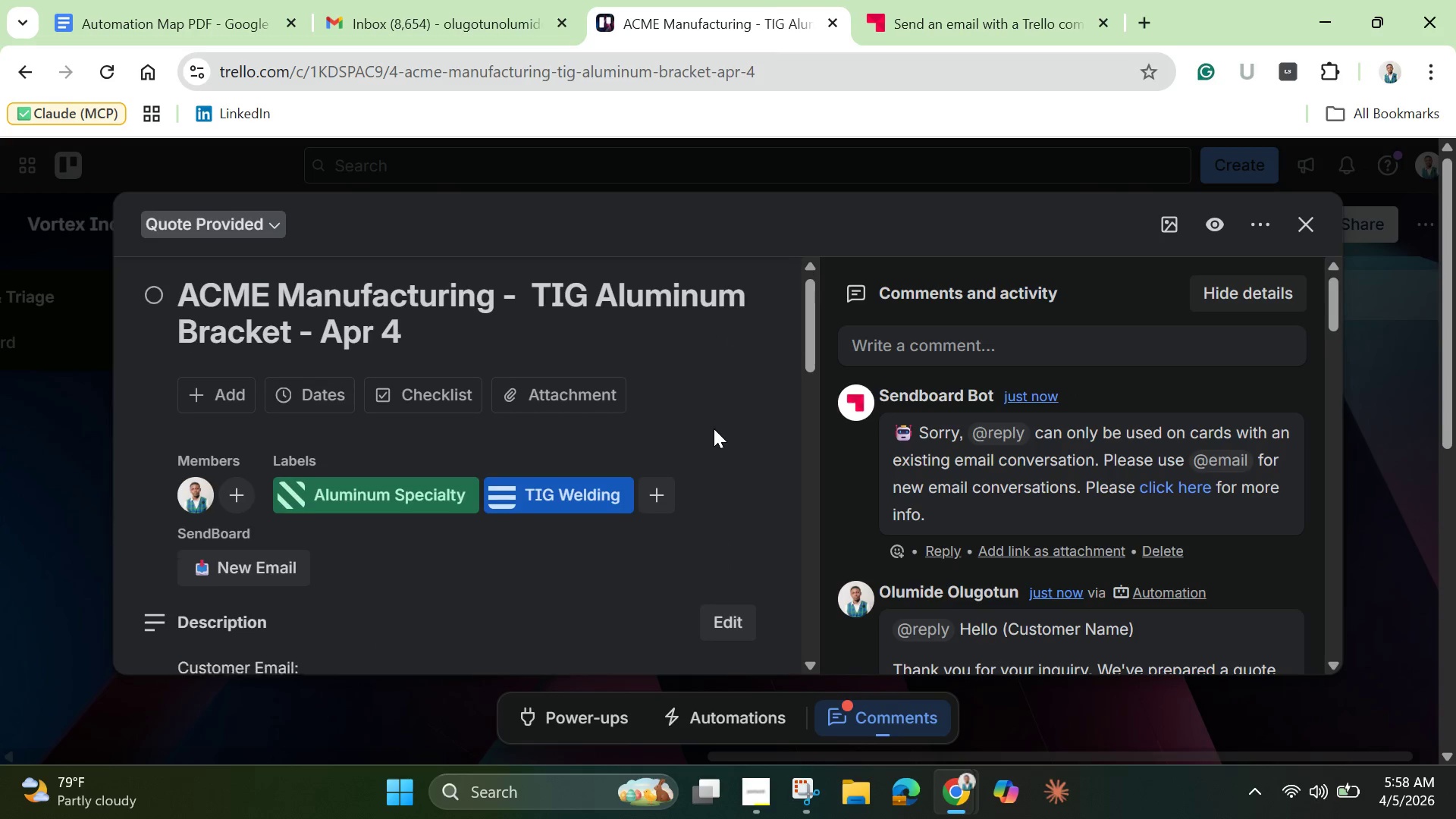 
scroll: coordinate [717, 436], scroll_direction: down, amount: 7.0
 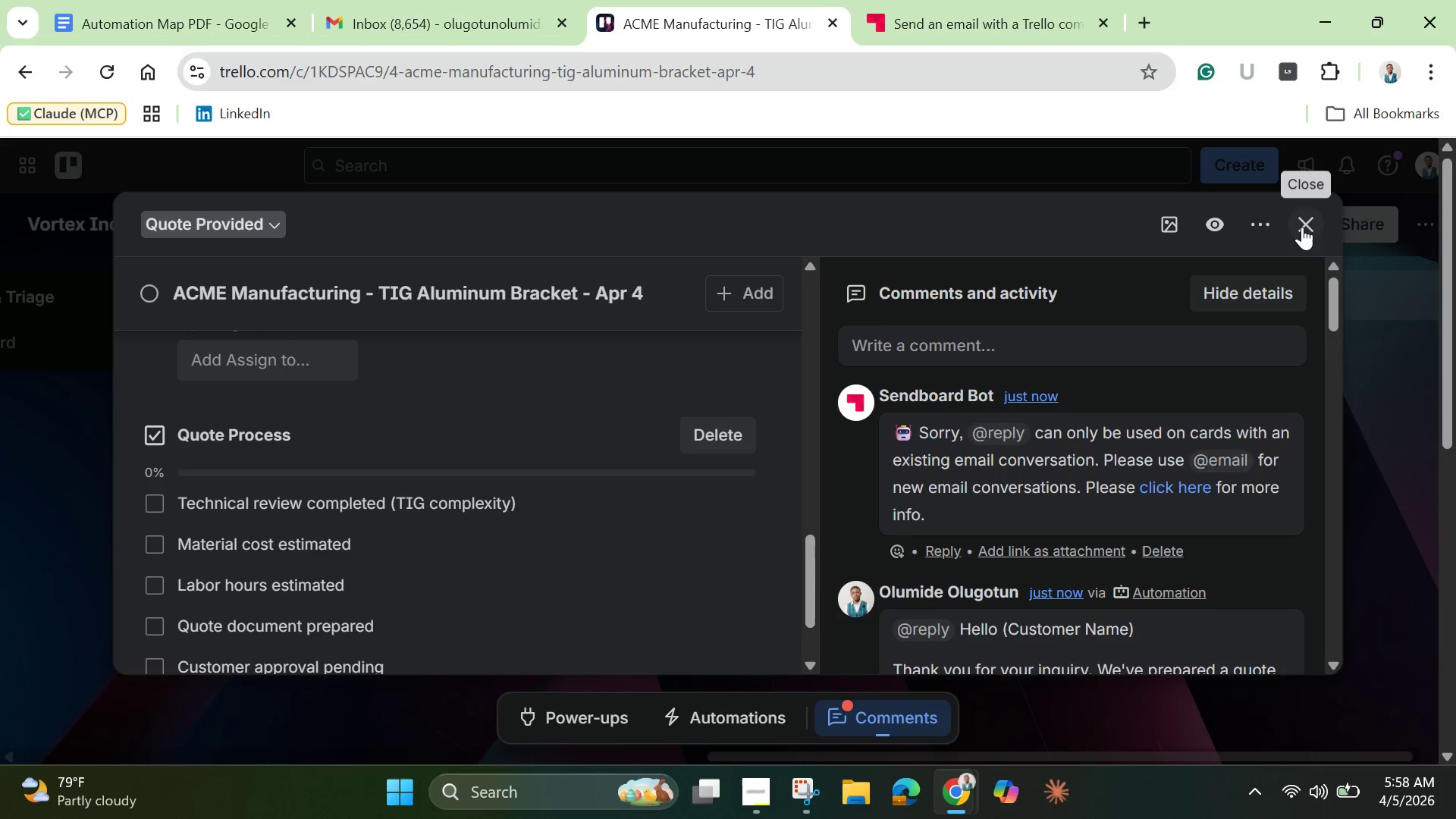 
left_click([1307, 220])
 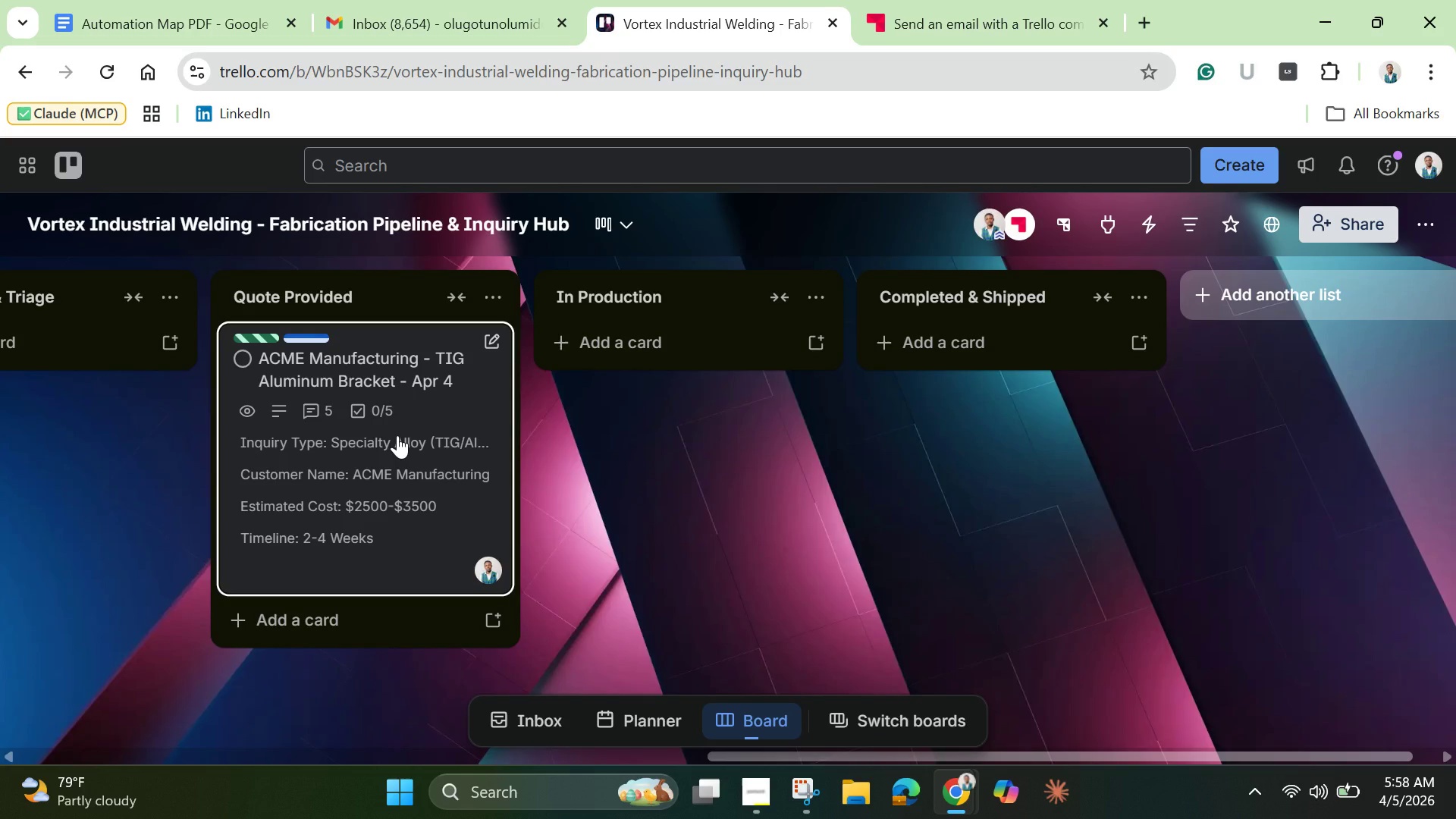 
left_click_drag(start_coordinate=[397, 435], to_coordinate=[689, 398])
 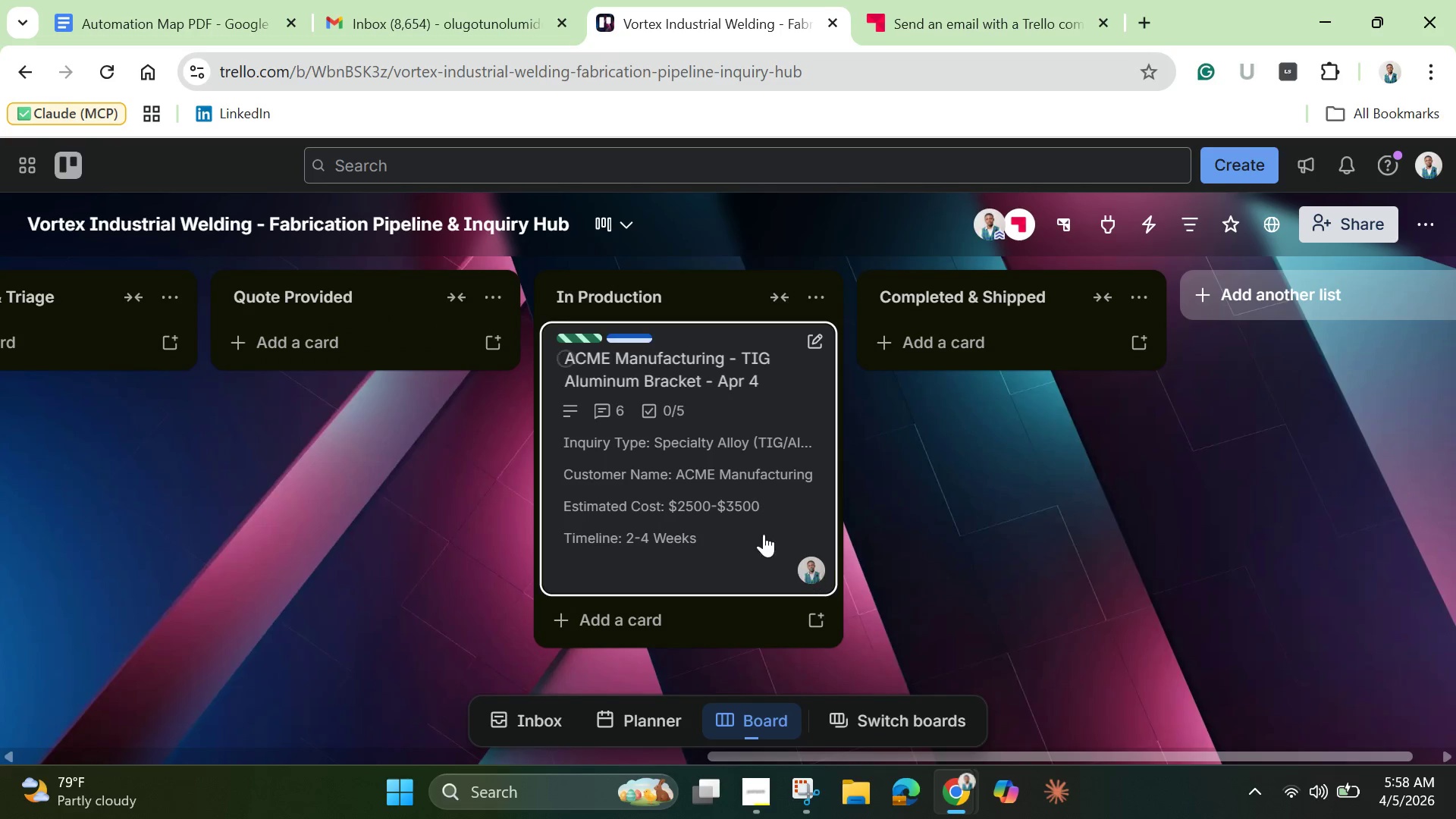 
left_click([724, 483])
 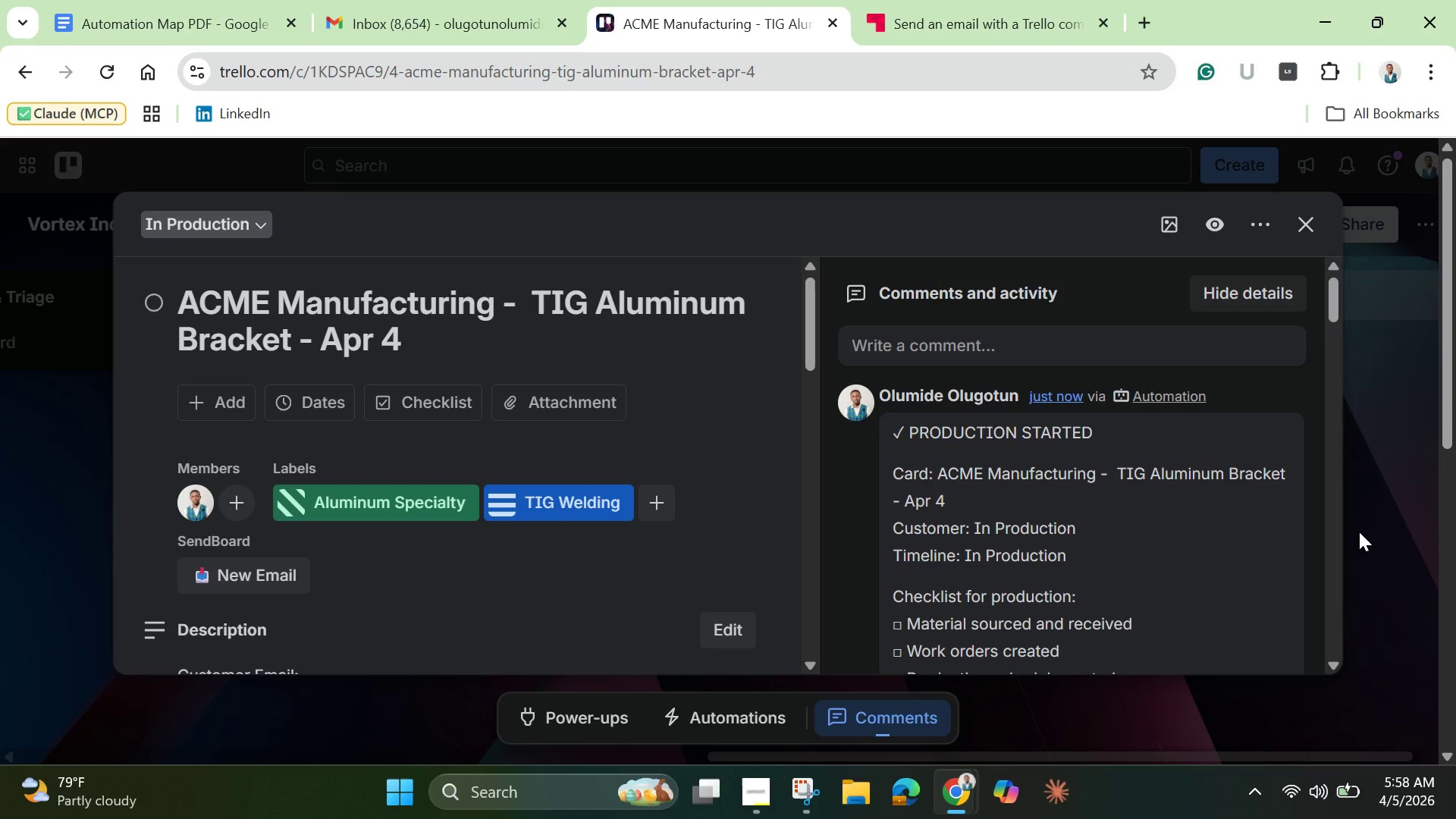 
wait(6.28)
 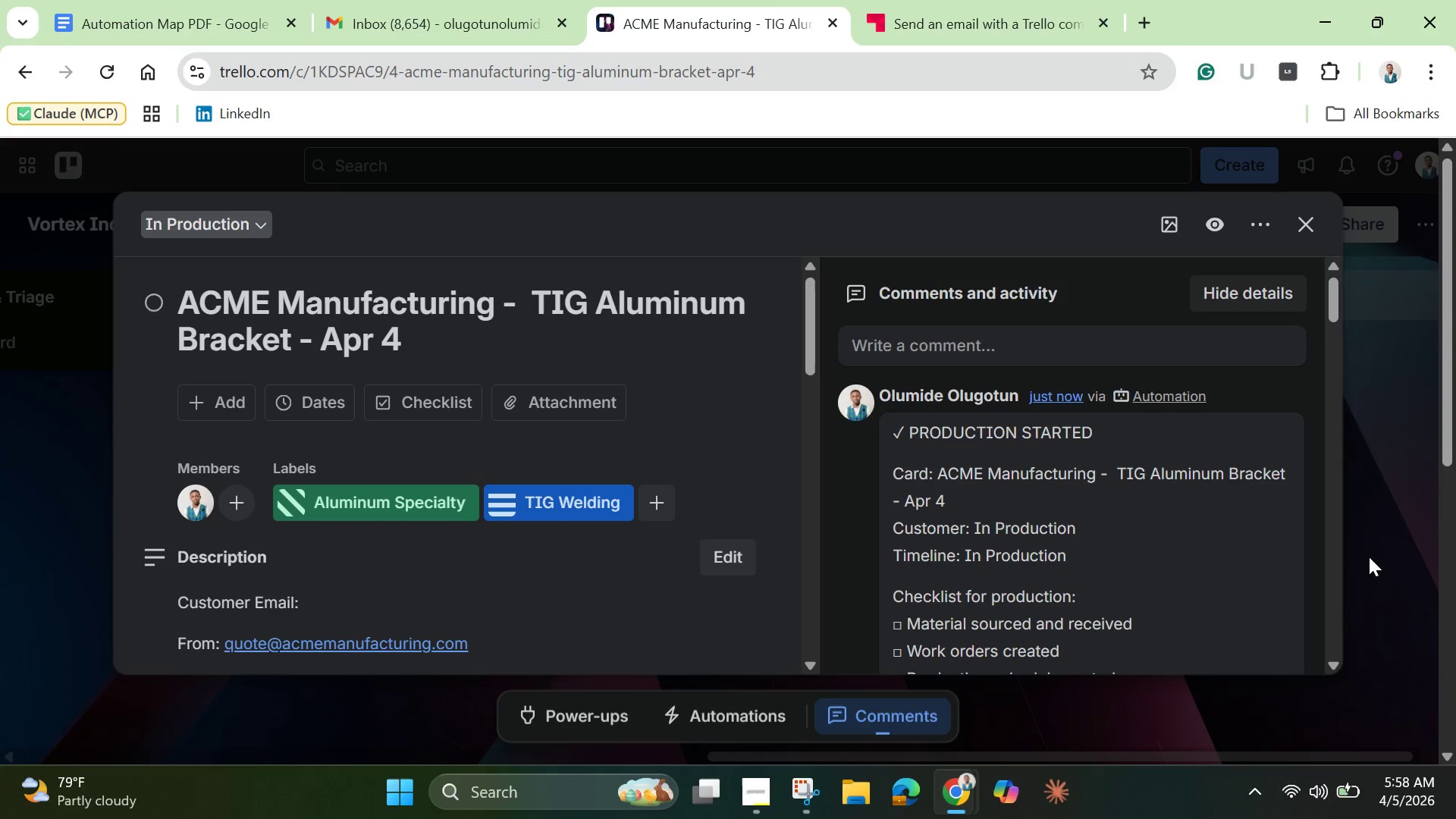 
scroll: coordinate [393, 544], scroll_direction: none, amount: 0.0
 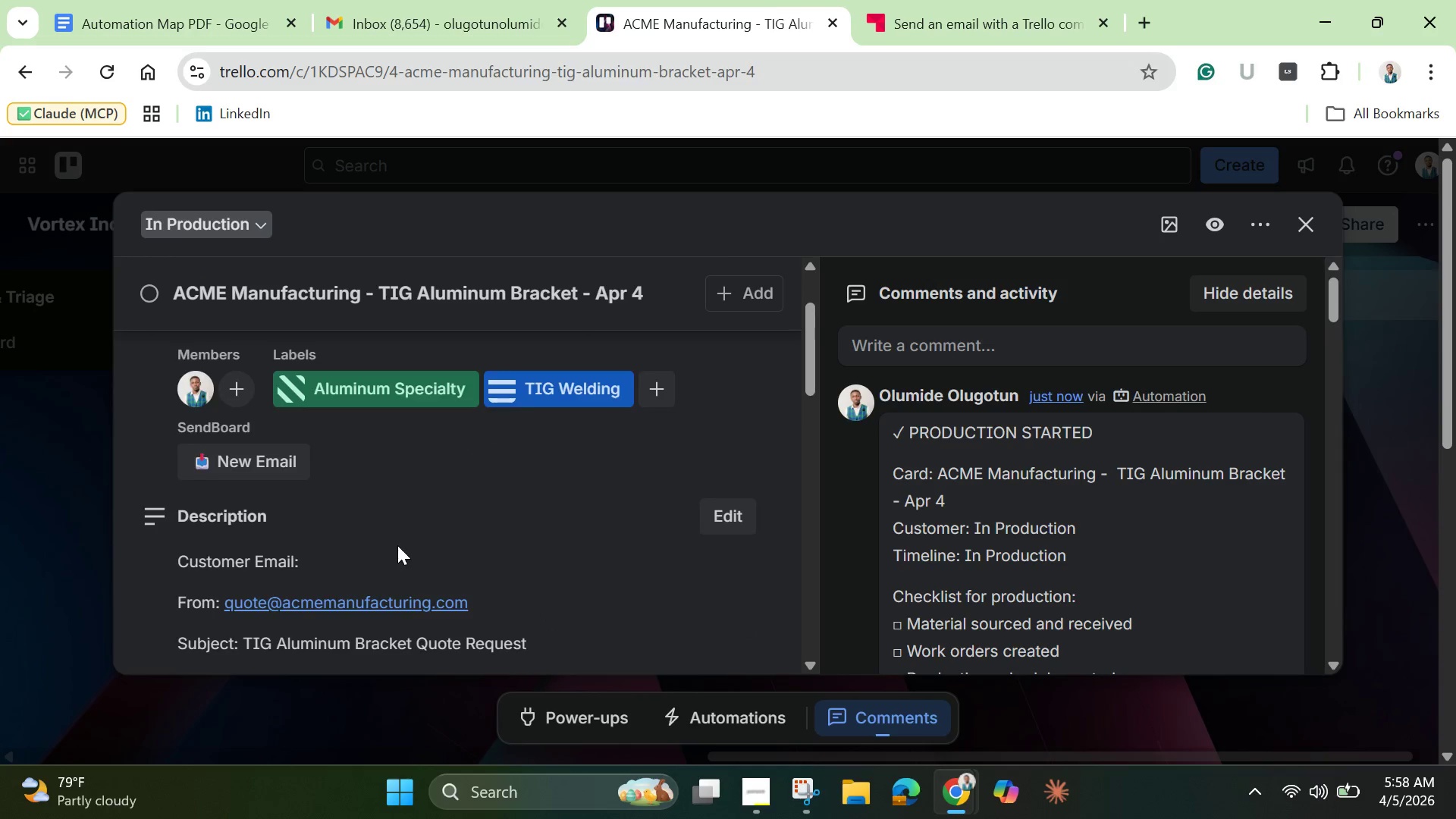 
scroll: coordinate [400, 551], scroll_direction: down, amount: 6.0
 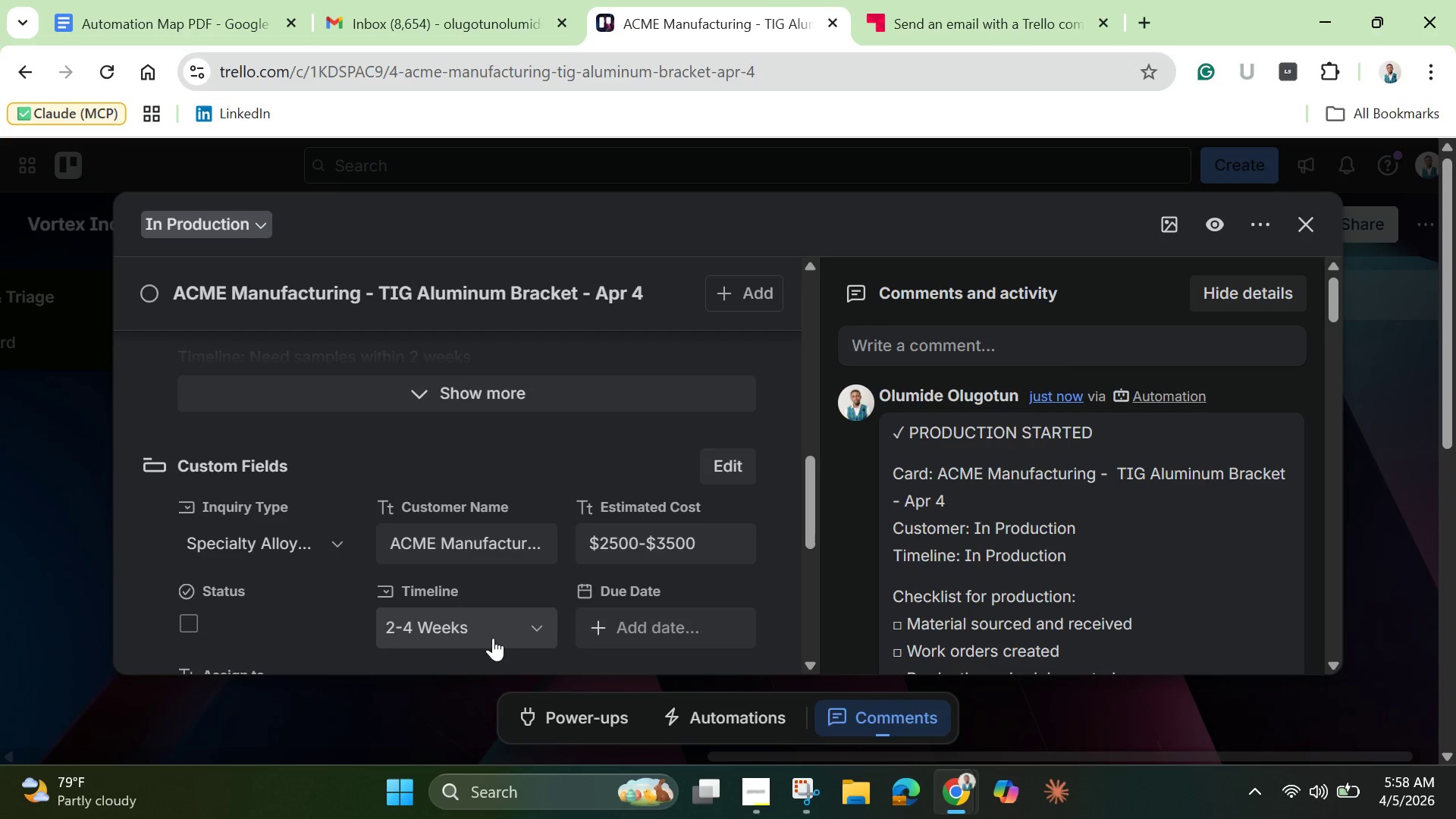 
wait(8.47)
 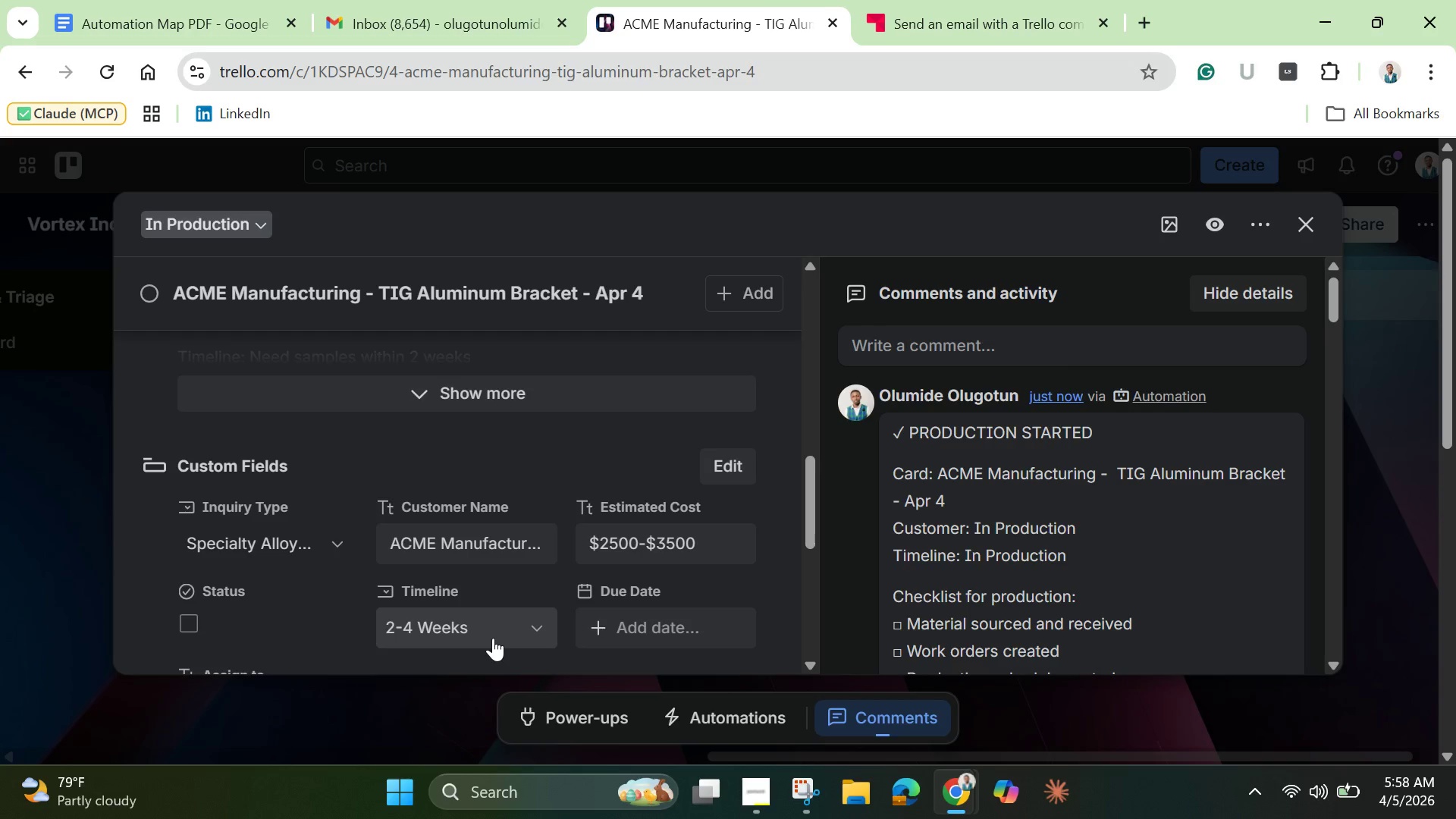 
left_click_drag(start_coordinate=[1331, 316], to_coordinate=[1337, 322])
 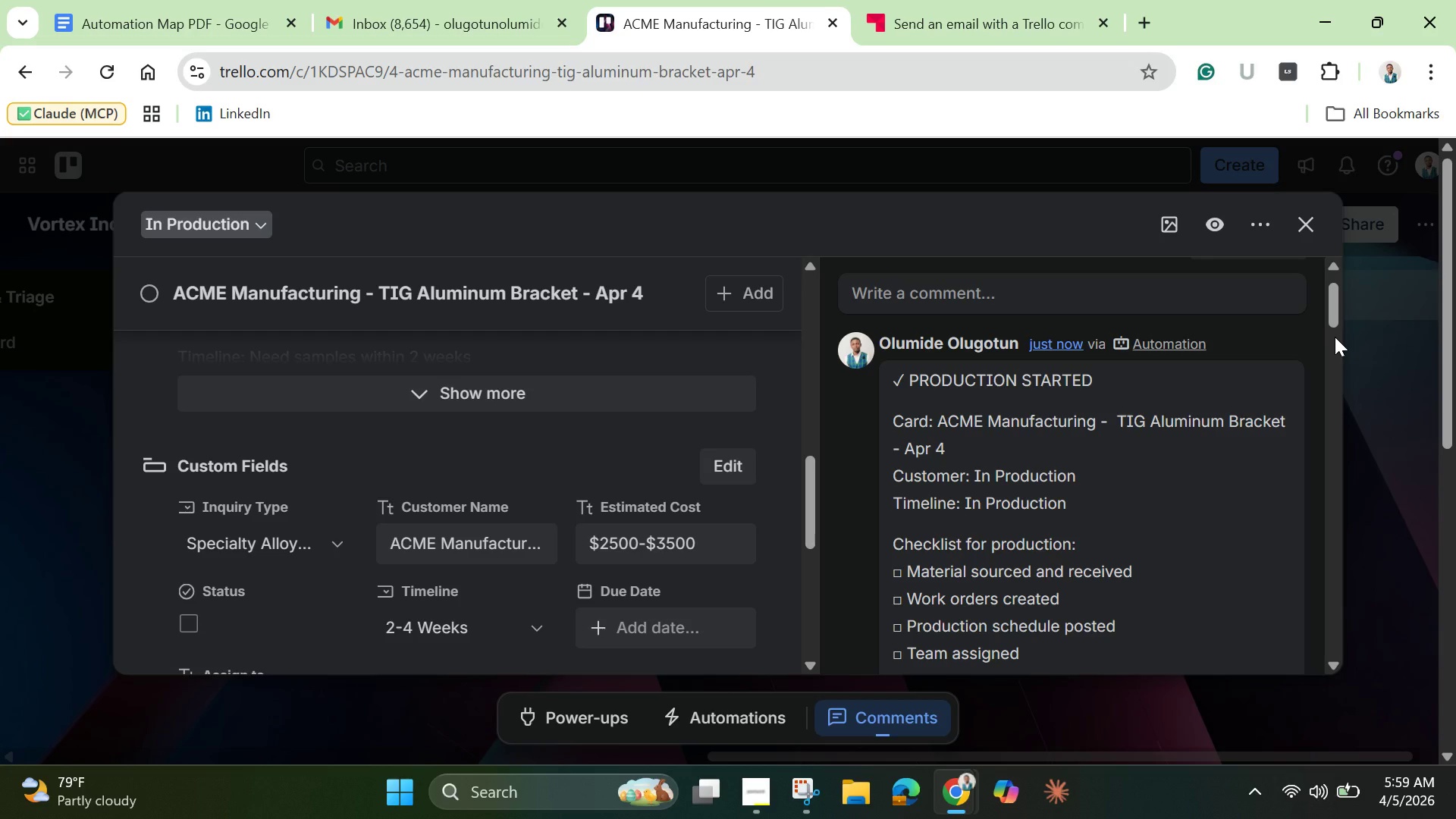 
wait(53.72)
 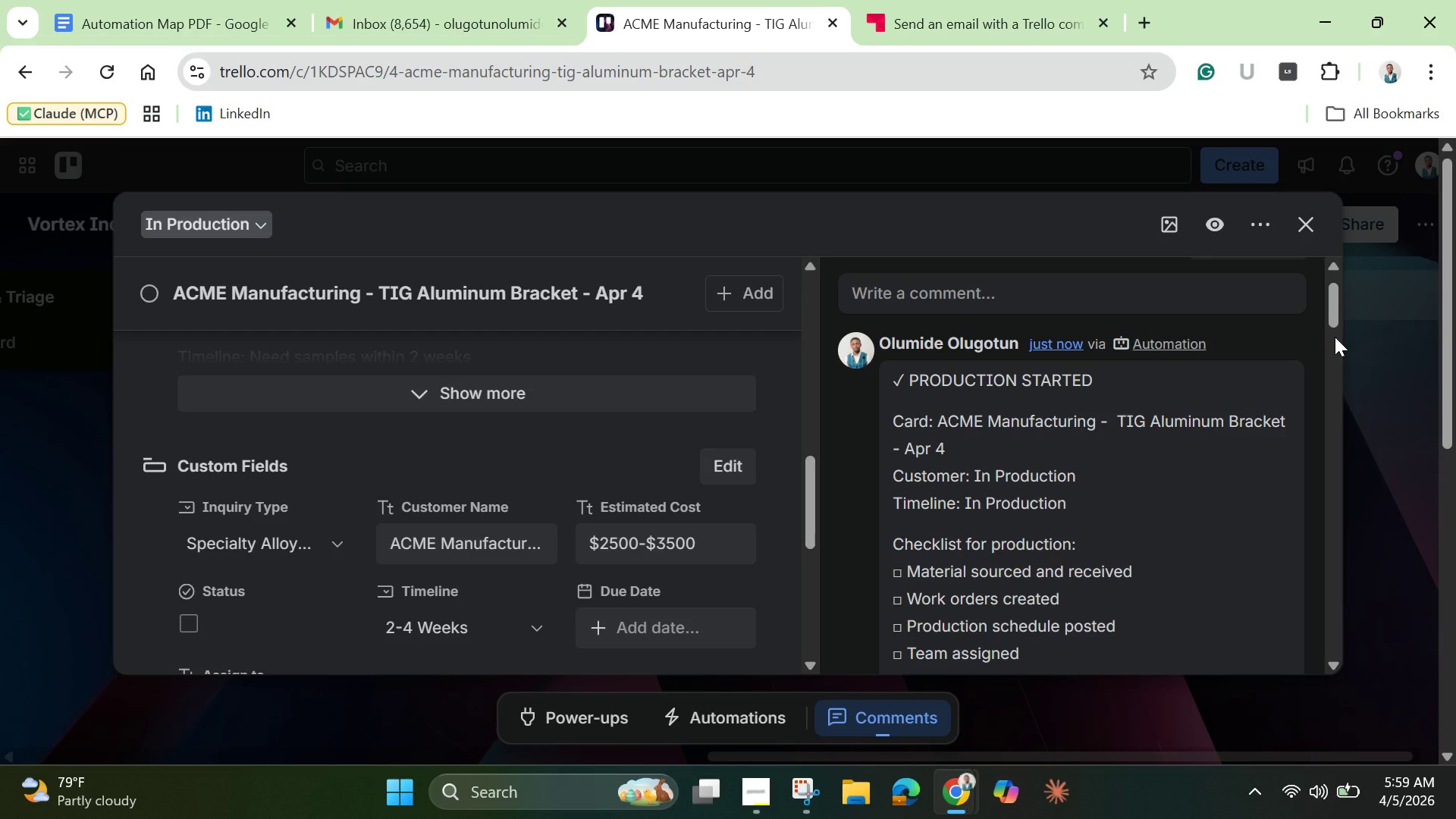 
scroll: coordinate [1167, 507], scroll_direction: down, amount: 5.0
 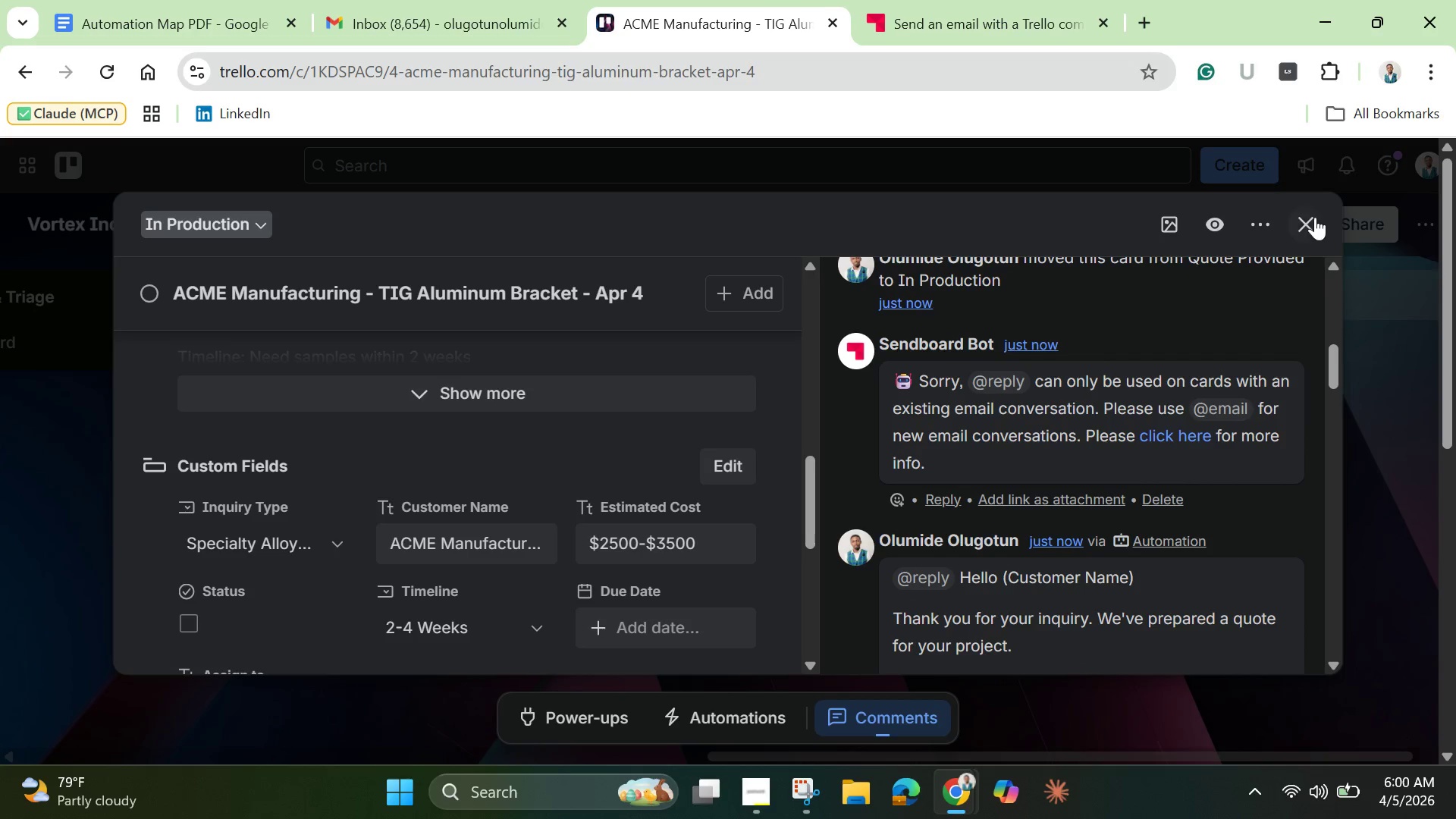 
left_click([1313, 215])
 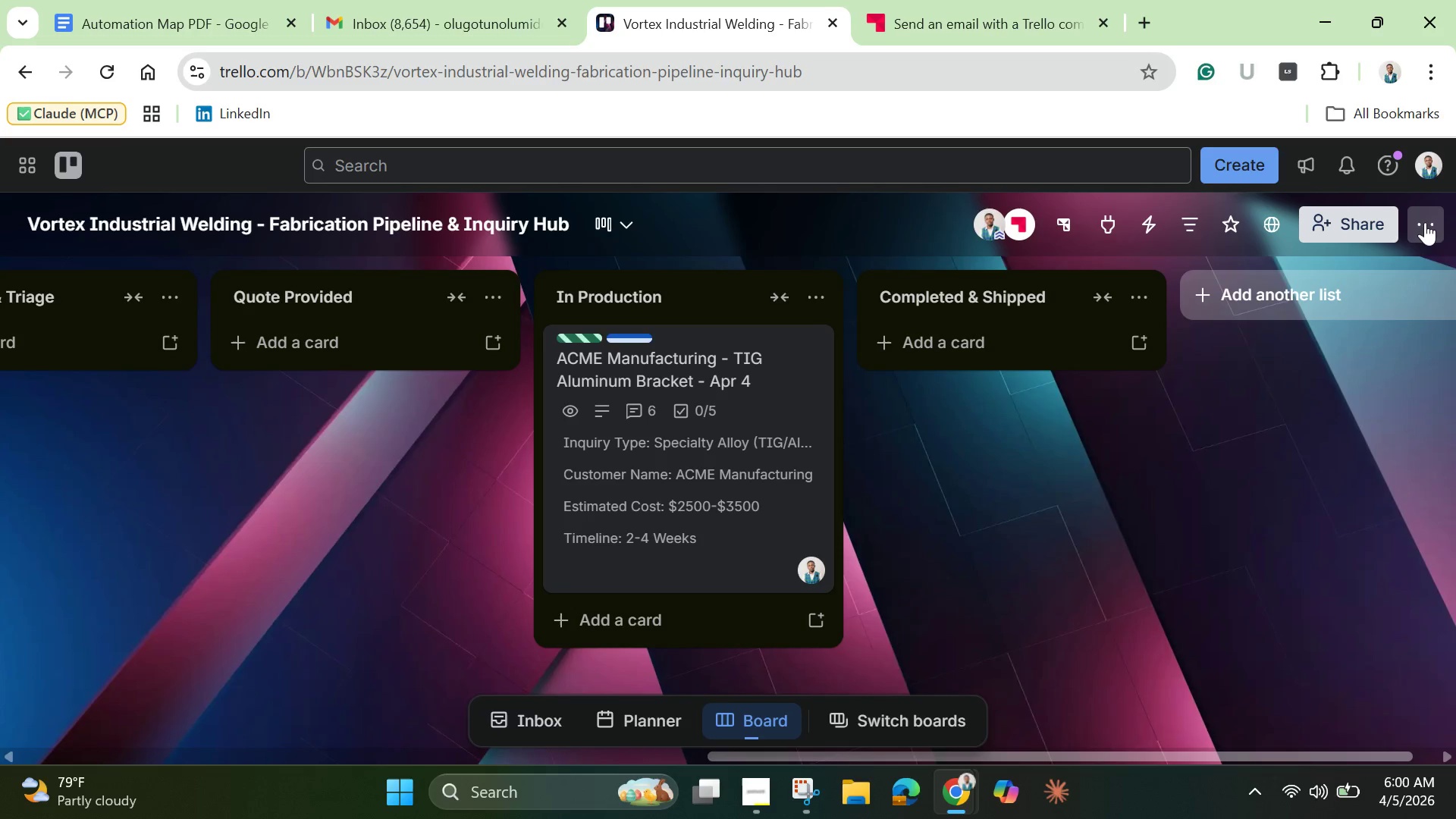 
left_click_drag(start_coordinate=[1425, 222], to_coordinate=[1431, 224])
 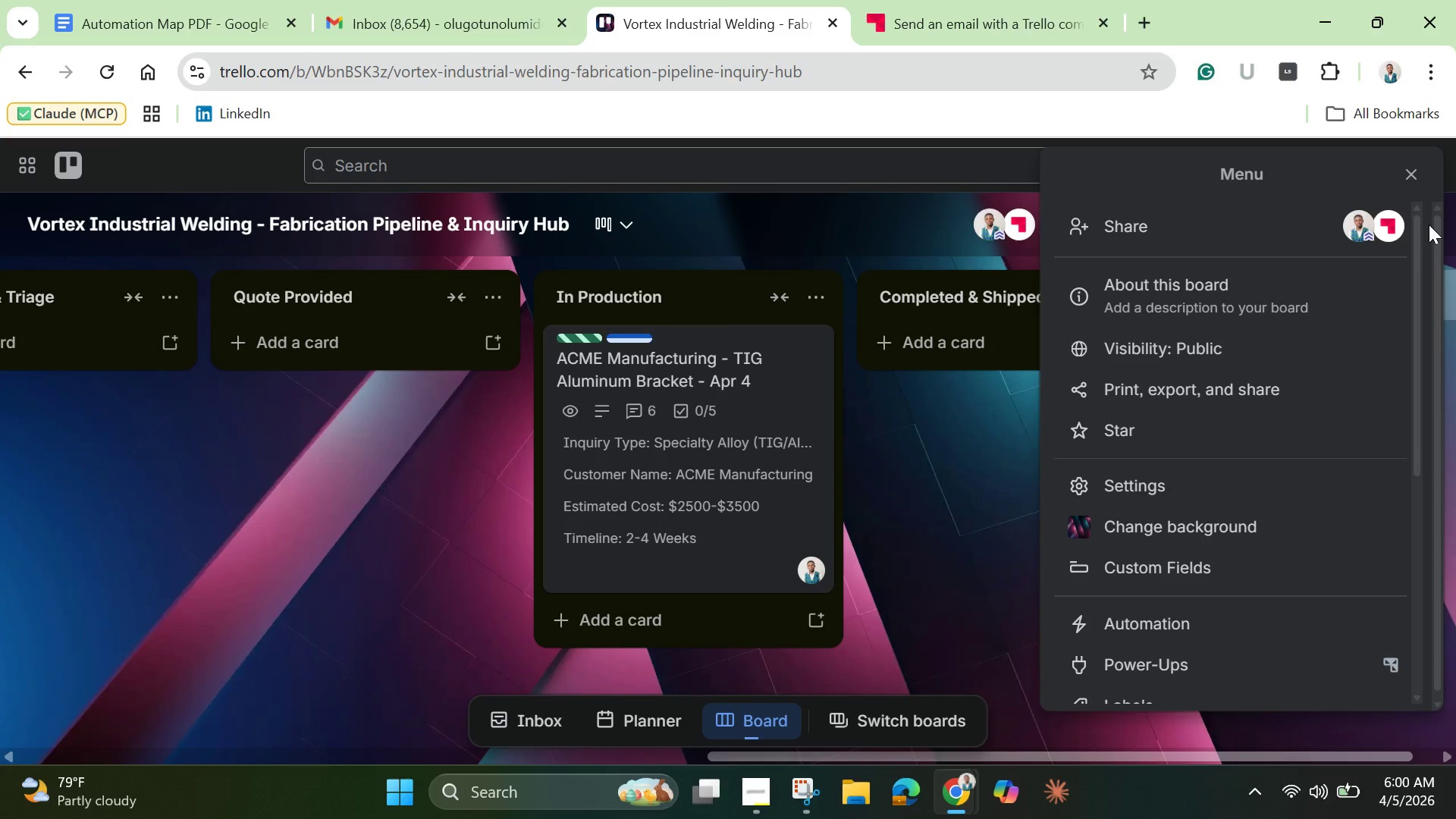 
wait(30.14)
 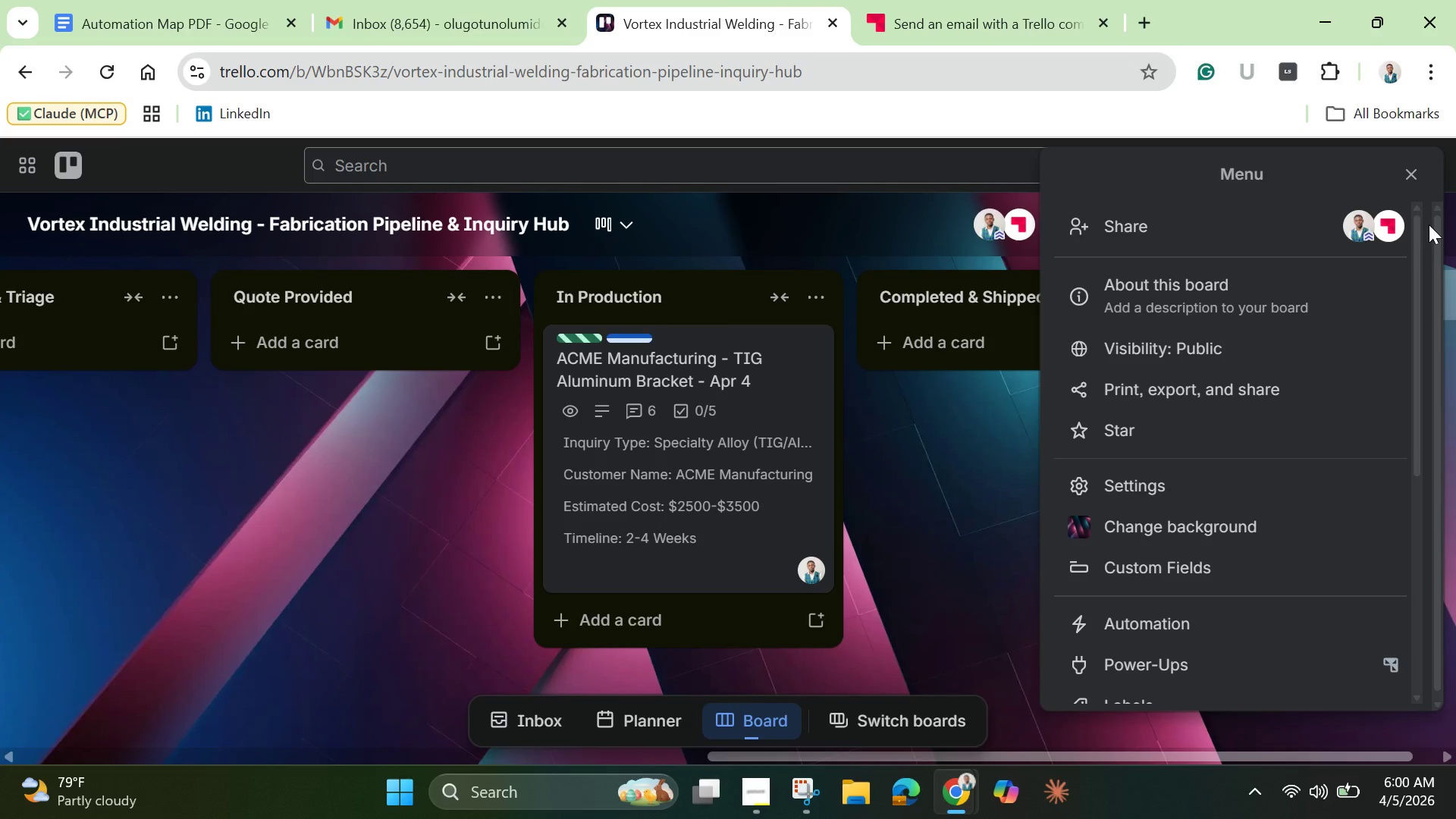 
left_click([1178, 633])
 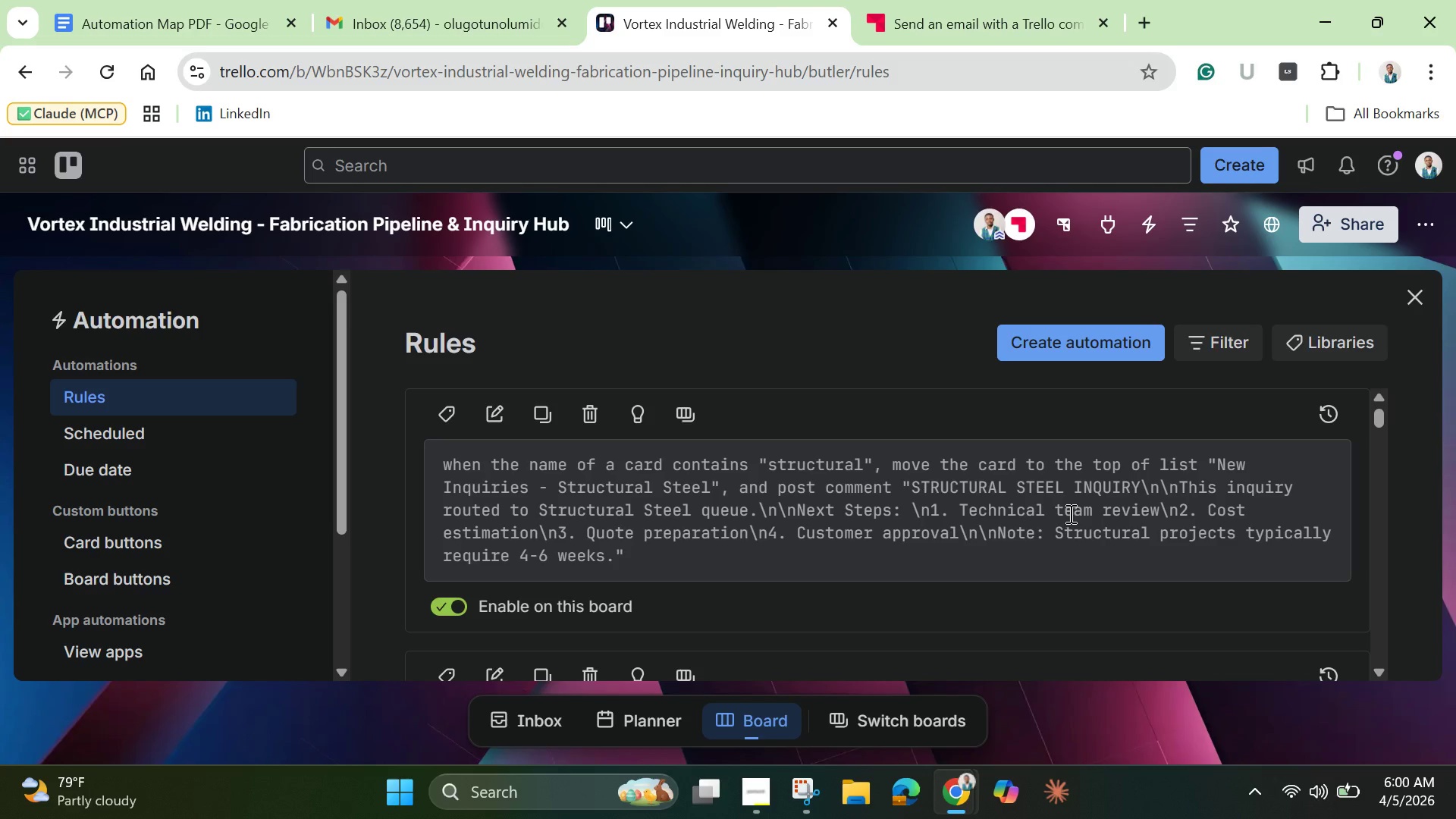 
wait(5.06)
 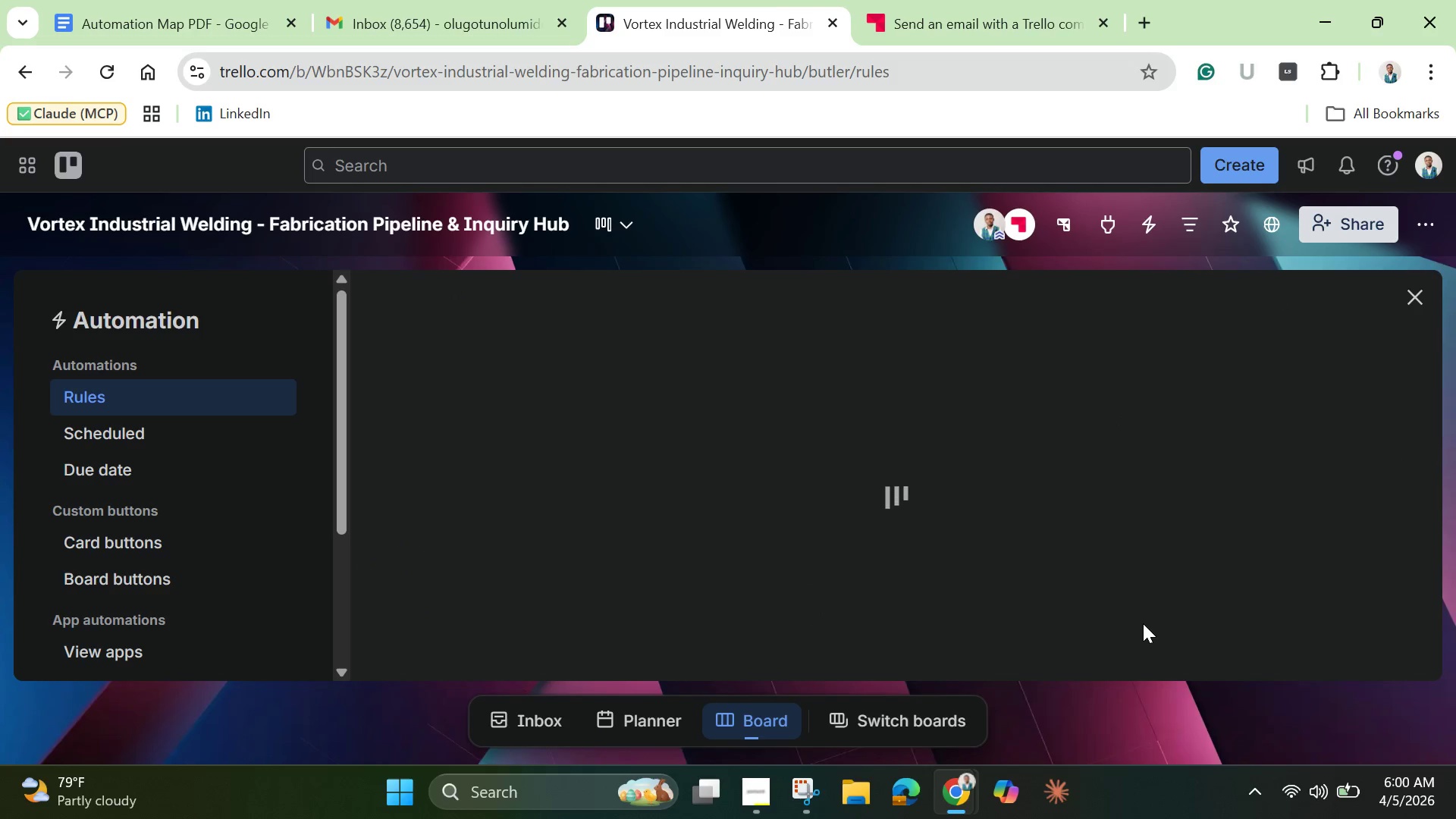 
scroll: coordinate [961, 450], scroll_direction: down, amount: 10.0
 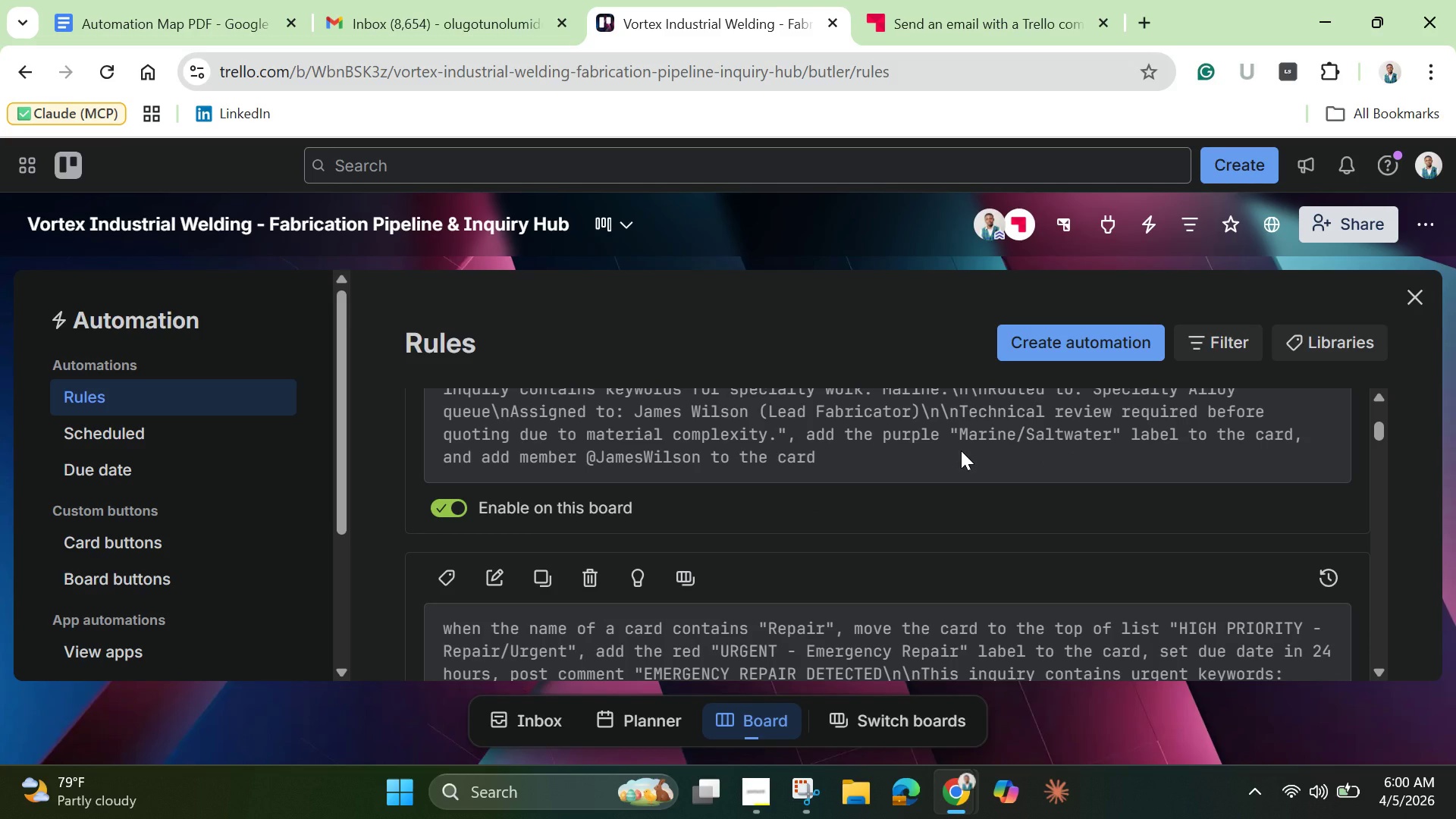 
scroll: coordinate [961, 450], scroll_direction: up, amount: 7.0
 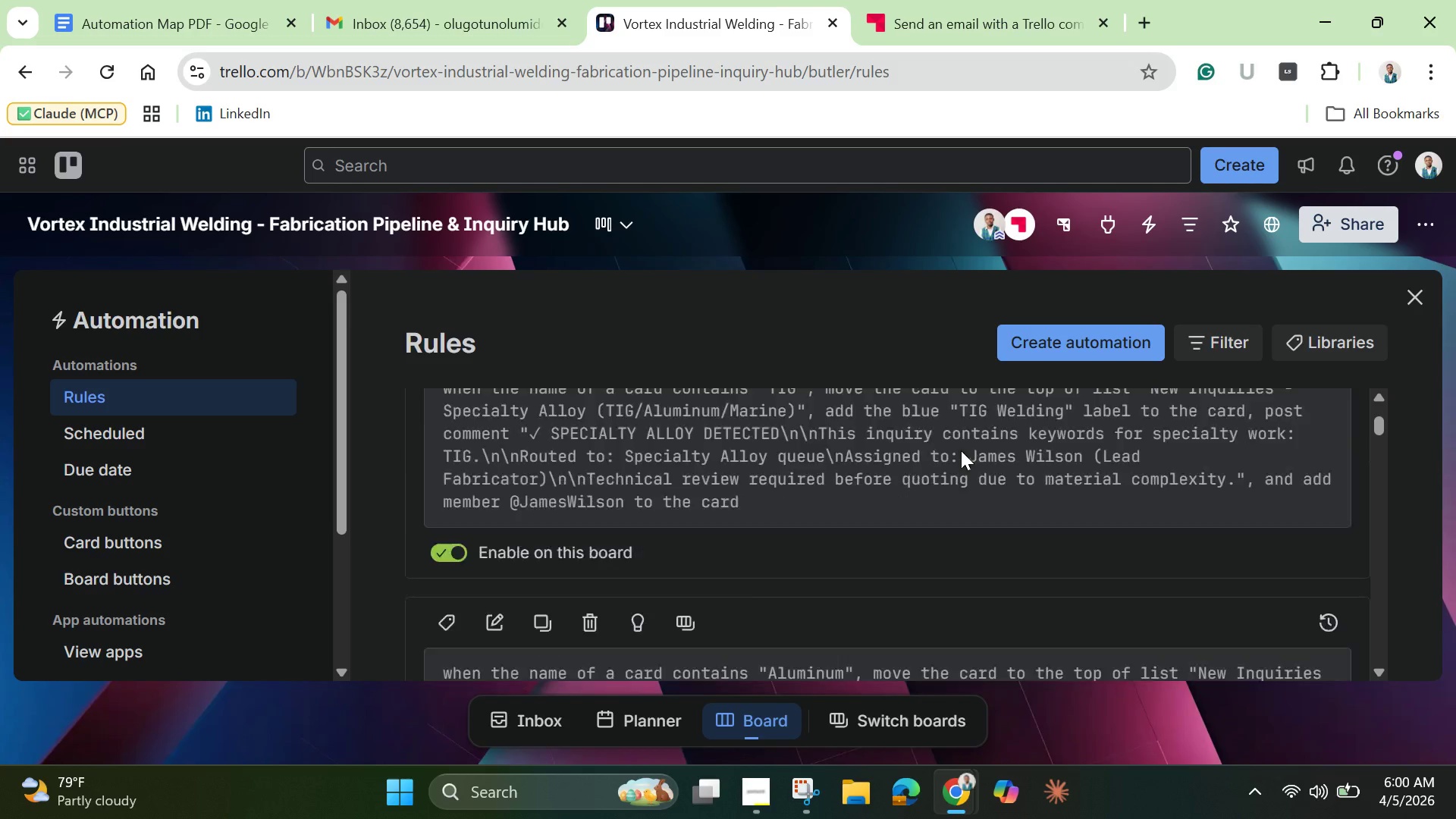 
scroll: coordinate [961, 450], scroll_direction: down, amount: 8.0
 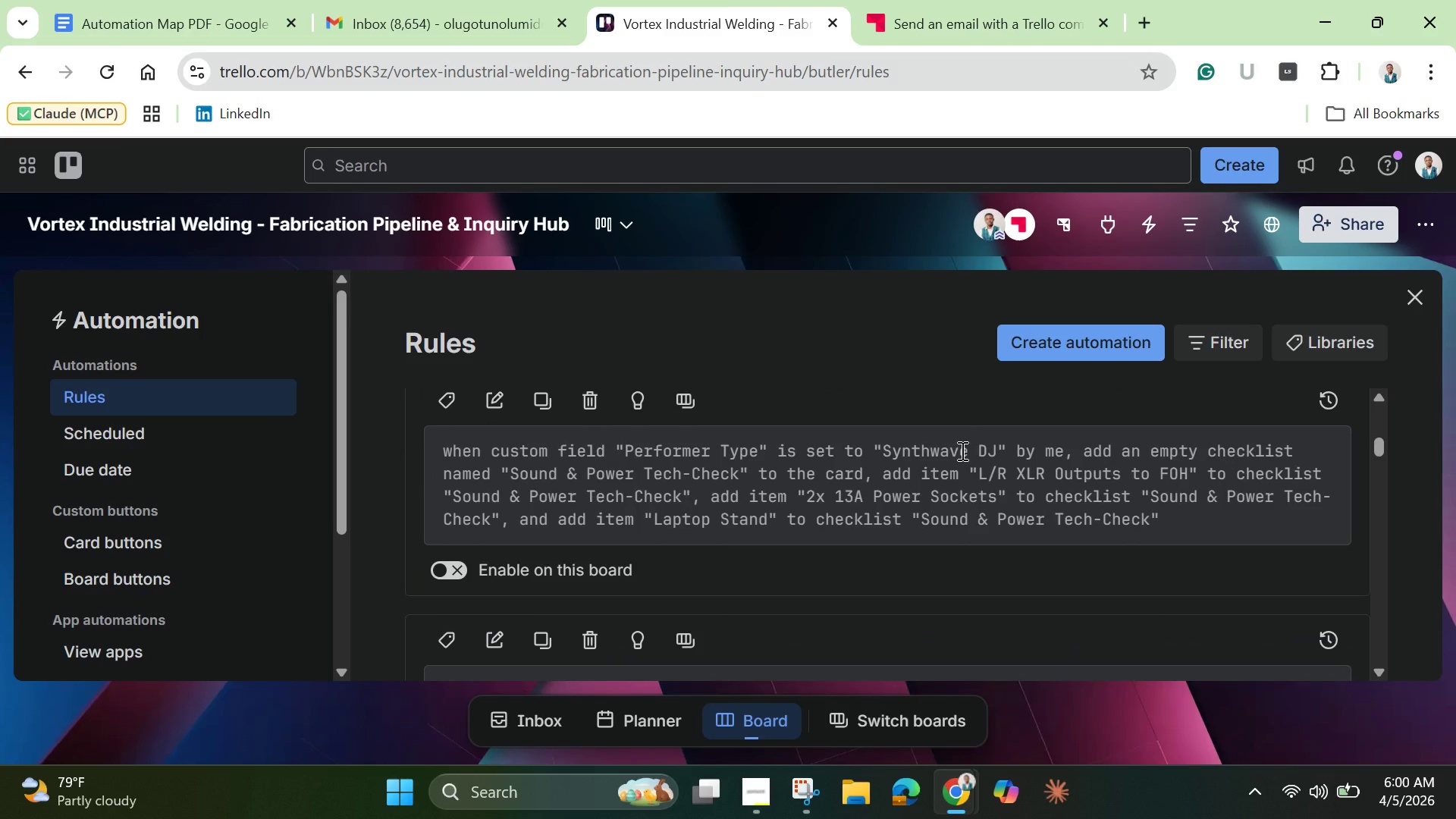 
scroll: coordinate [961, 450], scroll_direction: up, amount: 1.0
 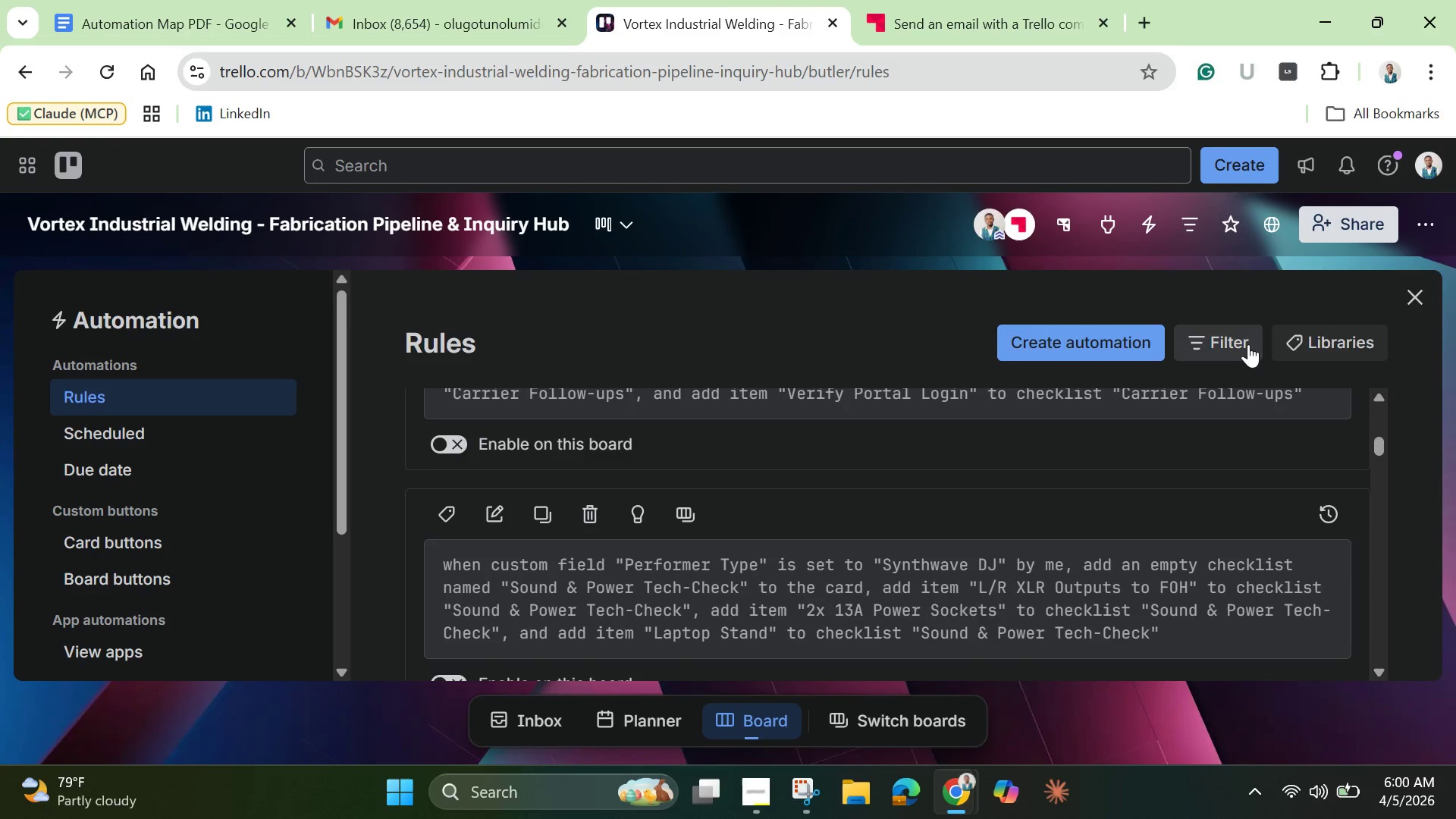 
left_click([1248, 344])
 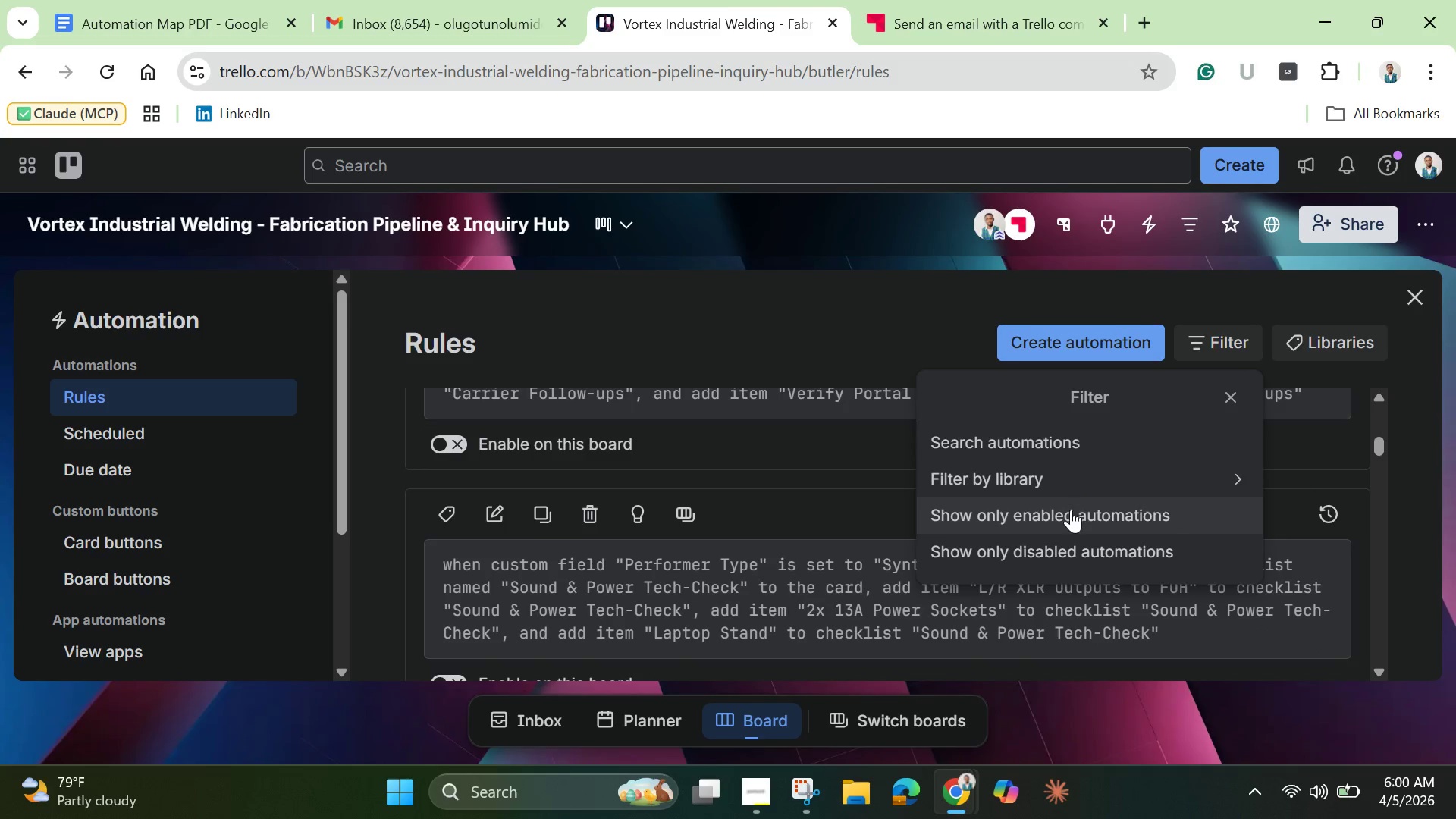 
left_click([1069, 513])
 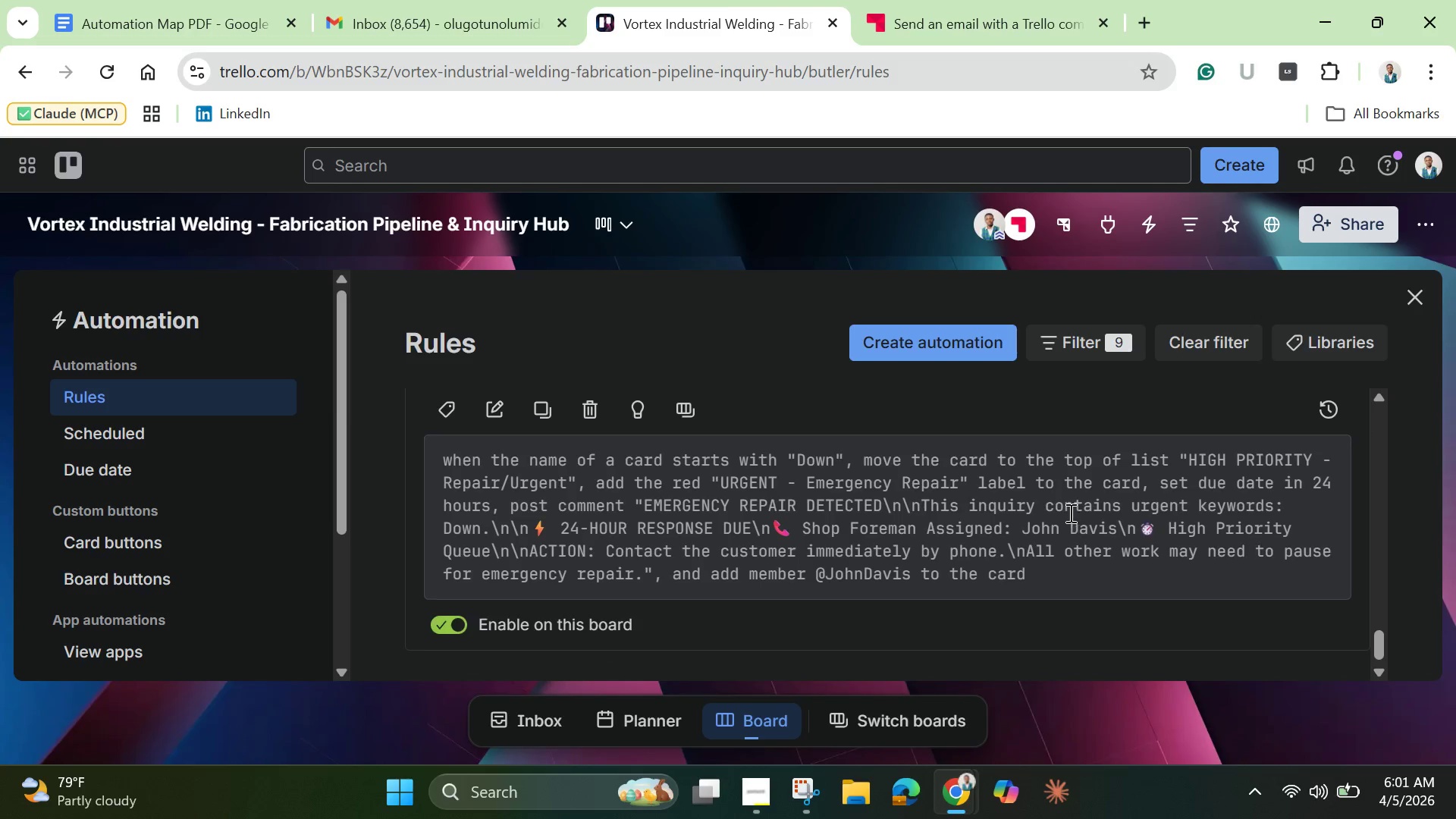 
scroll: coordinate [1069, 513], scroll_direction: up, amount: 2.0
 